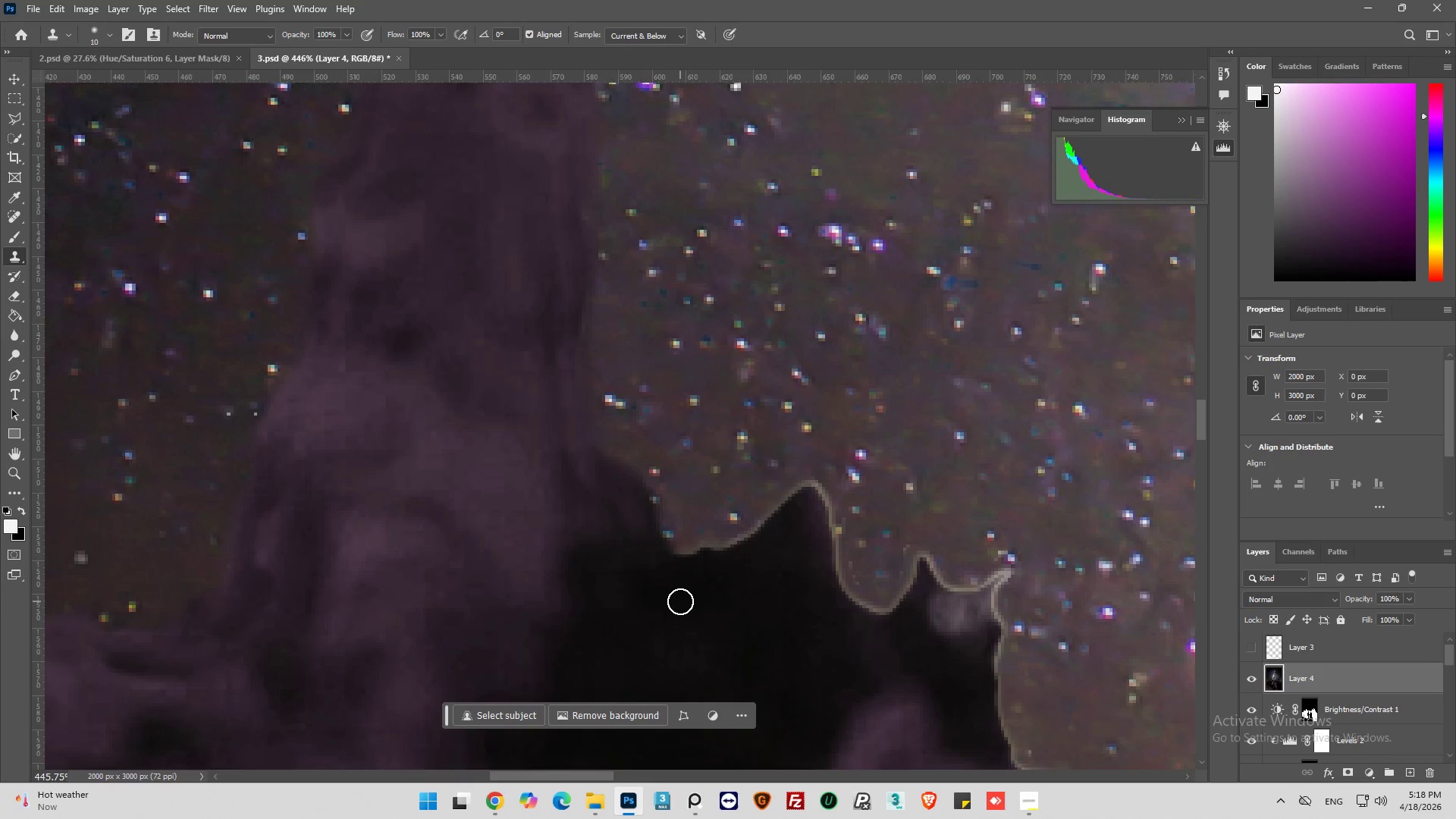 
hold_key(key=AltLeft, duration=0.34)
 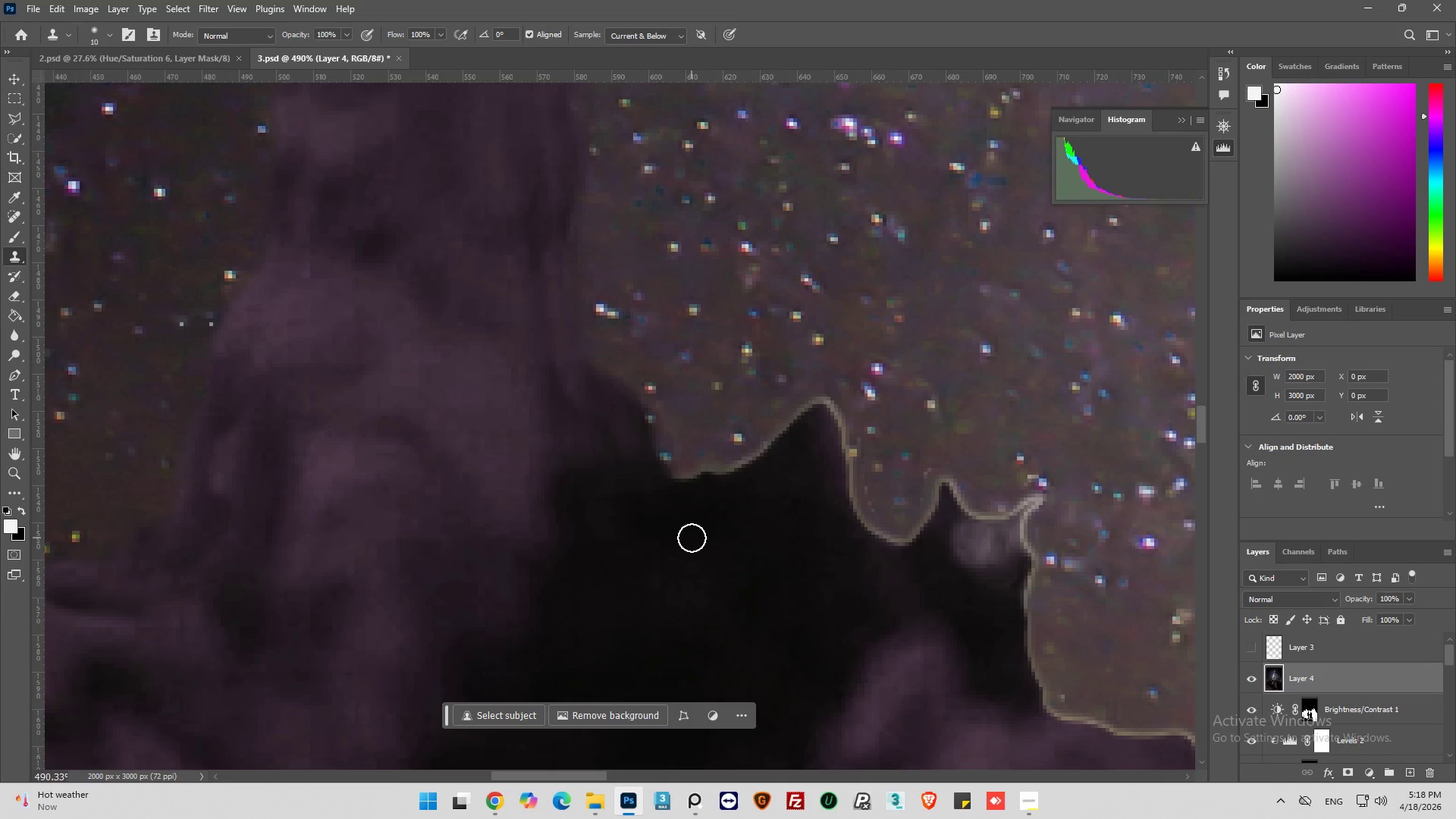 
scroll: coordinate [692, 533], scroll_direction: down, amount: 5.0
 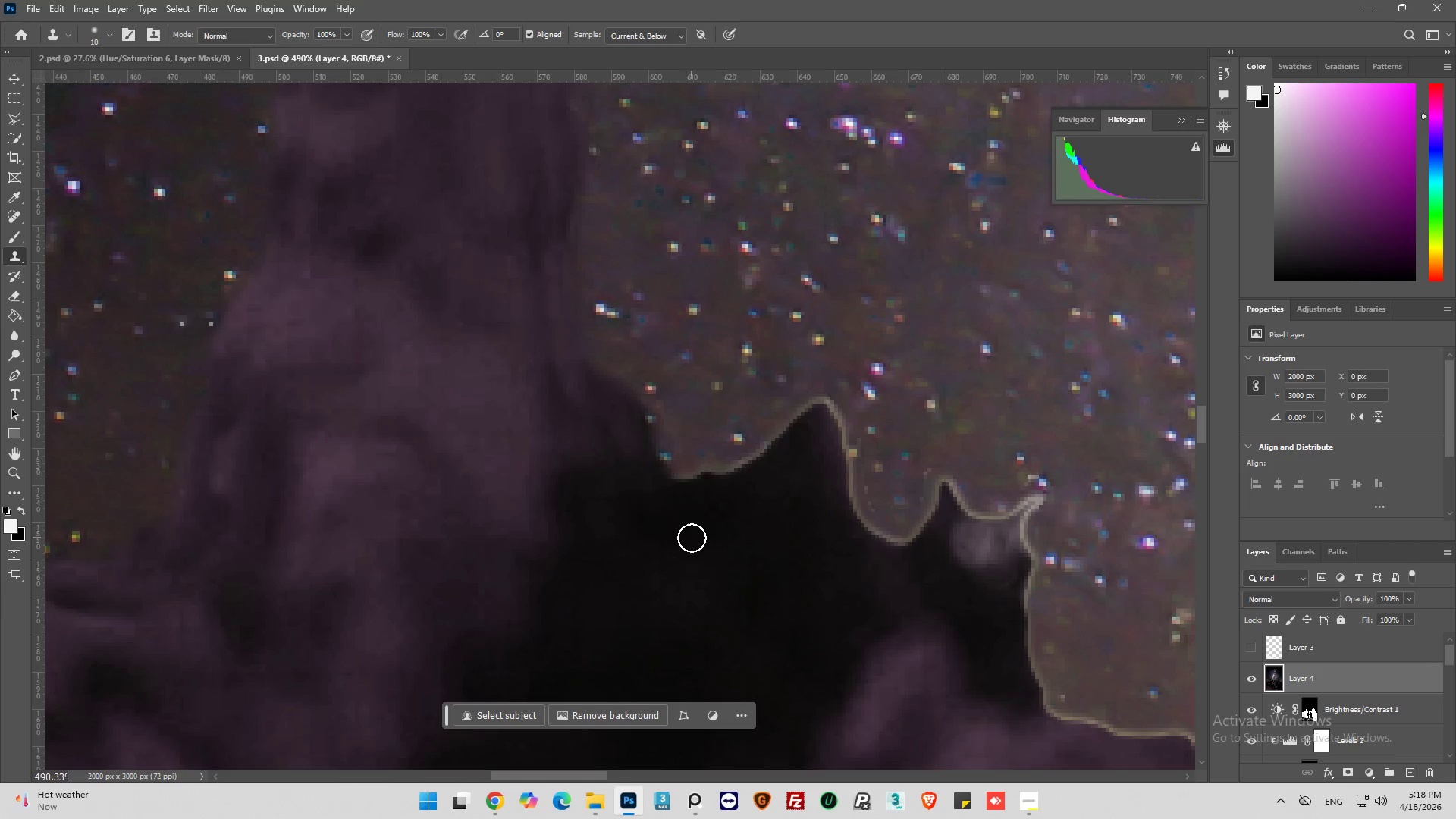 
key(Alt+AltLeft)
 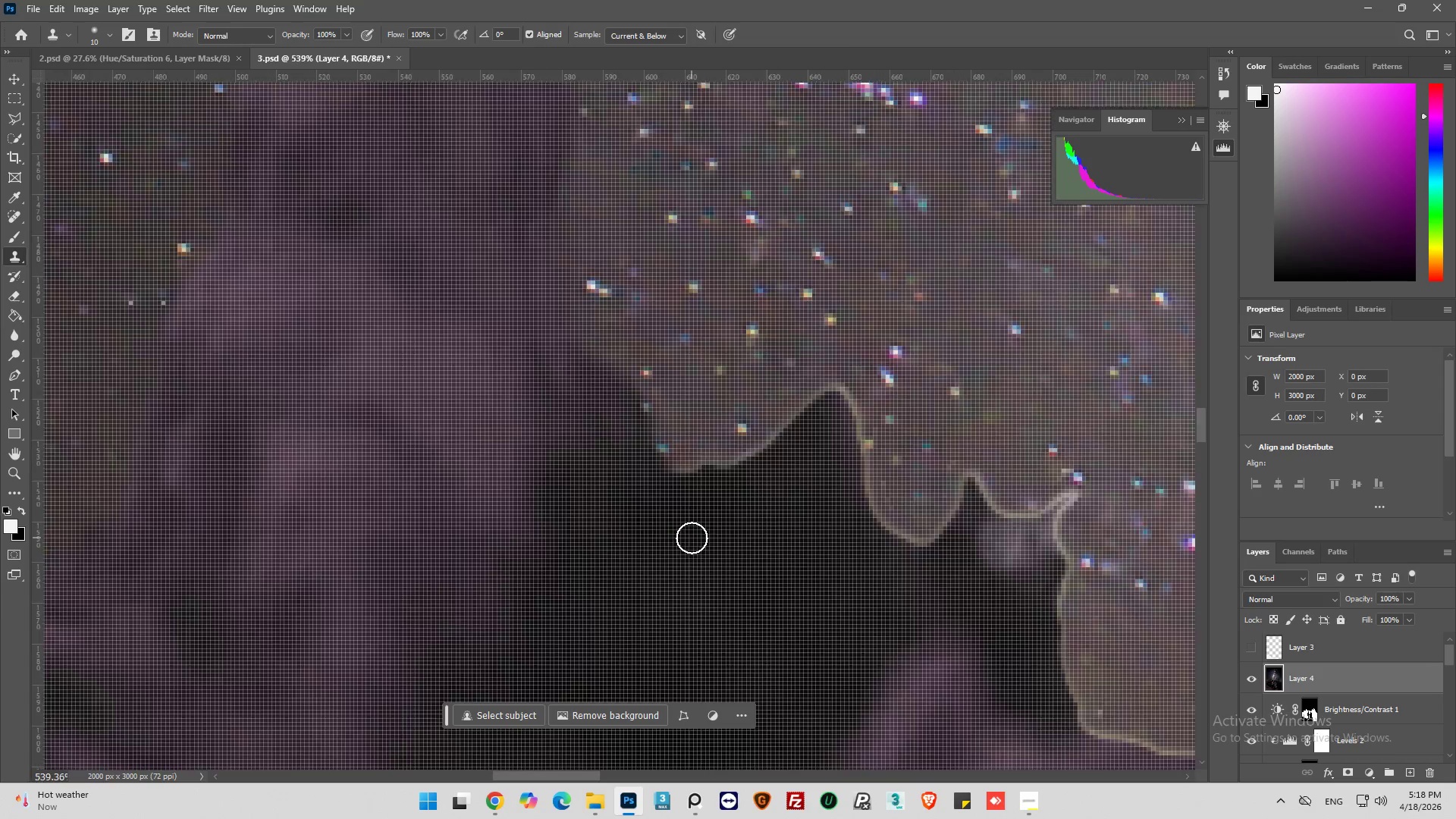 
key(Alt+AltLeft)
 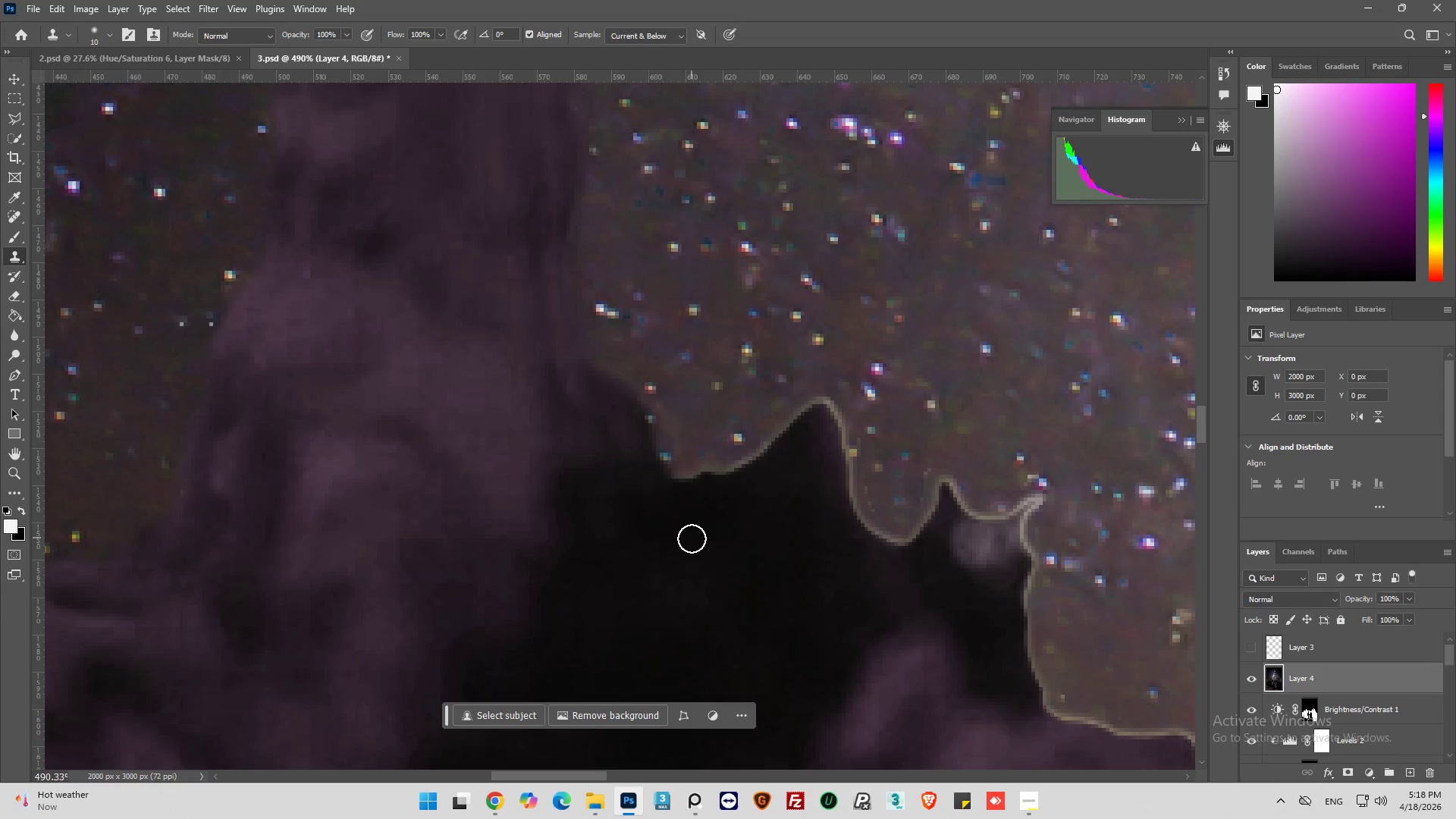 
scroll: coordinate [692, 538], scroll_direction: none, amount: 0.0
 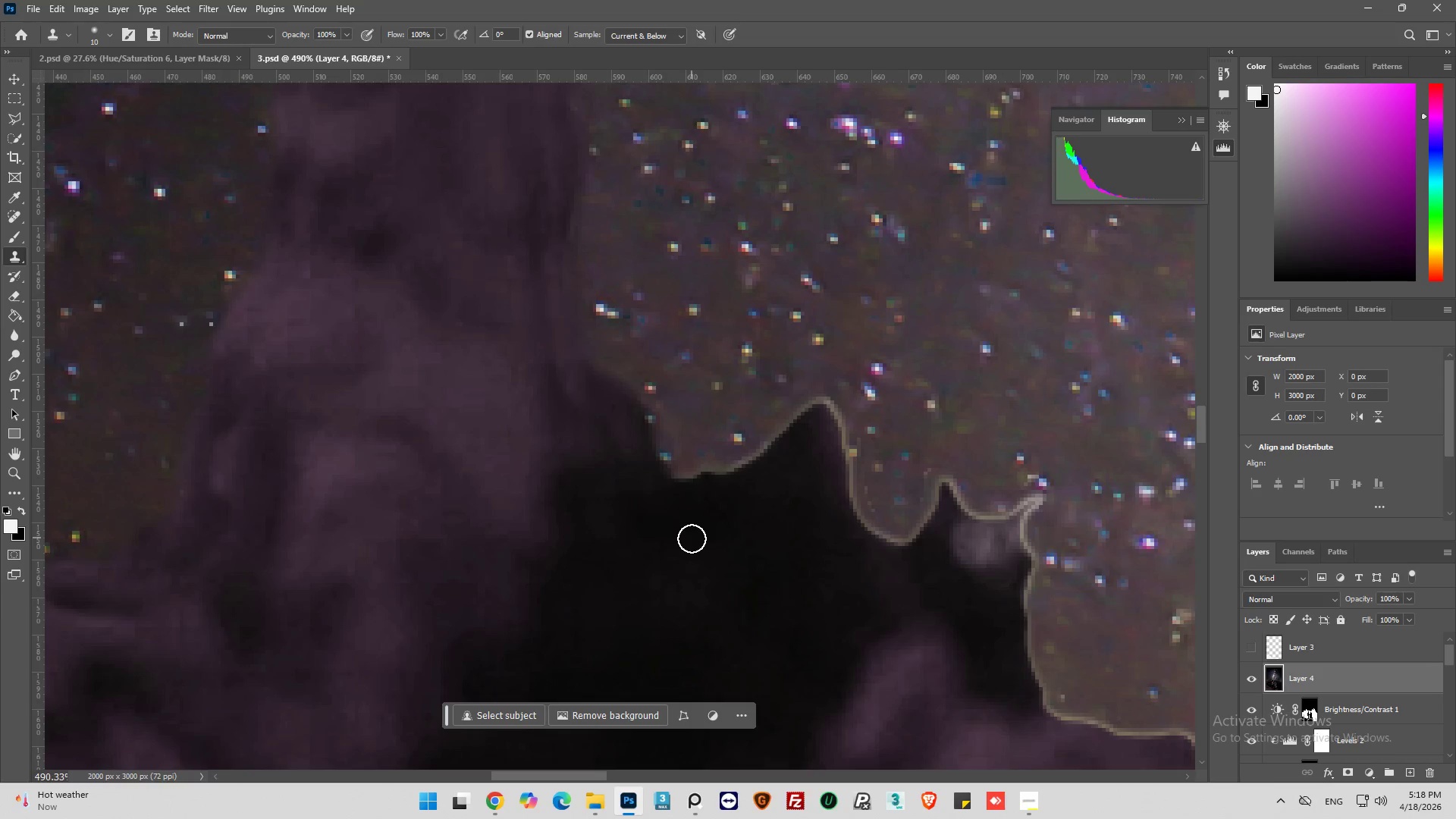 
hold_key(key=AltLeft, duration=0.94)
left_click_drag(start_coordinate=[679, 529], to_coordinate=[682, 522])
 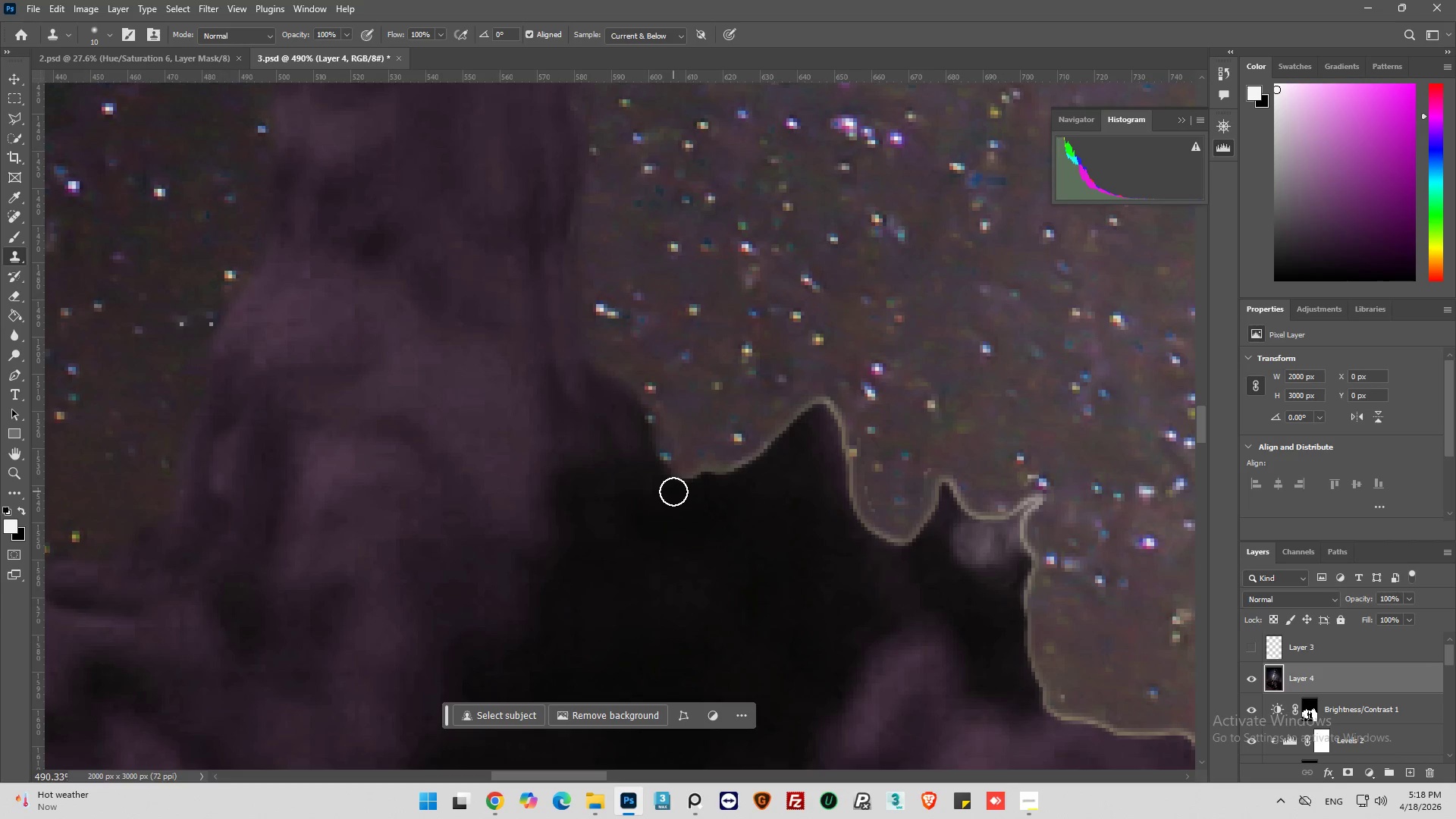 
left_click_drag(start_coordinate=[673, 491], to_coordinate=[824, 410])
 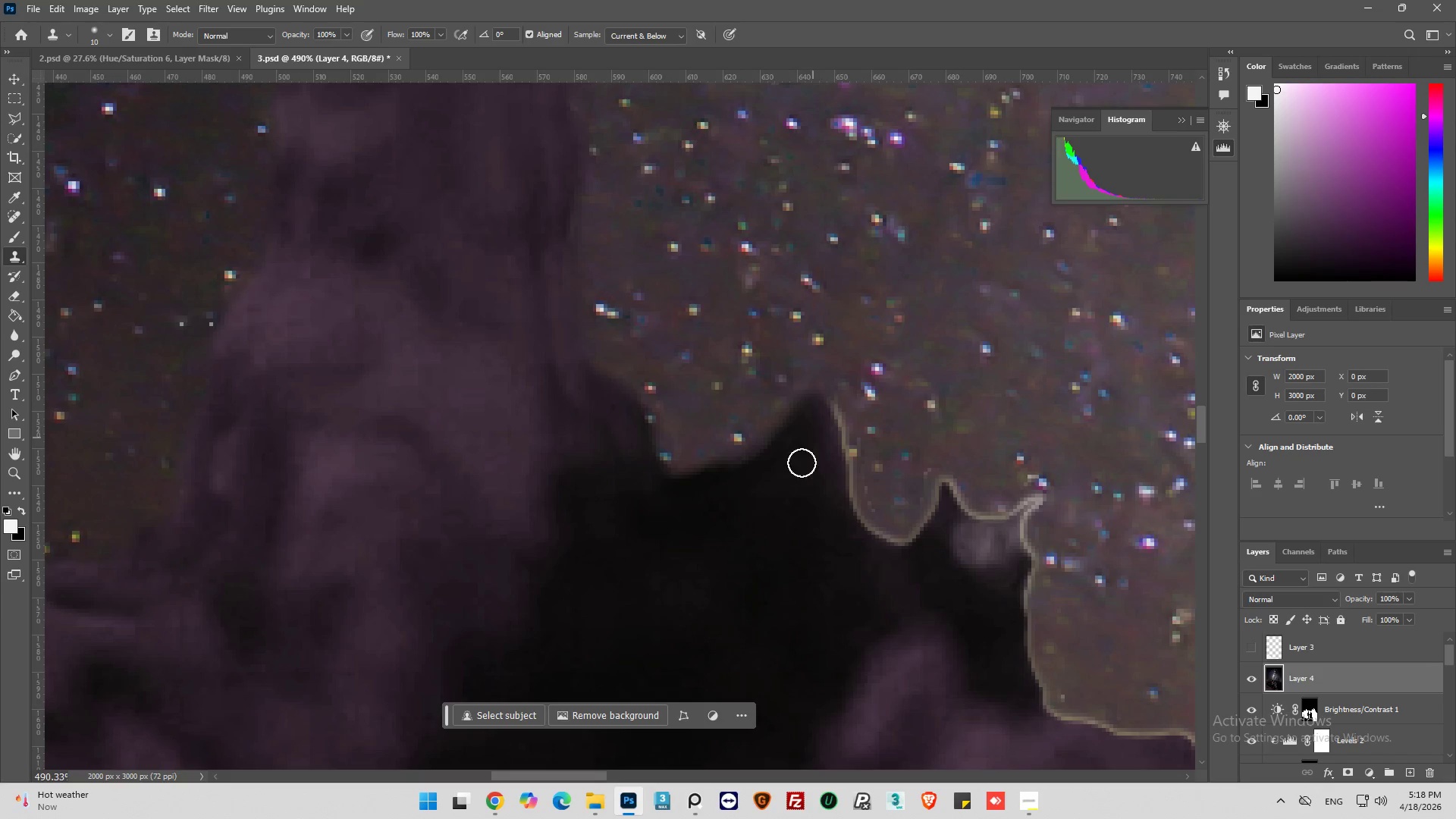 
hold_key(key=AltLeft, duration=0.67)
left_click([820, 450])
 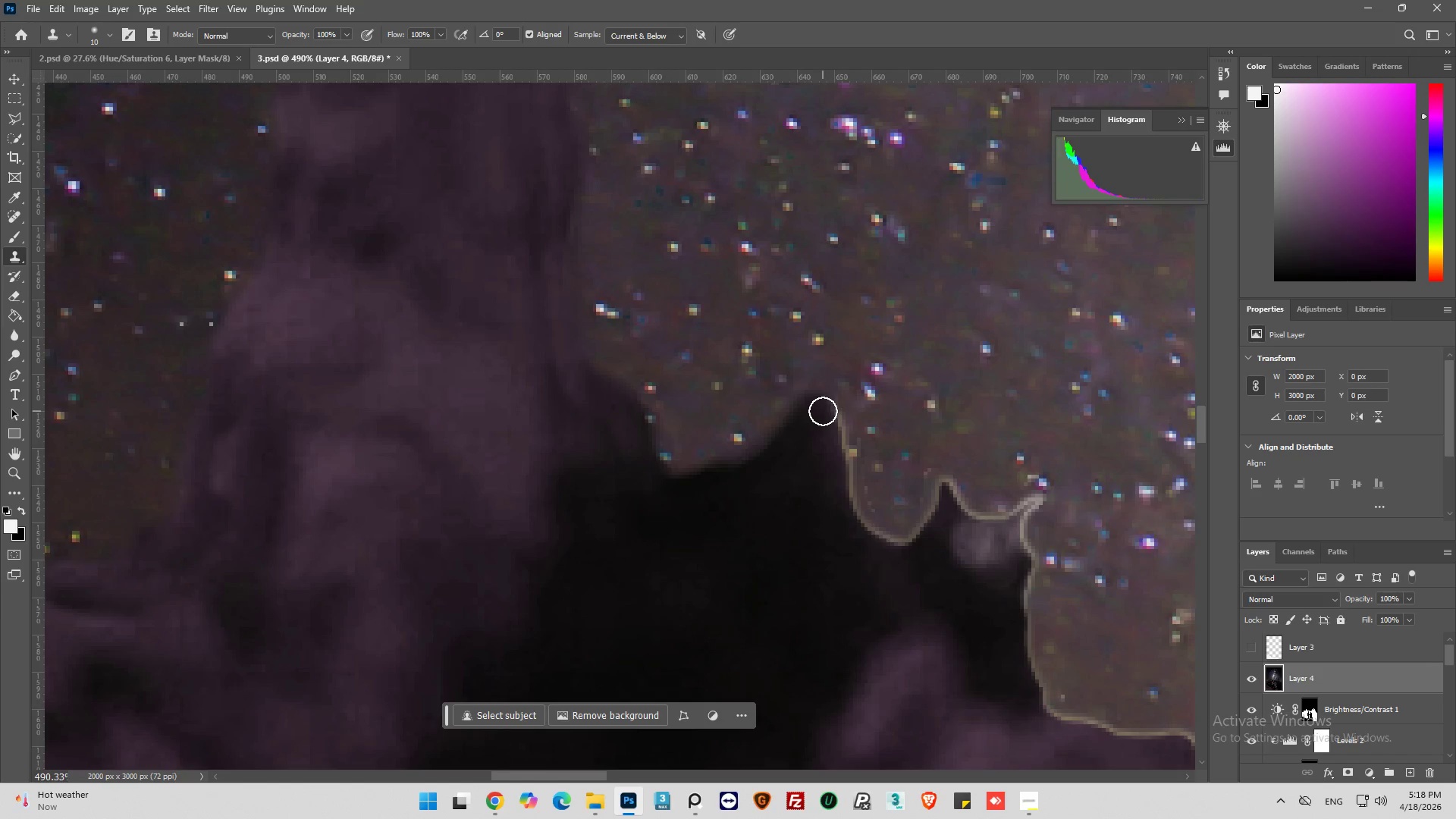 
left_click_drag(start_coordinate=[824, 410], to_coordinate=[1004, 526])
 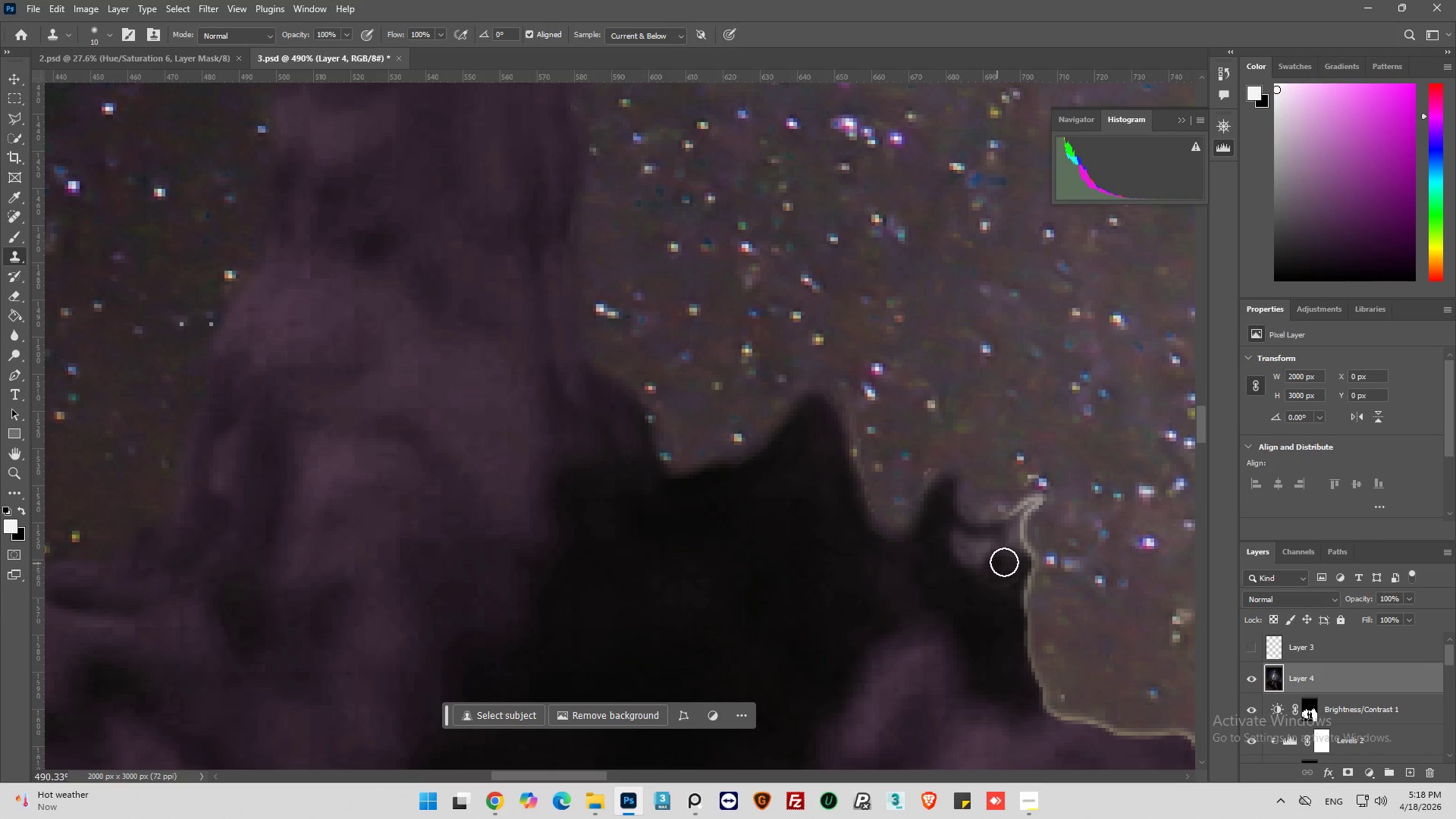 
hold_key(key=AltLeft, duration=0.36)
hold_key(key=AltLeft, duration=0.48)
scroll: coordinate [920, 554], scroll_direction: up, amount: 5.0
 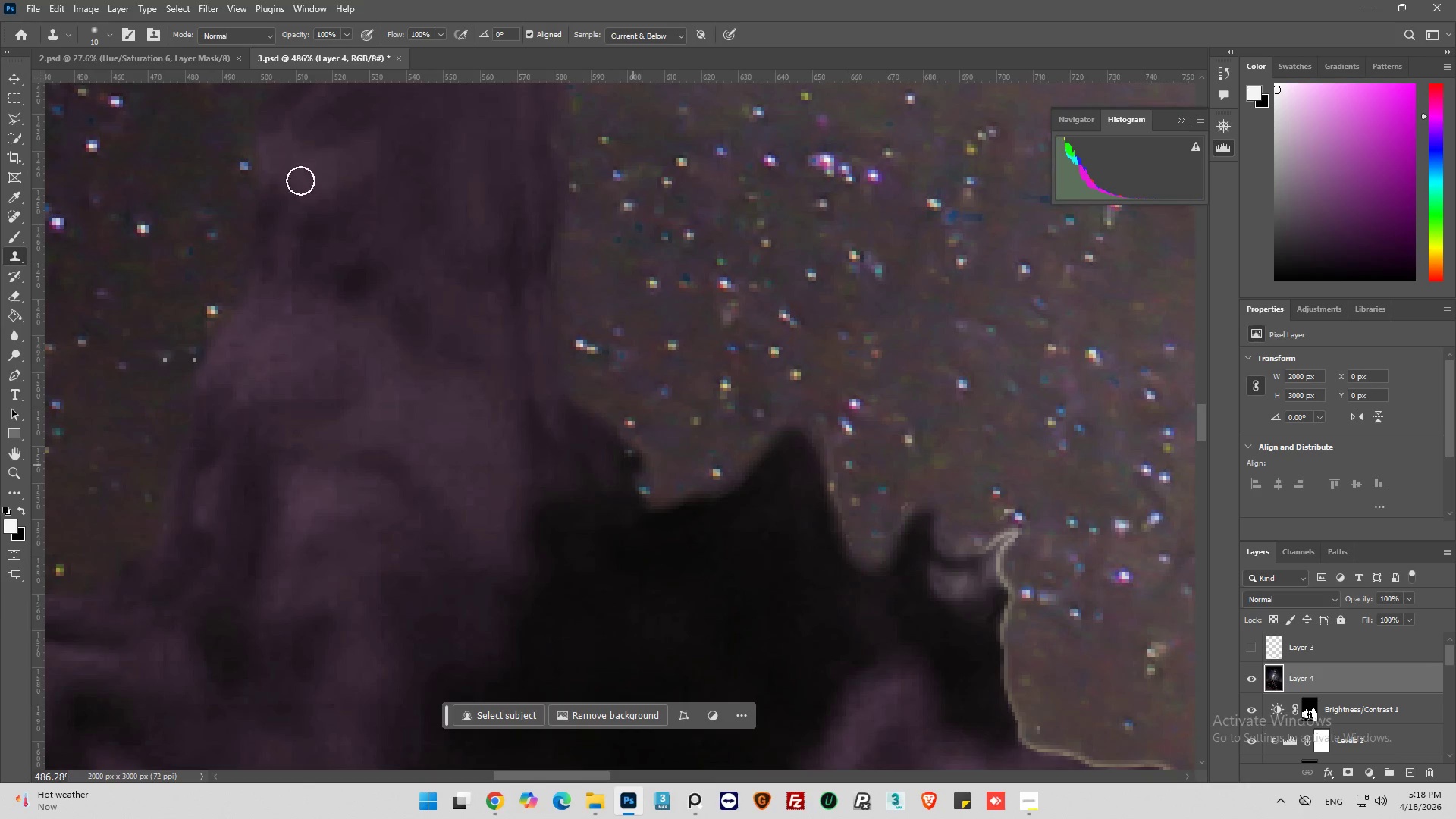 
left_click([107, 36])
 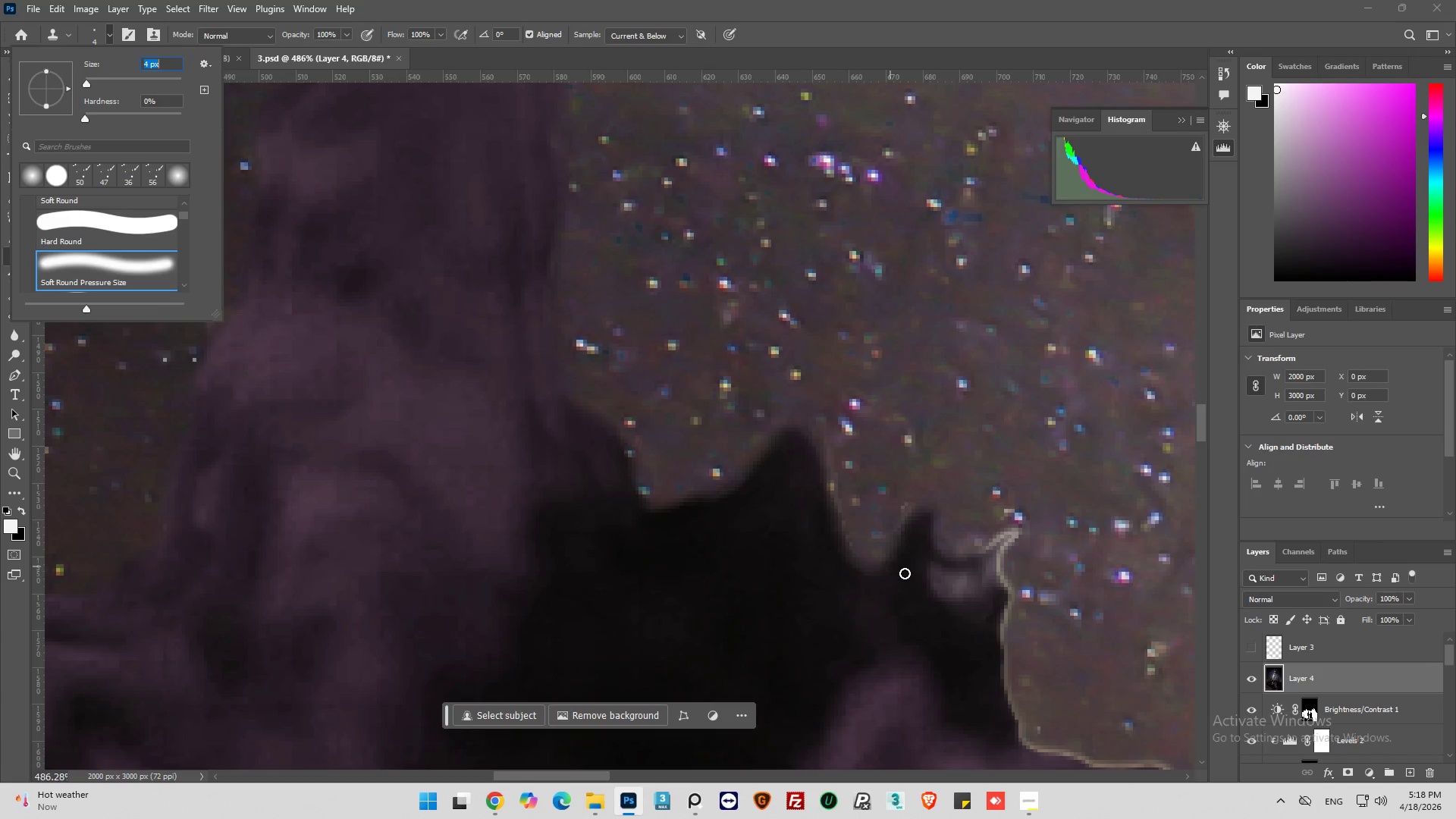 
hold_key(key=AltLeft, duration=0.67)
left_click([987, 573])
 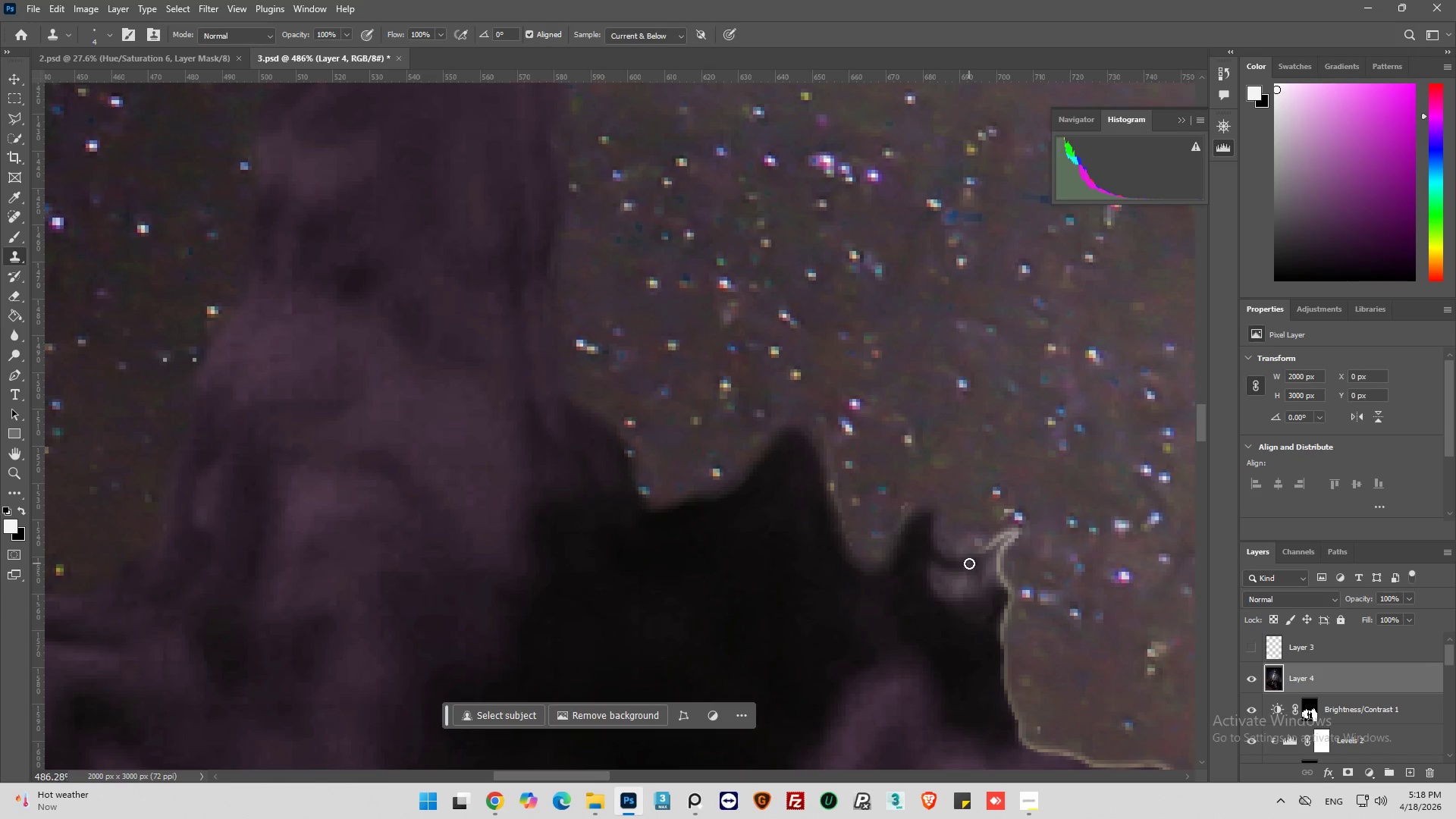 
left_click_drag(start_coordinate=[968, 562], to_coordinate=[1003, 535])
 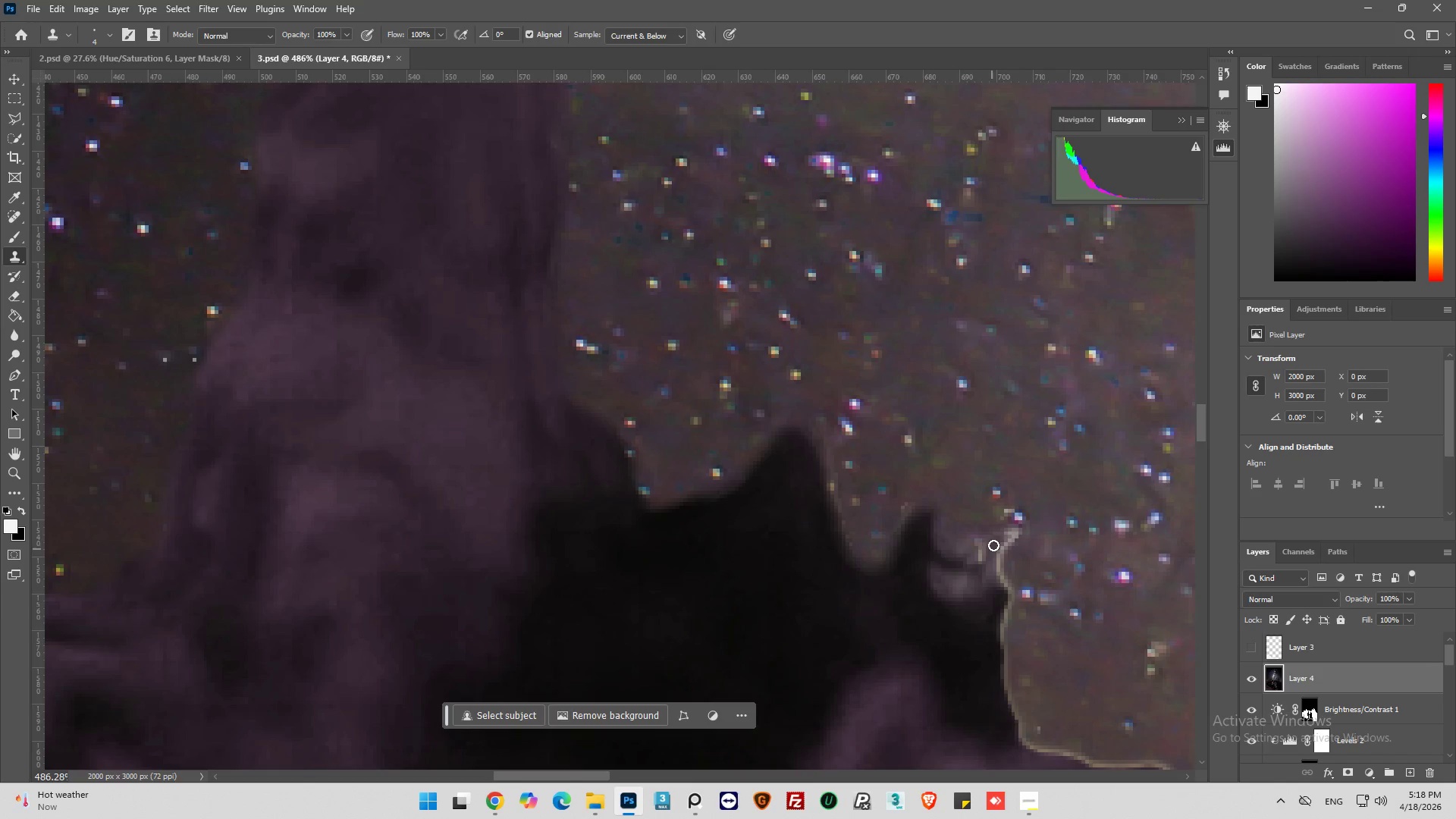 
left_click_drag(start_coordinate=[1003, 535], to_coordinate=[1014, 532])
 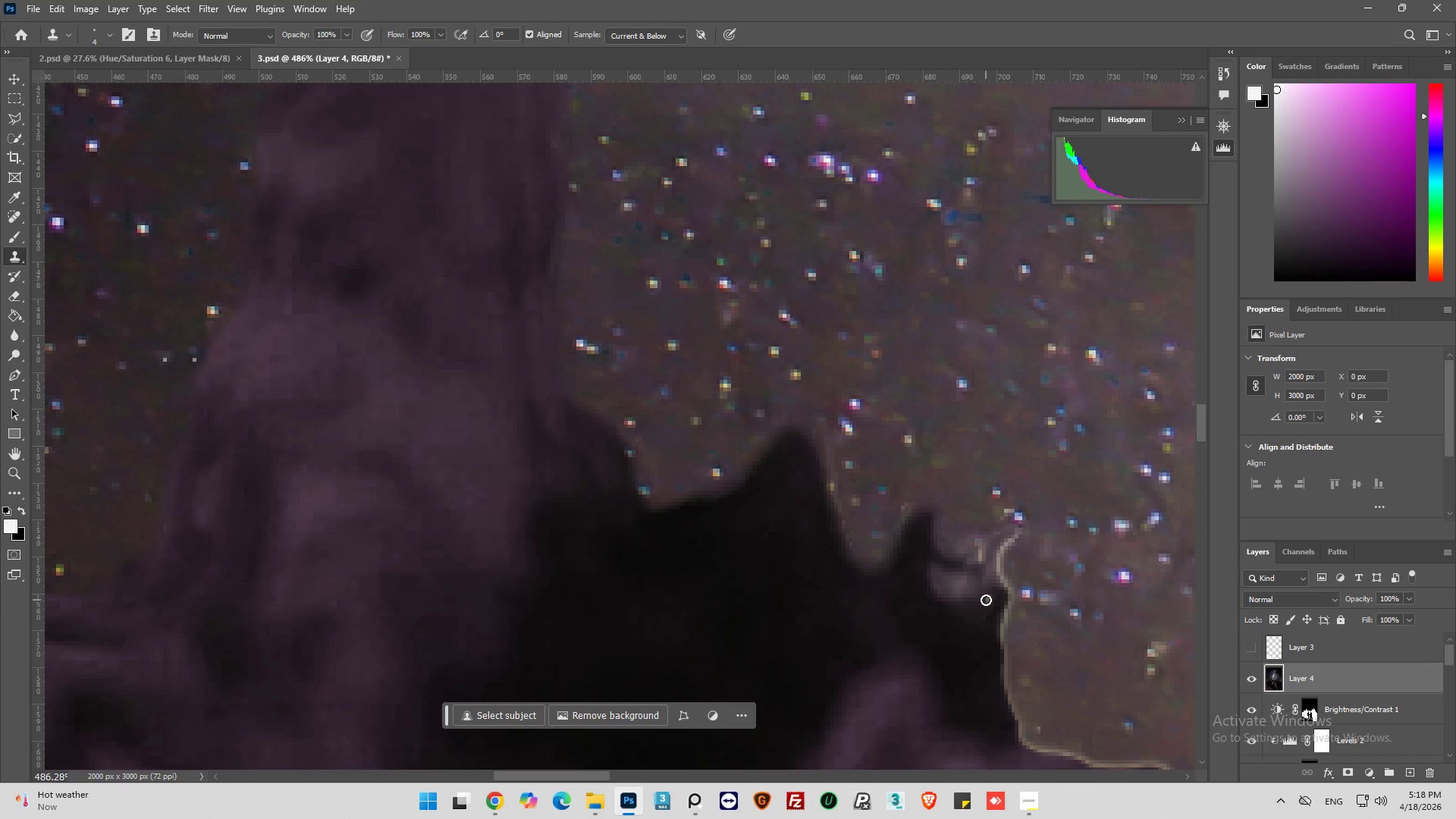 
hold_key(key=AltLeft, duration=0.77)
left_click_drag(start_coordinate=[959, 585], to_coordinate=[965, 582])
 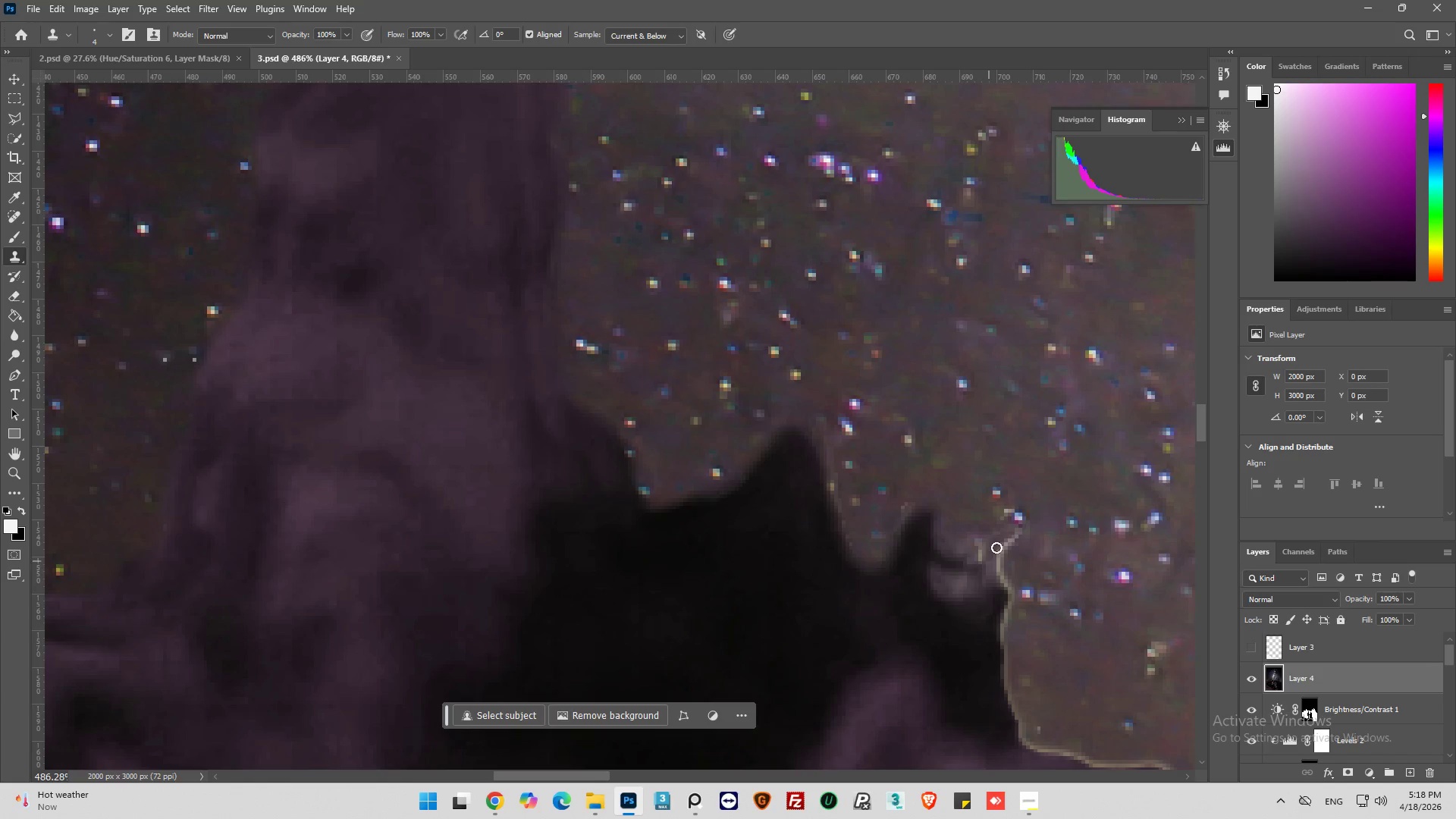 
left_click_drag(start_coordinate=[1004, 538], to_coordinate=[1002, 663])
 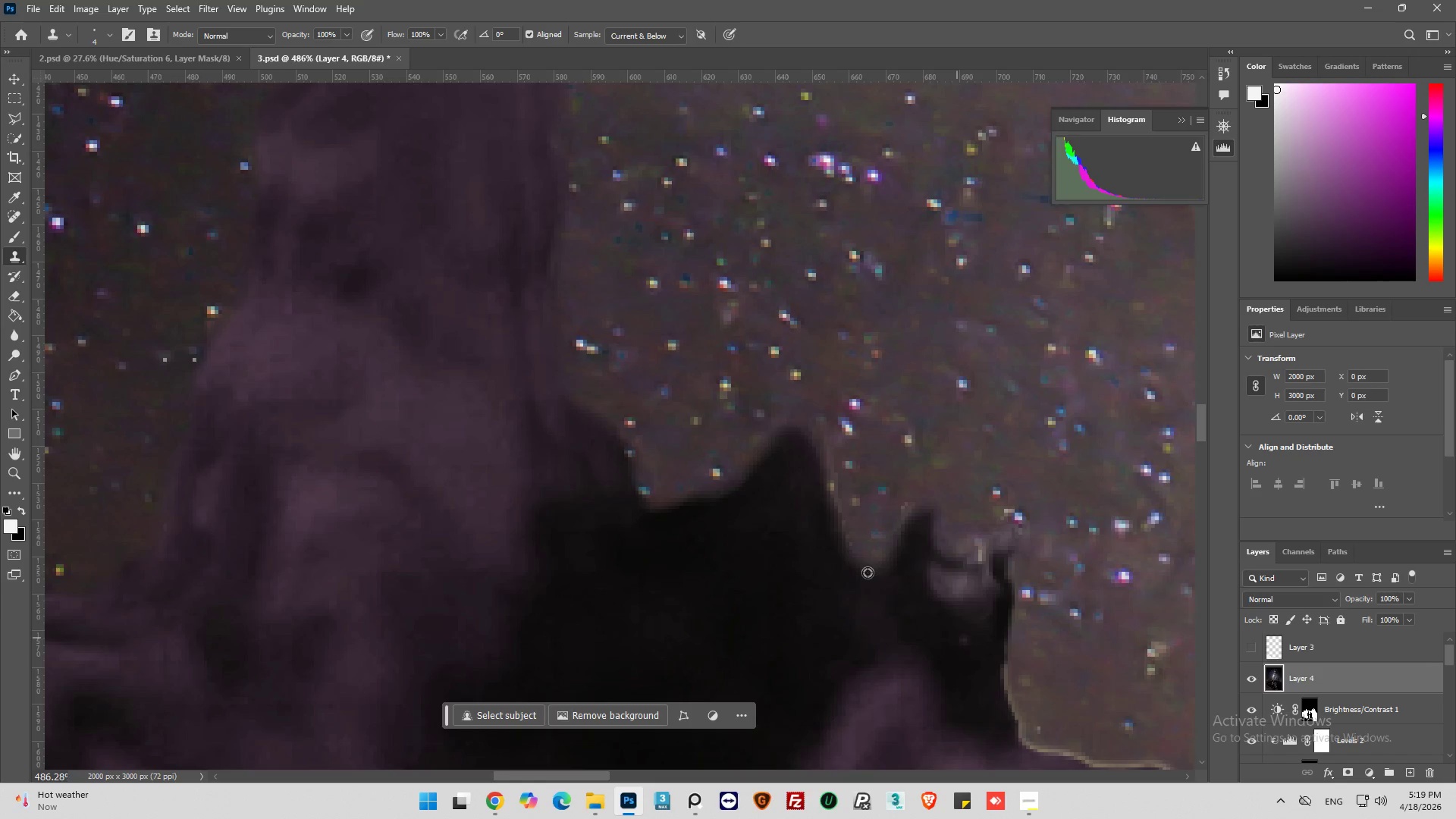 
hold_key(key=AltLeft, duration=0.67)
hold_key(key=AltLeft, duration=0.42)
scroll: coordinate [815, 386], scroll_direction: down, amount: 13.0
 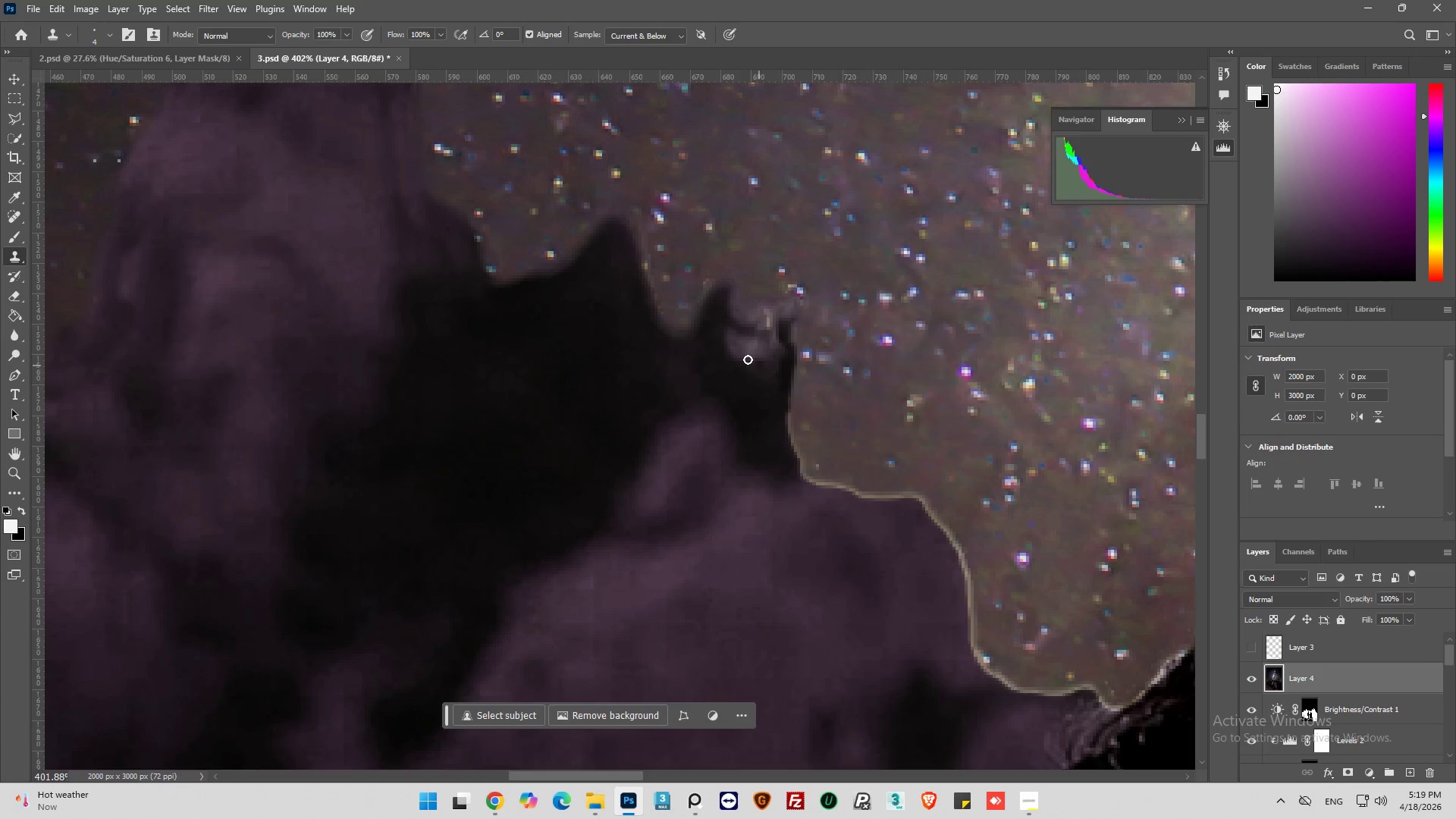 
hold_key(key=AltLeft, duration=1.14)
scroll: coordinate [748, 359], scroll_direction: up, amount: 6.0
 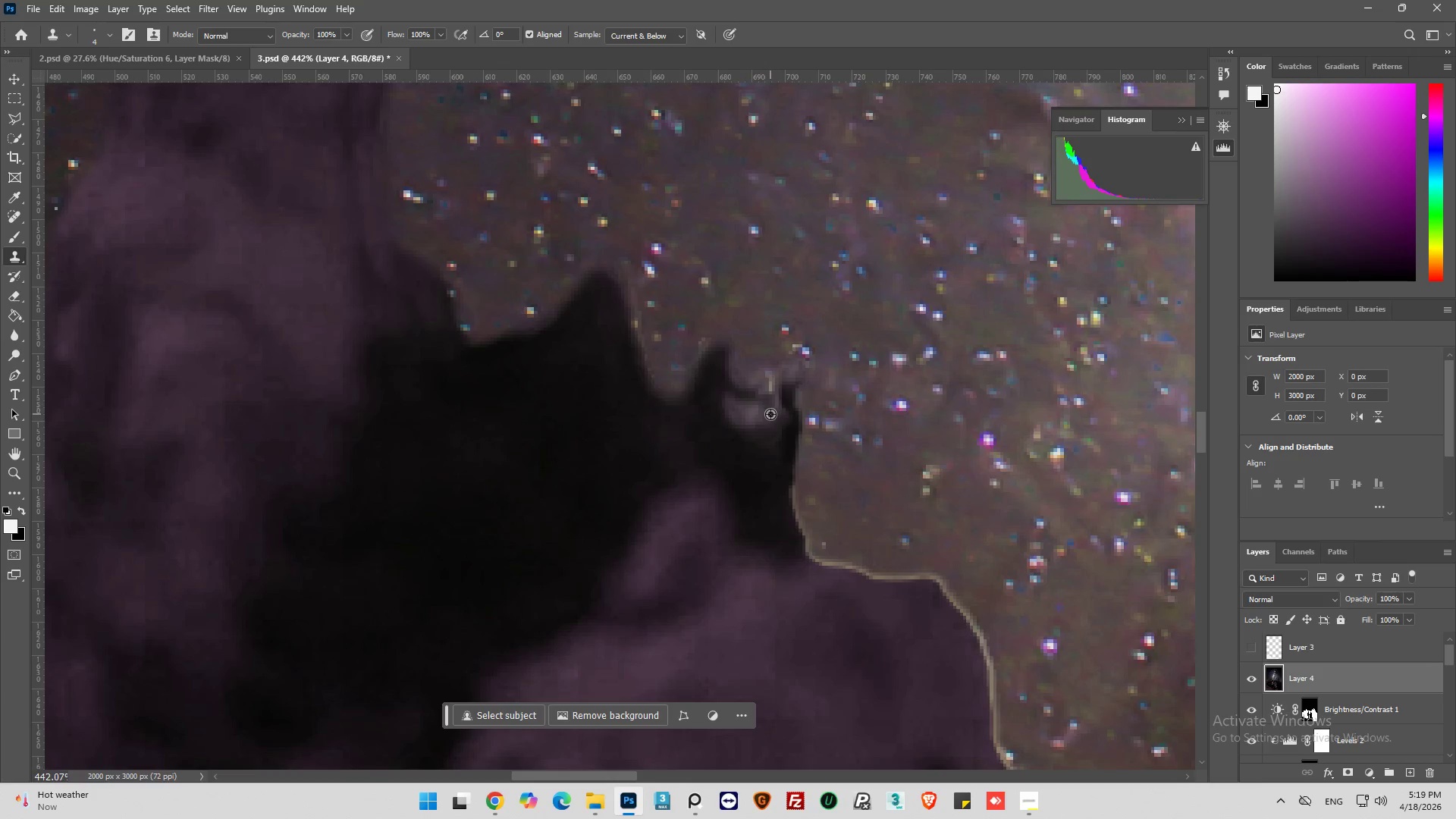 
left_click([764, 416])
 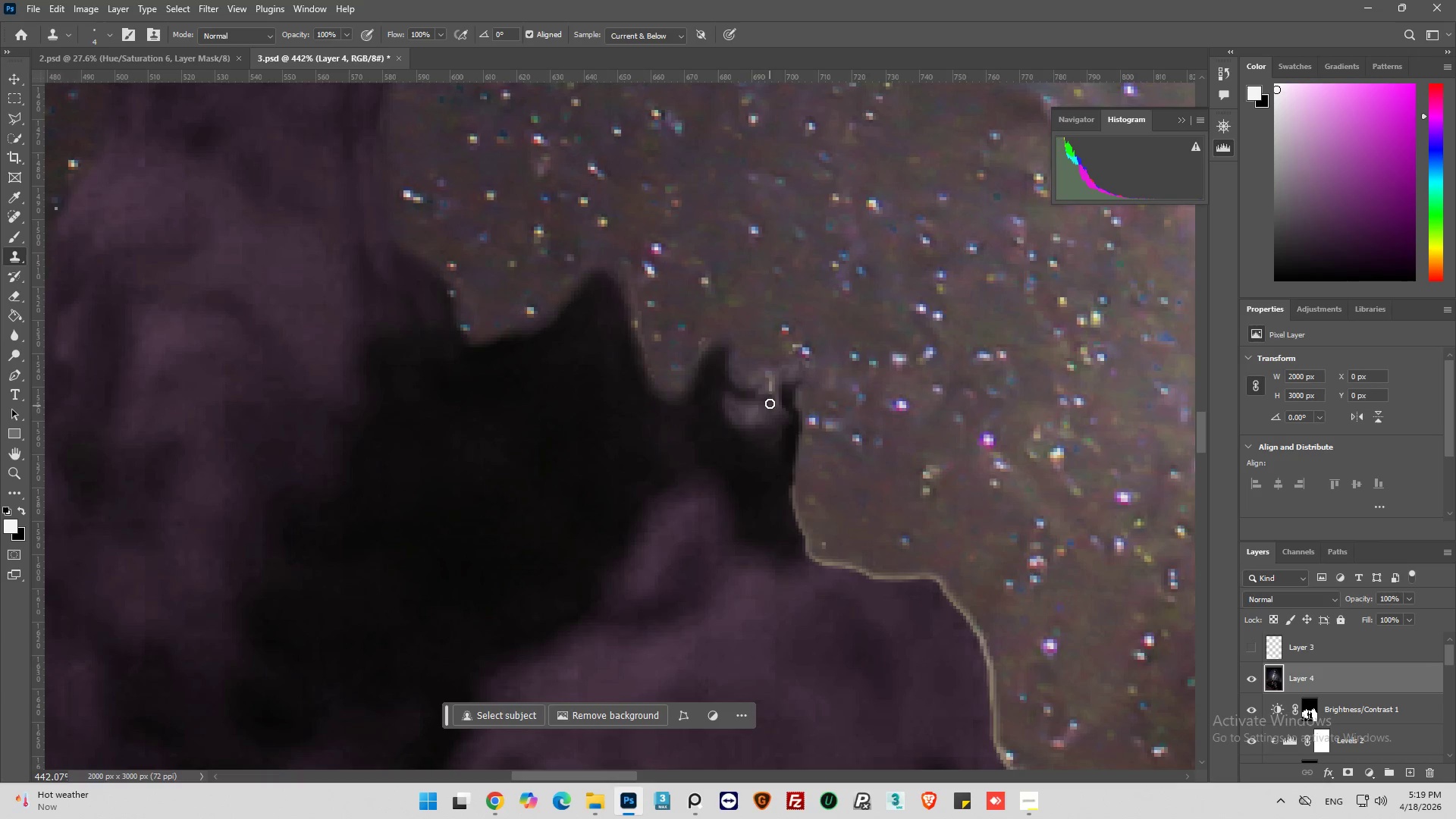 
left_click_drag(start_coordinate=[770, 400], to_coordinate=[761, 416])
 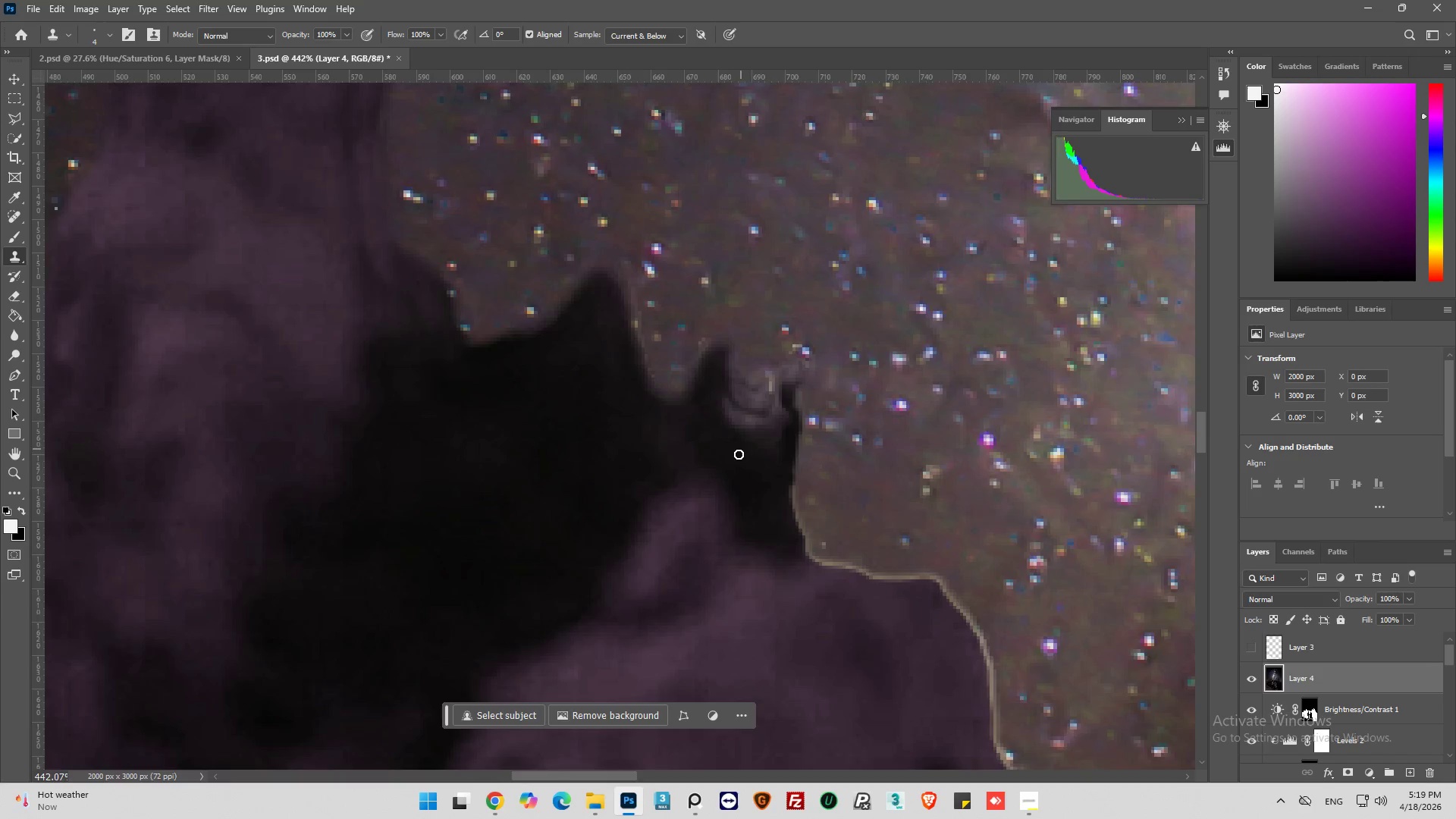 
key(Alt+AltLeft)
 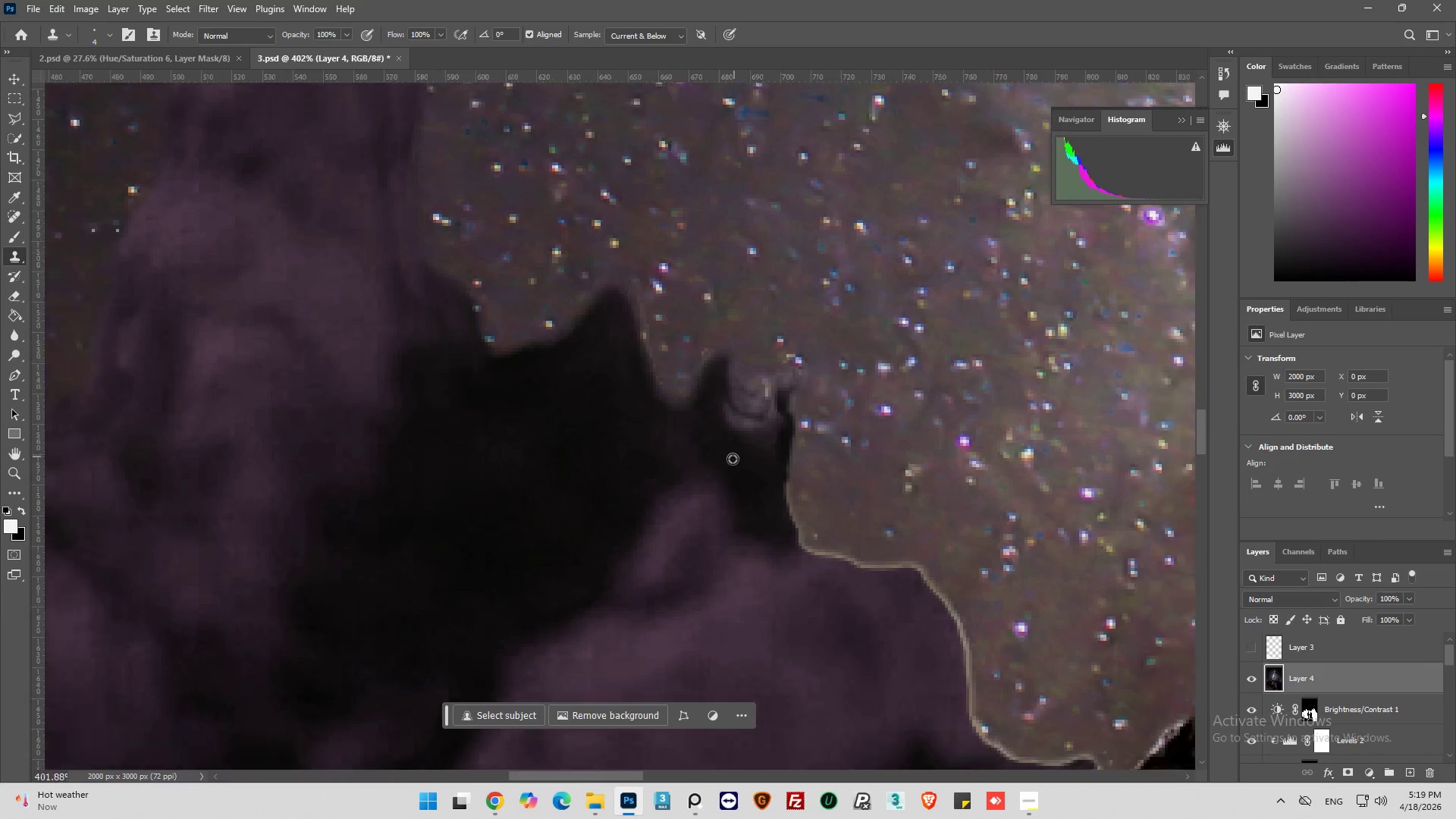 
key(Alt+AltLeft)
 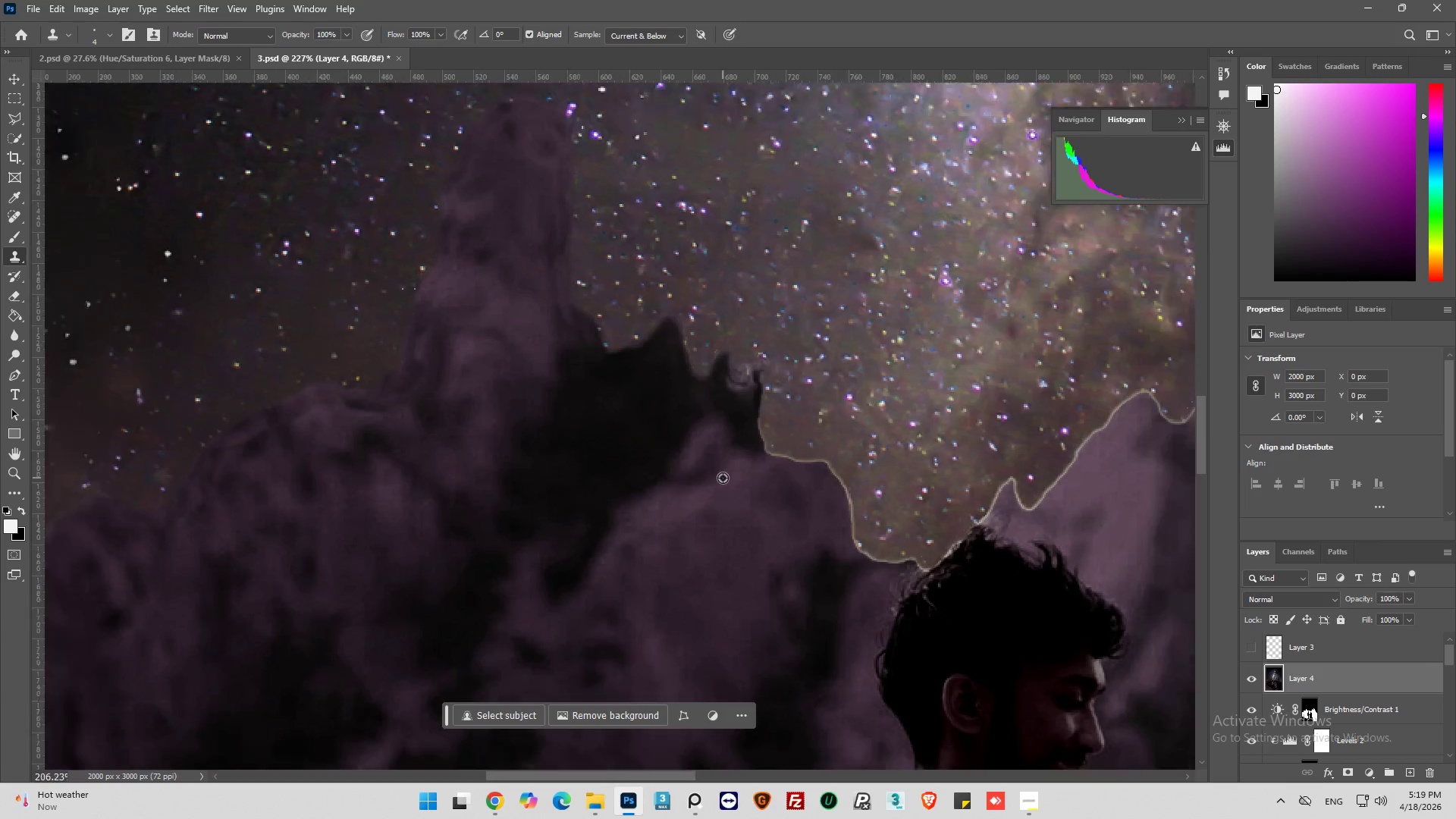 
scroll: coordinate [720, 478], scroll_direction: down, amount: 12.0
 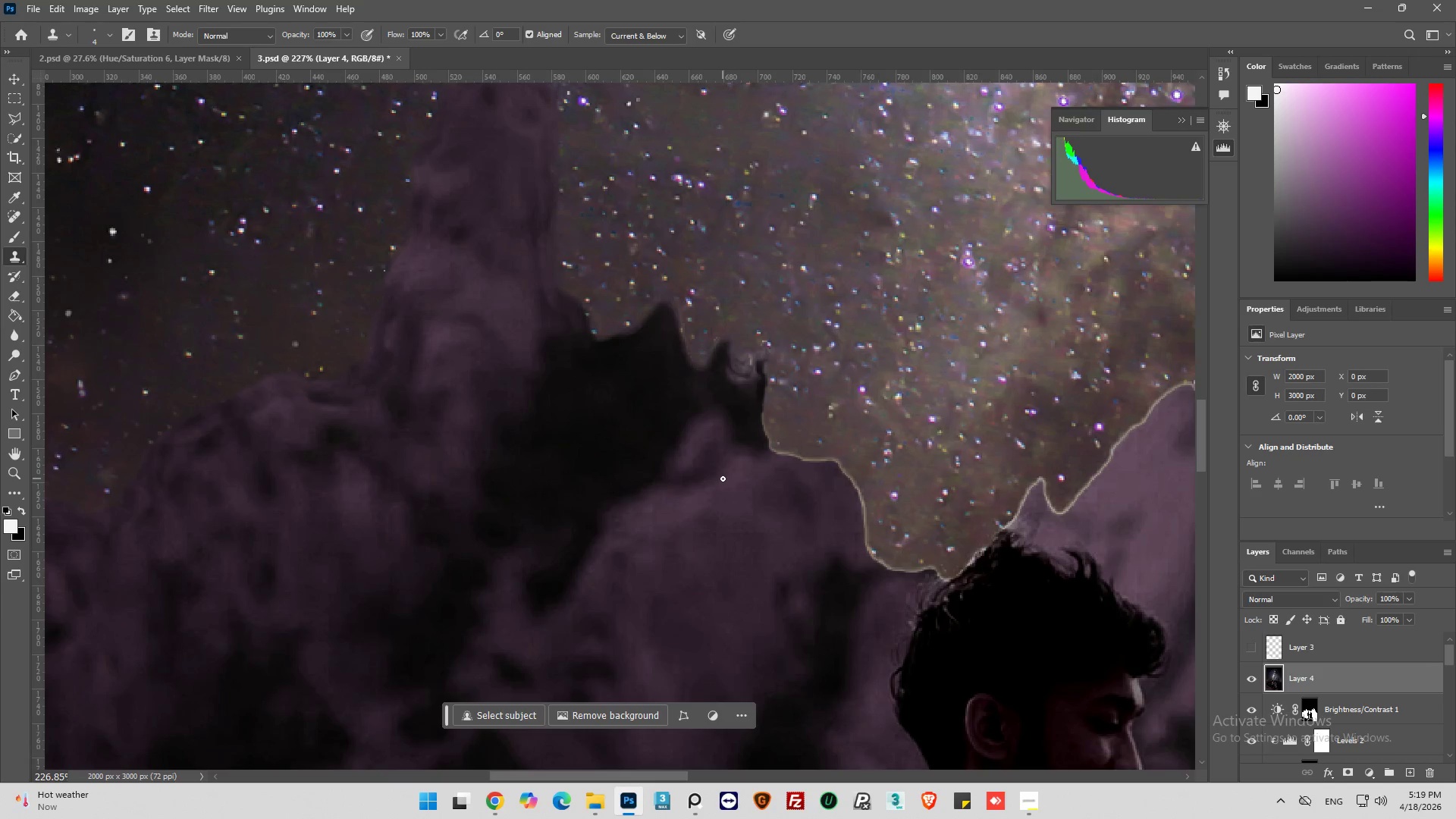 
key(Alt+AltLeft)
 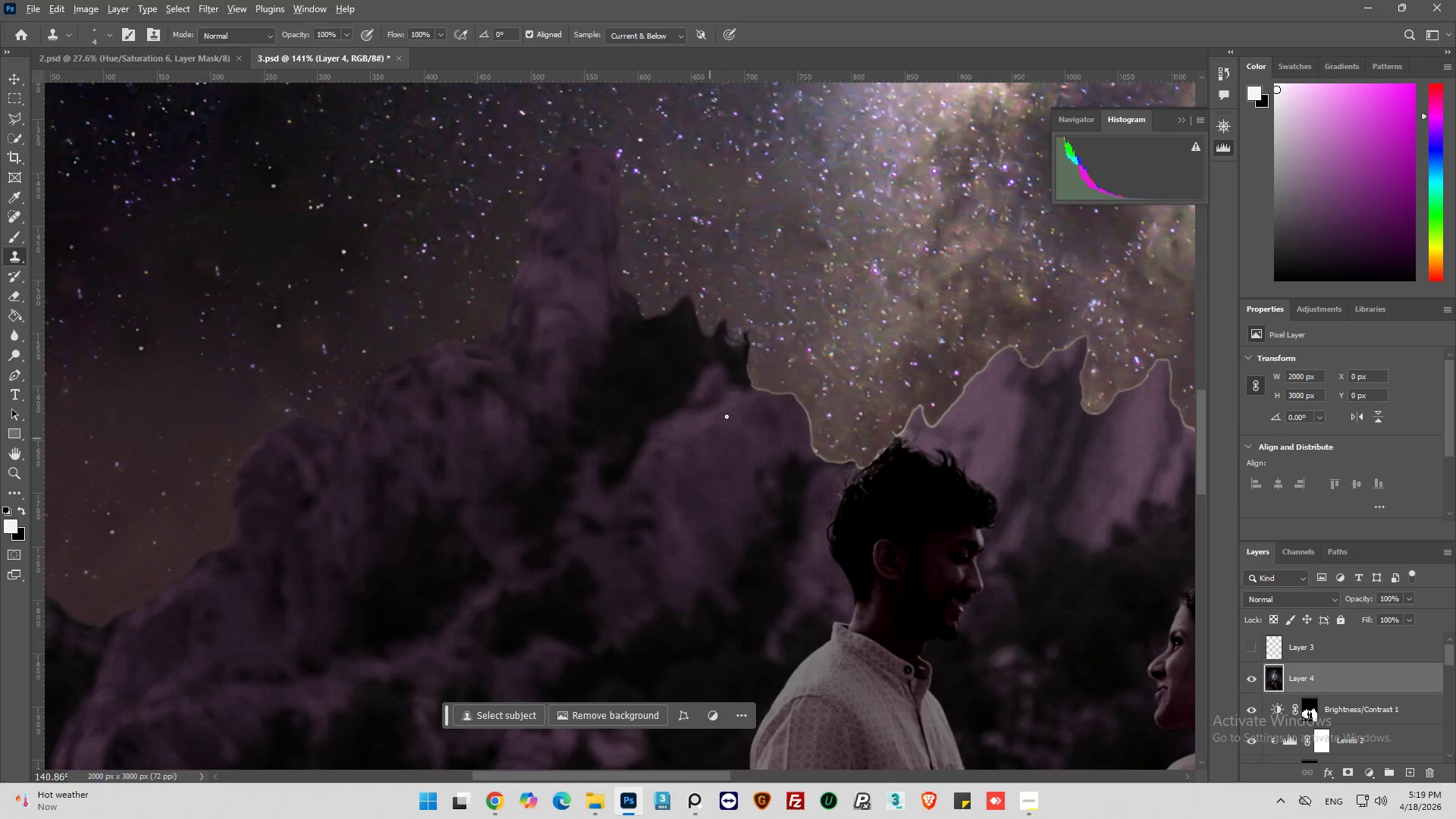 
scroll: coordinate [723, 477], scroll_direction: down, amount: 11.0
 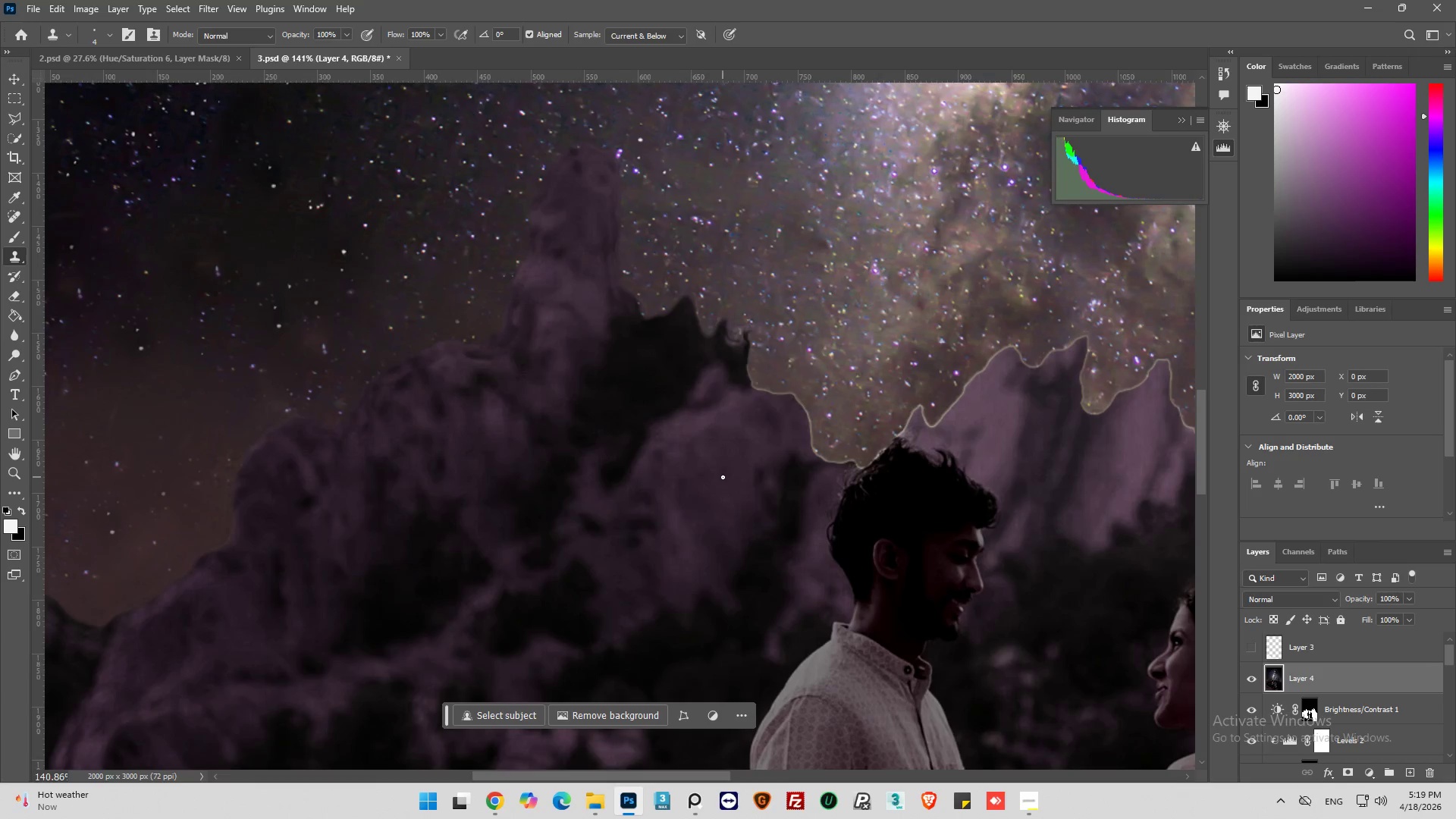 
hold_key(key=AltLeft, duration=0.38)
hold_key(key=AltLeft, duration=0.77)
hold_key(key=AltLeft, duration=0.56)
scroll: coordinate [526, 341], scroll_direction: down, amount: 16.0
 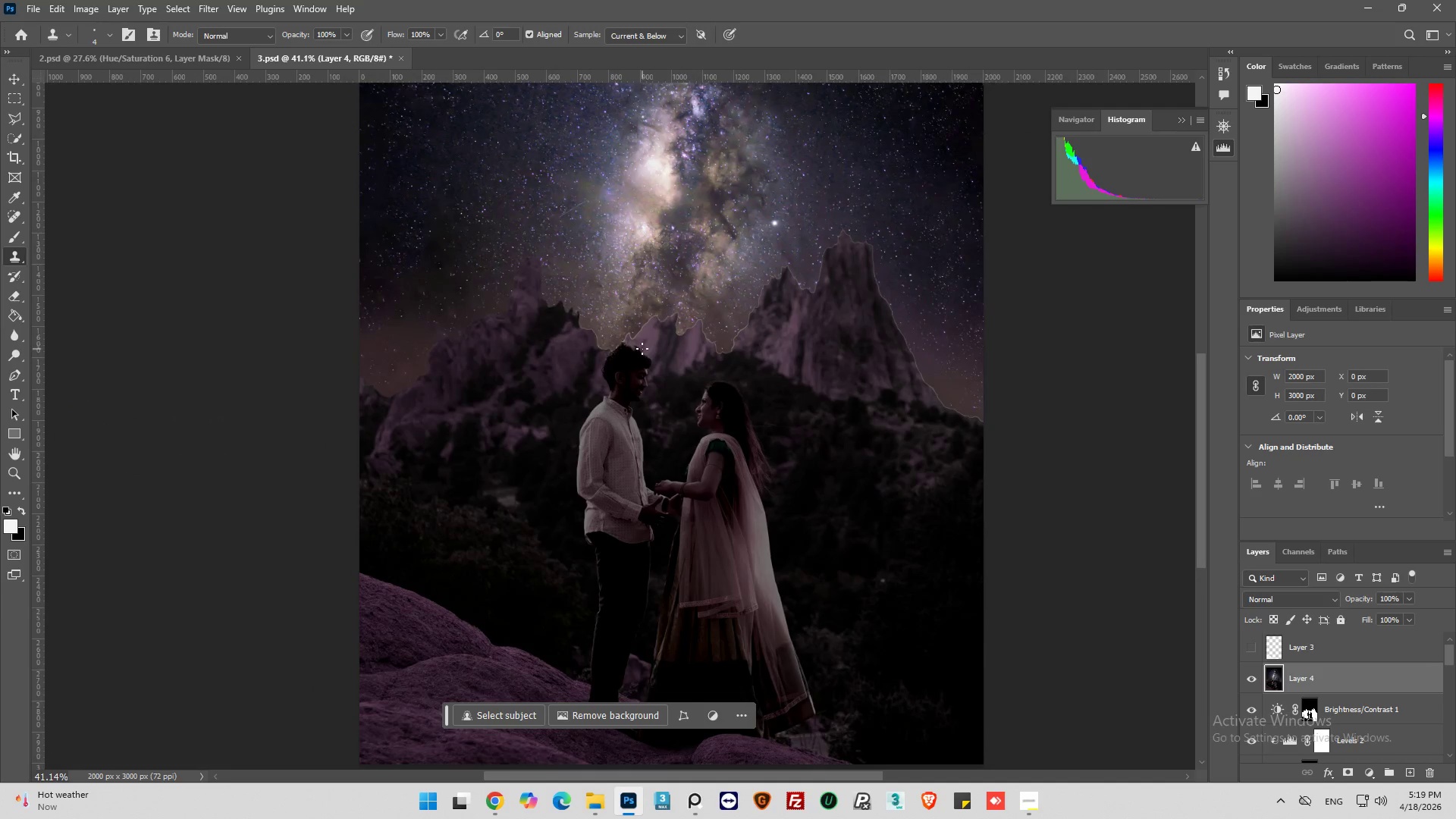 
wait(5.89)
 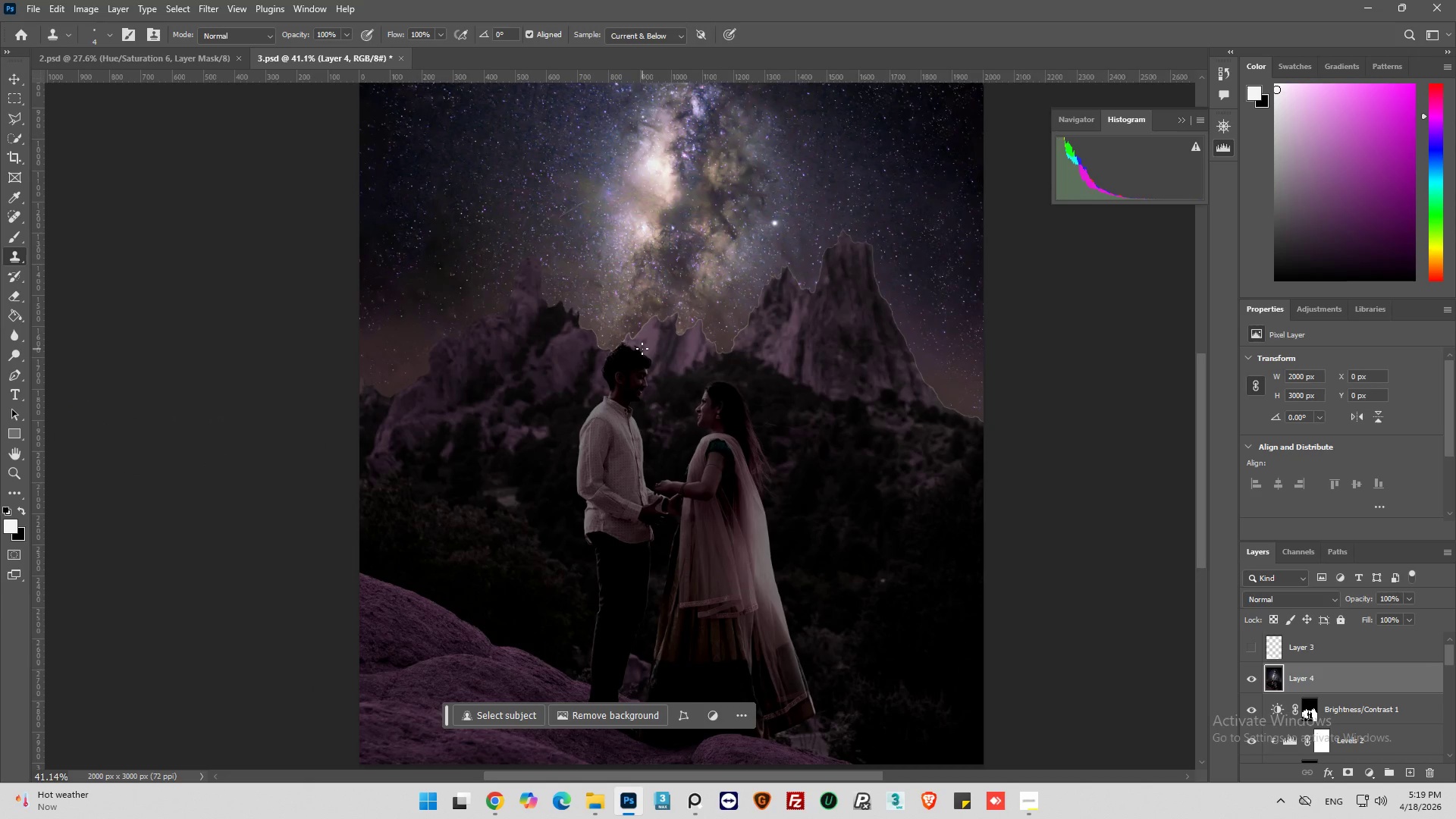 
hold_key(key=AltLeft, duration=0.44)
scroll: coordinate [541, 488], scroll_direction: up, amount: 6.0
 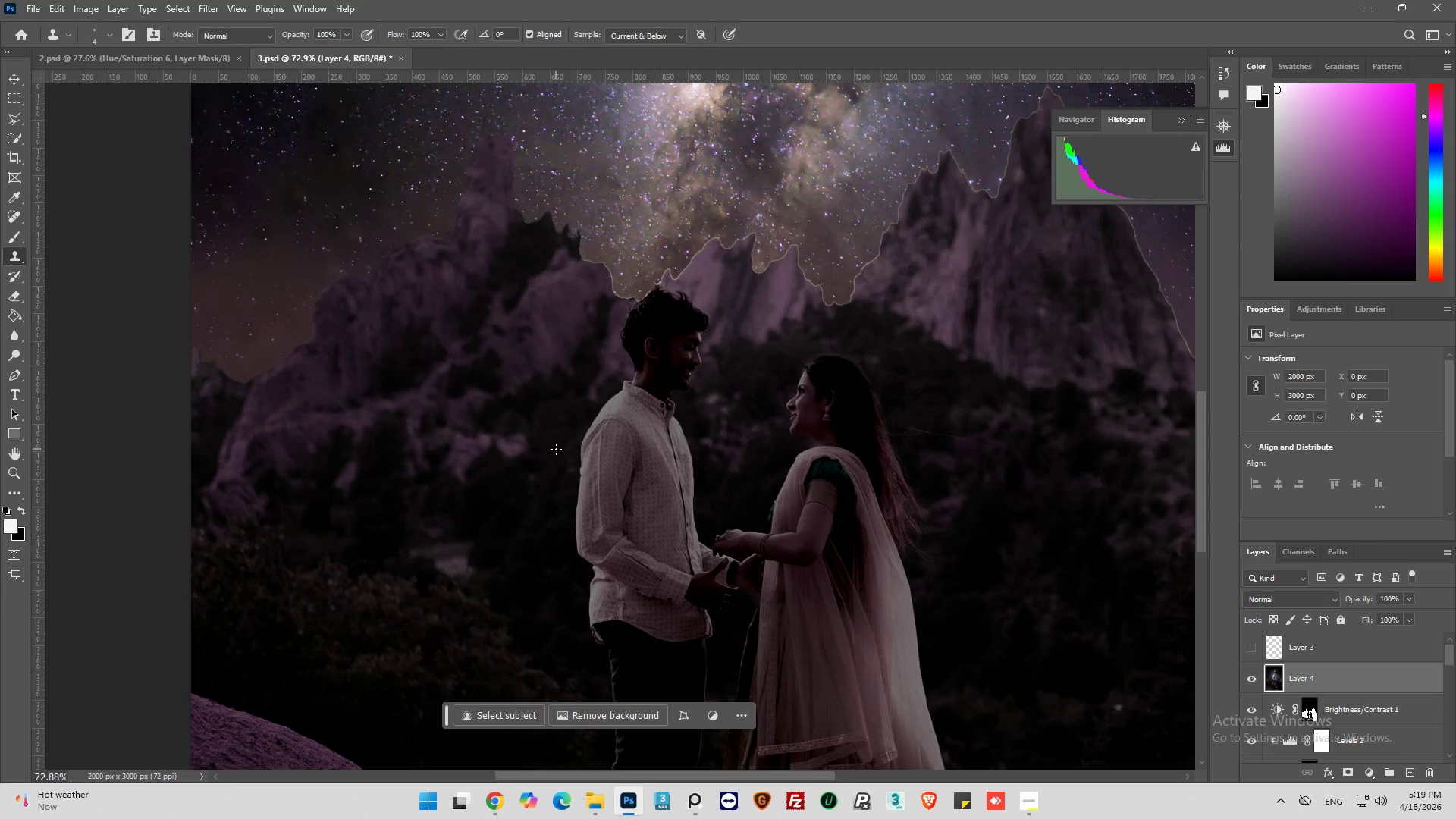 
scroll: coordinate [531, 428], scroll_direction: down, amount: 20.0
 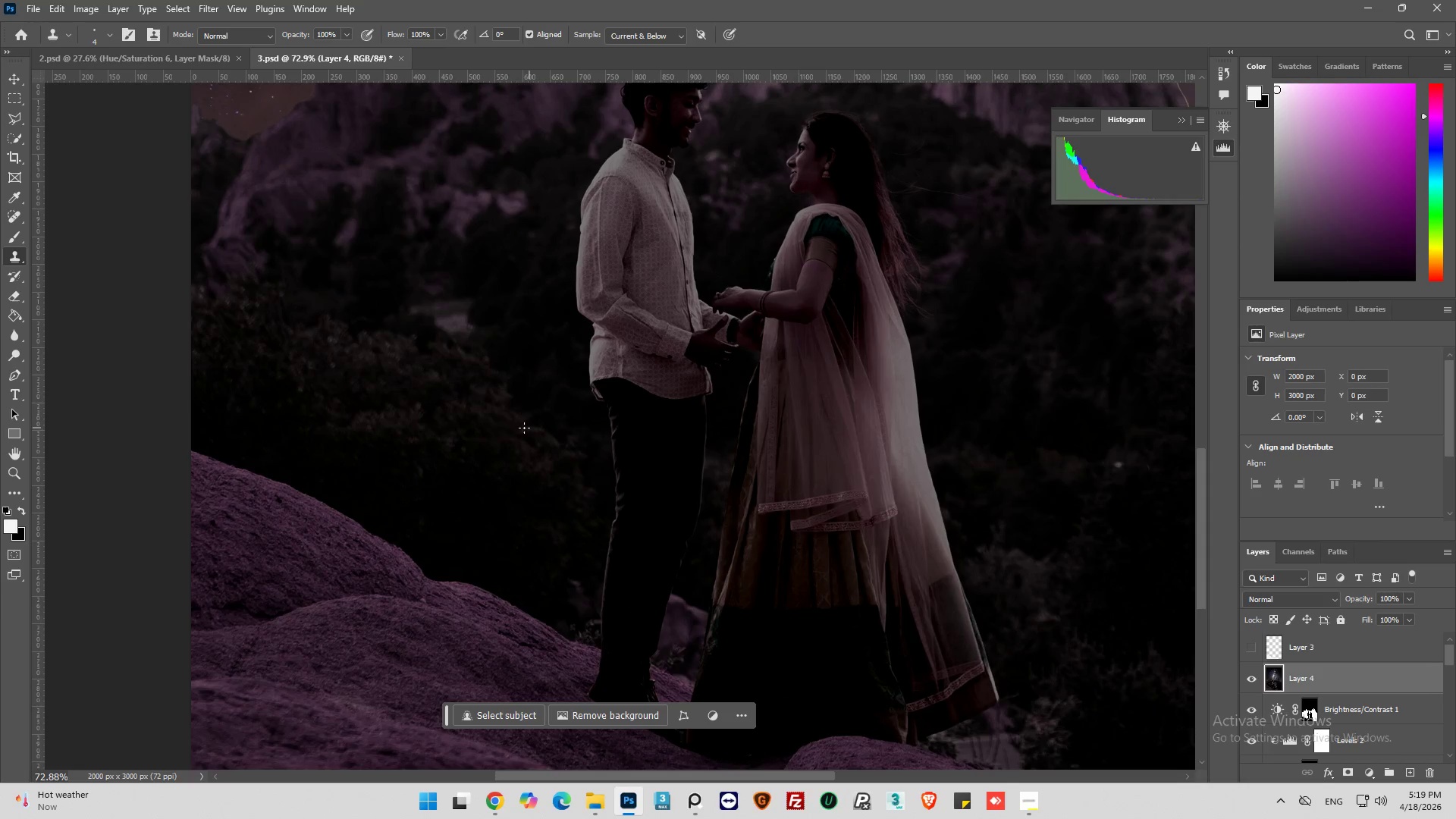 
hold_key(key=AltLeft, duration=0.56)
scroll: coordinate [495, 423], scroll_direction: down, amount: 1.0
 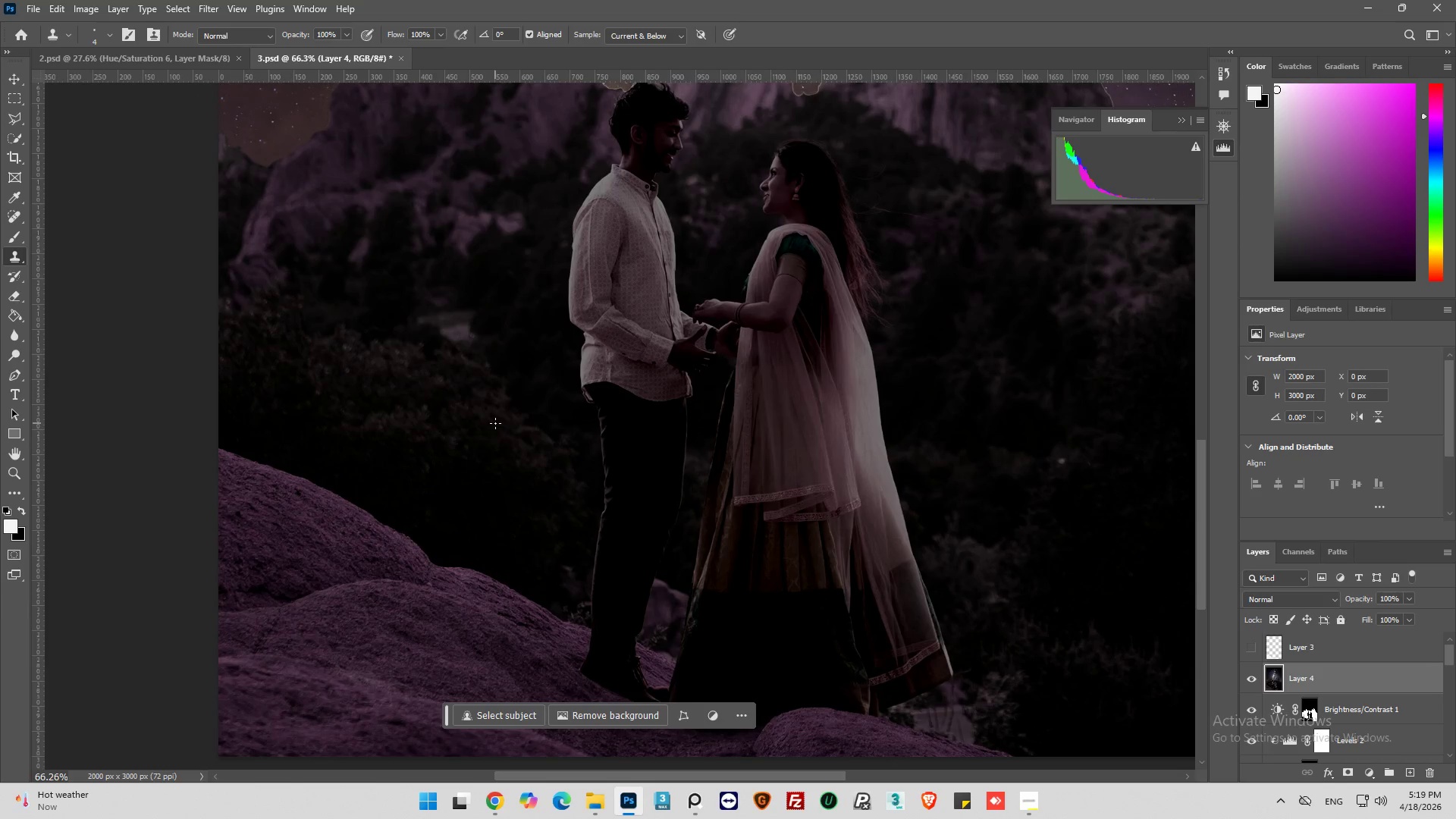 
key(Alt+AltLeft)
 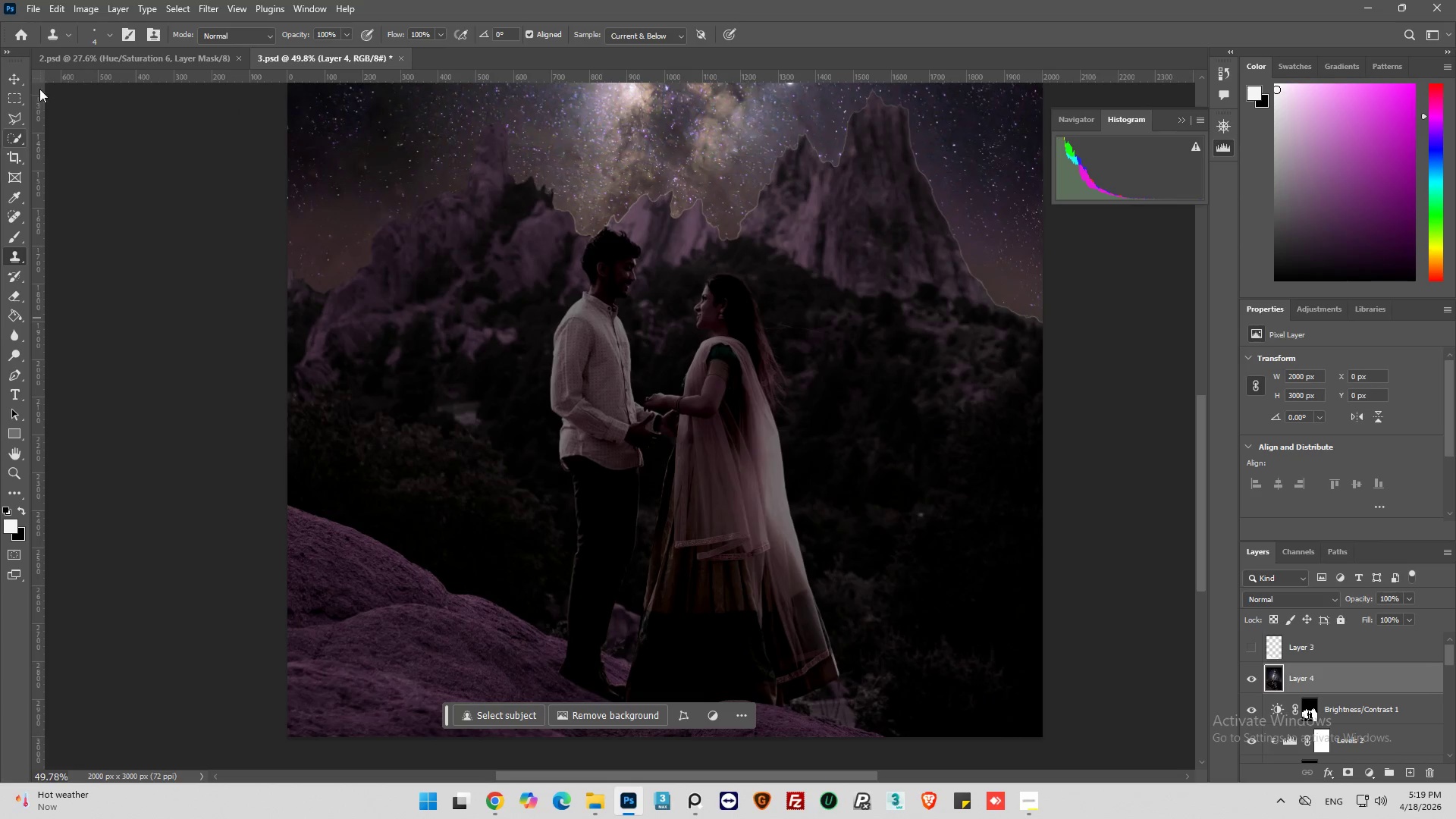 
scroll: coordinate [495, 422], scroll_direction: up, amount: 2.0
 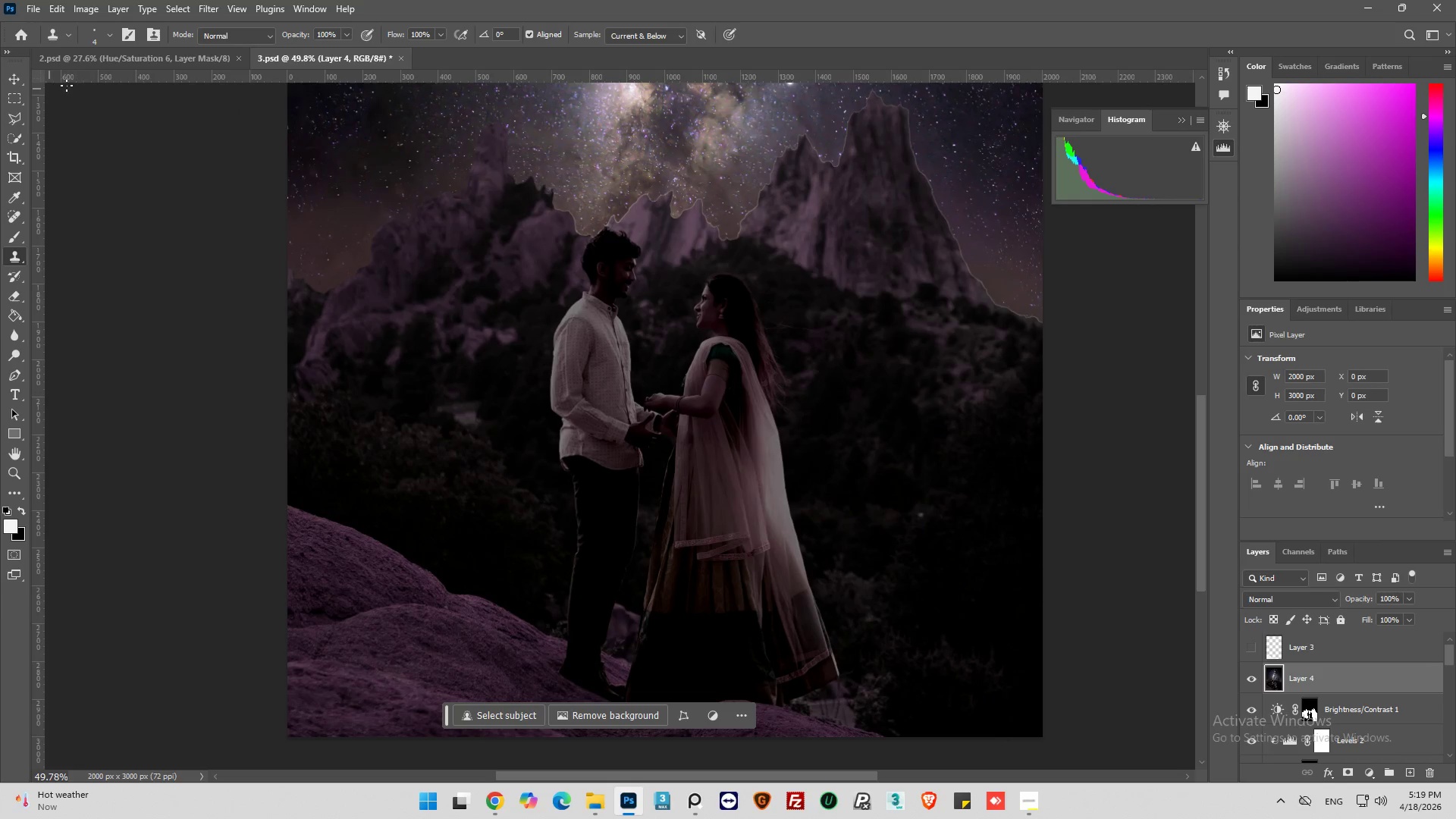 
left_click([105, 57])
 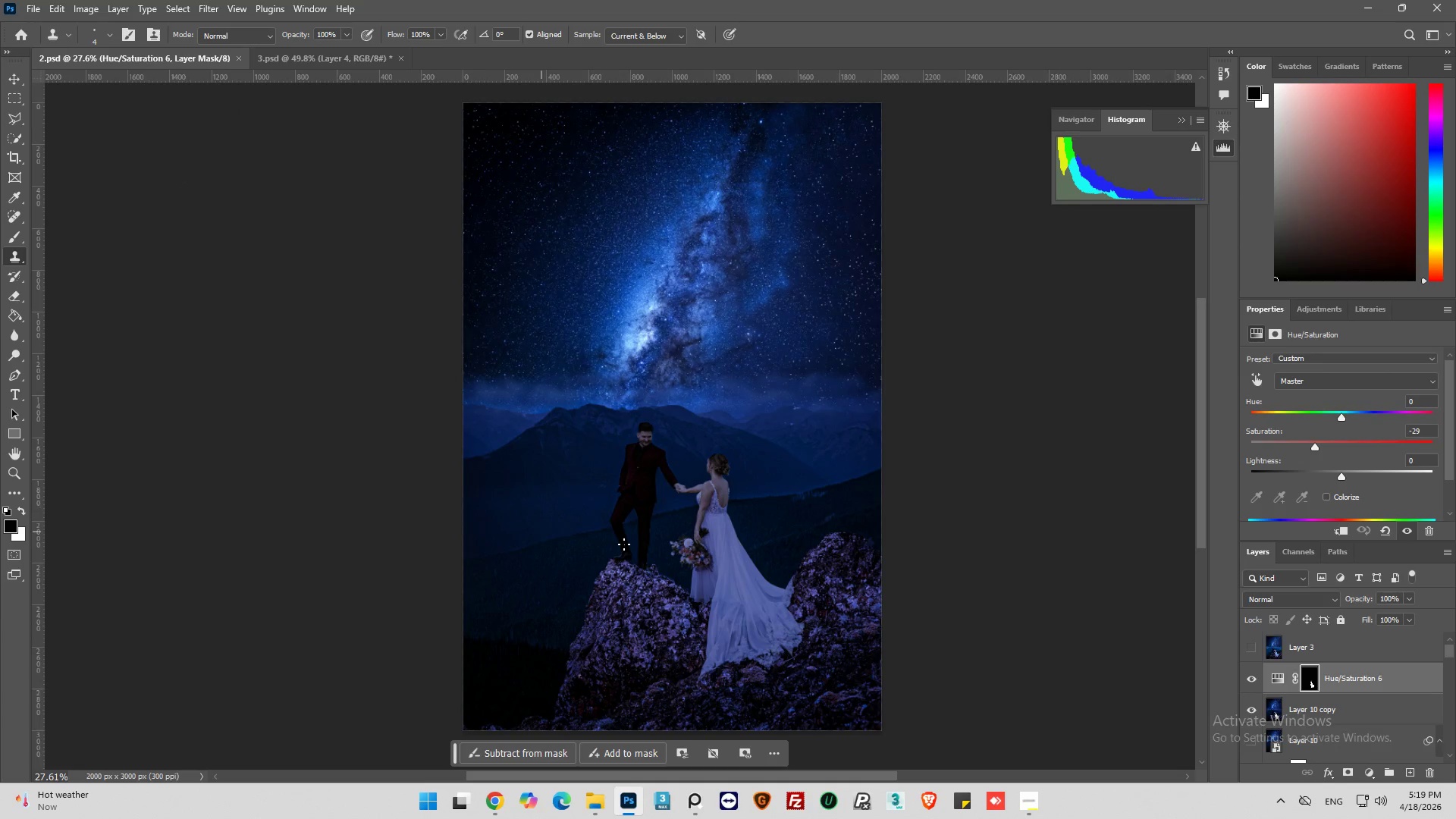 
hold_key(key=AltLeft, duration=0.61)
scroll: coordinate [653, 550], scroll_direction: up, amount: 10.0
 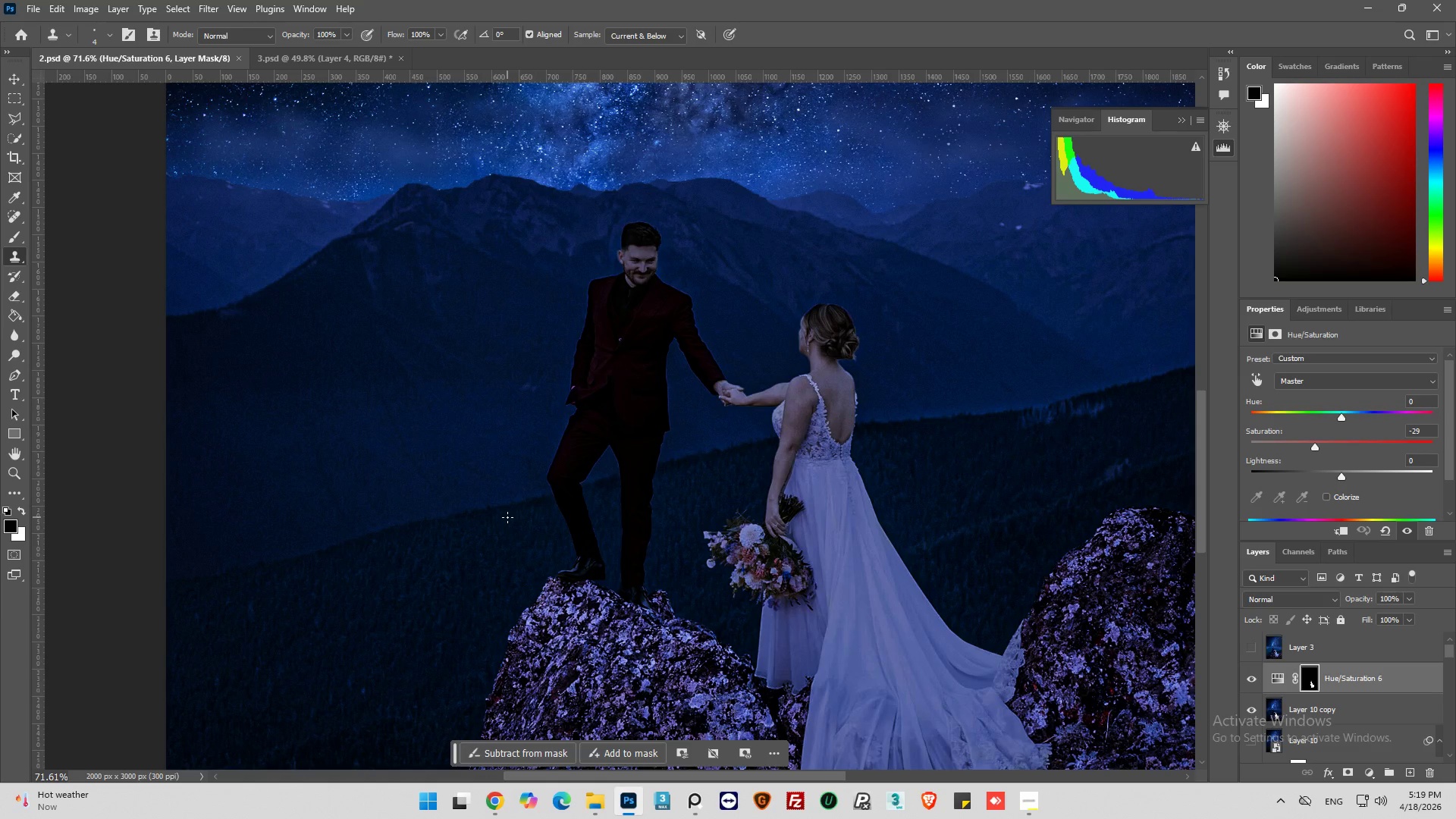 
hold_key(key=AltLeft, duration=0.31)
 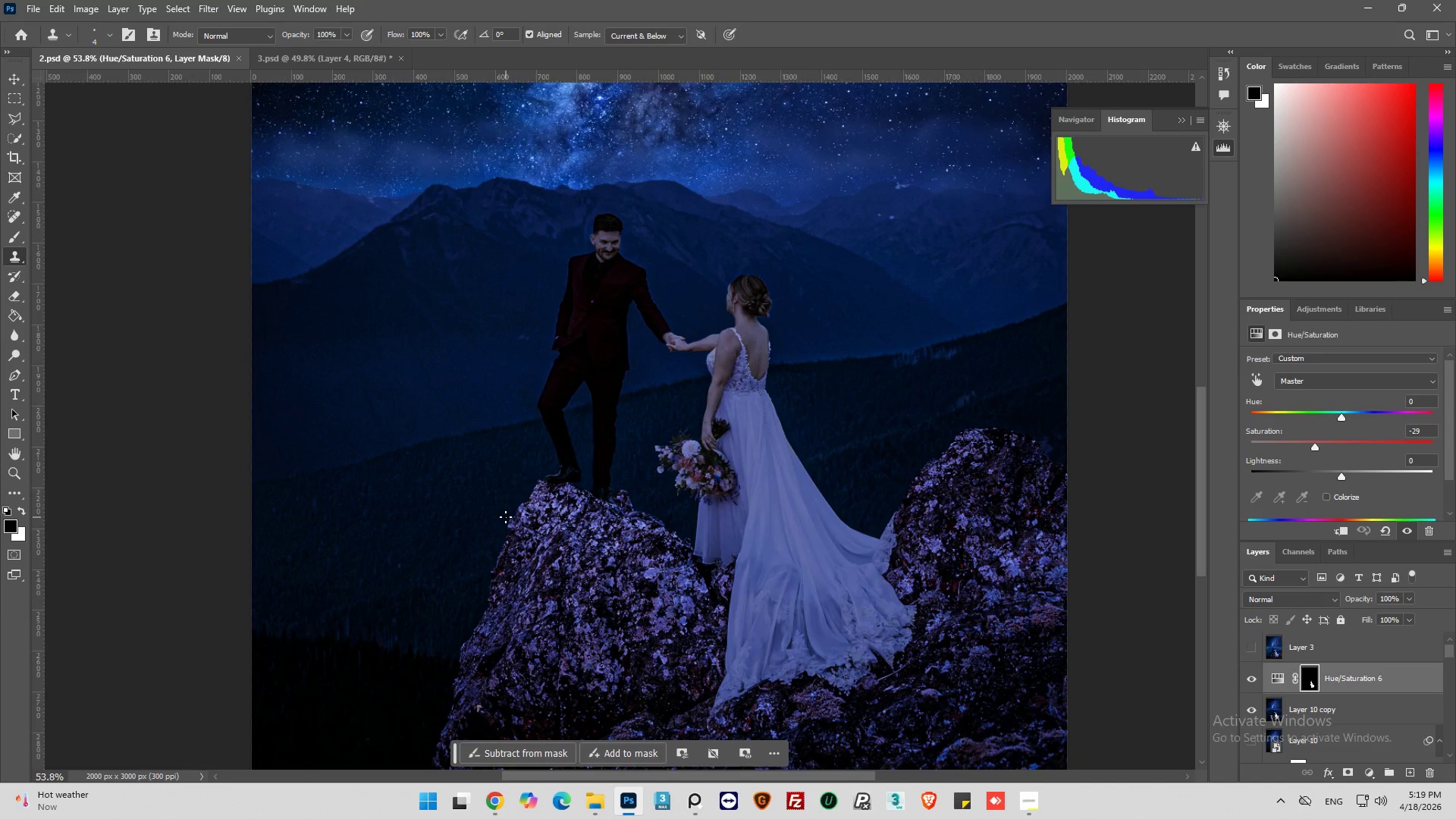 
key(Alt+AltLeft)
 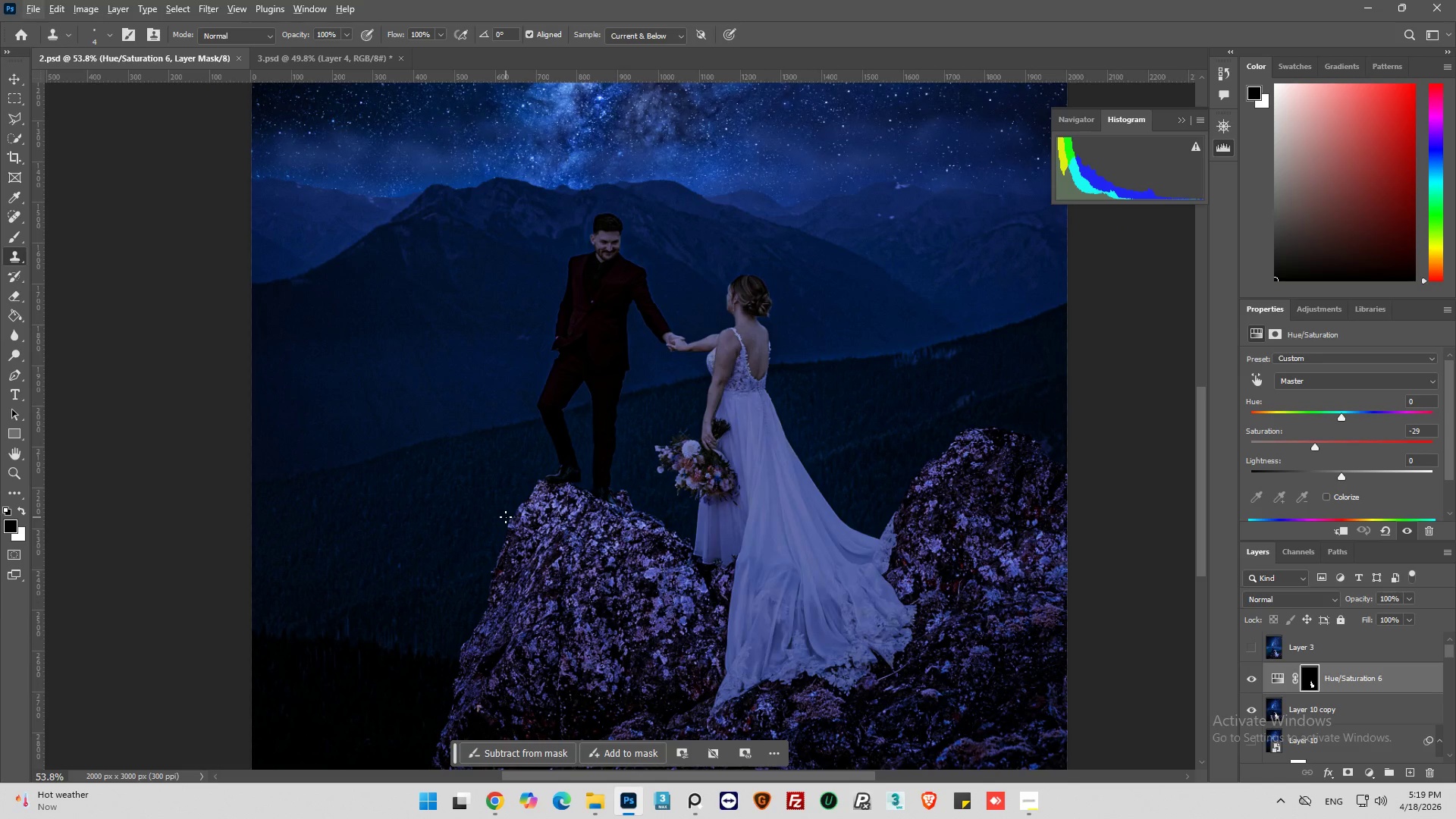 
scroll: coordinate [506, 517], scroll_direction: down, amount: 10.0
 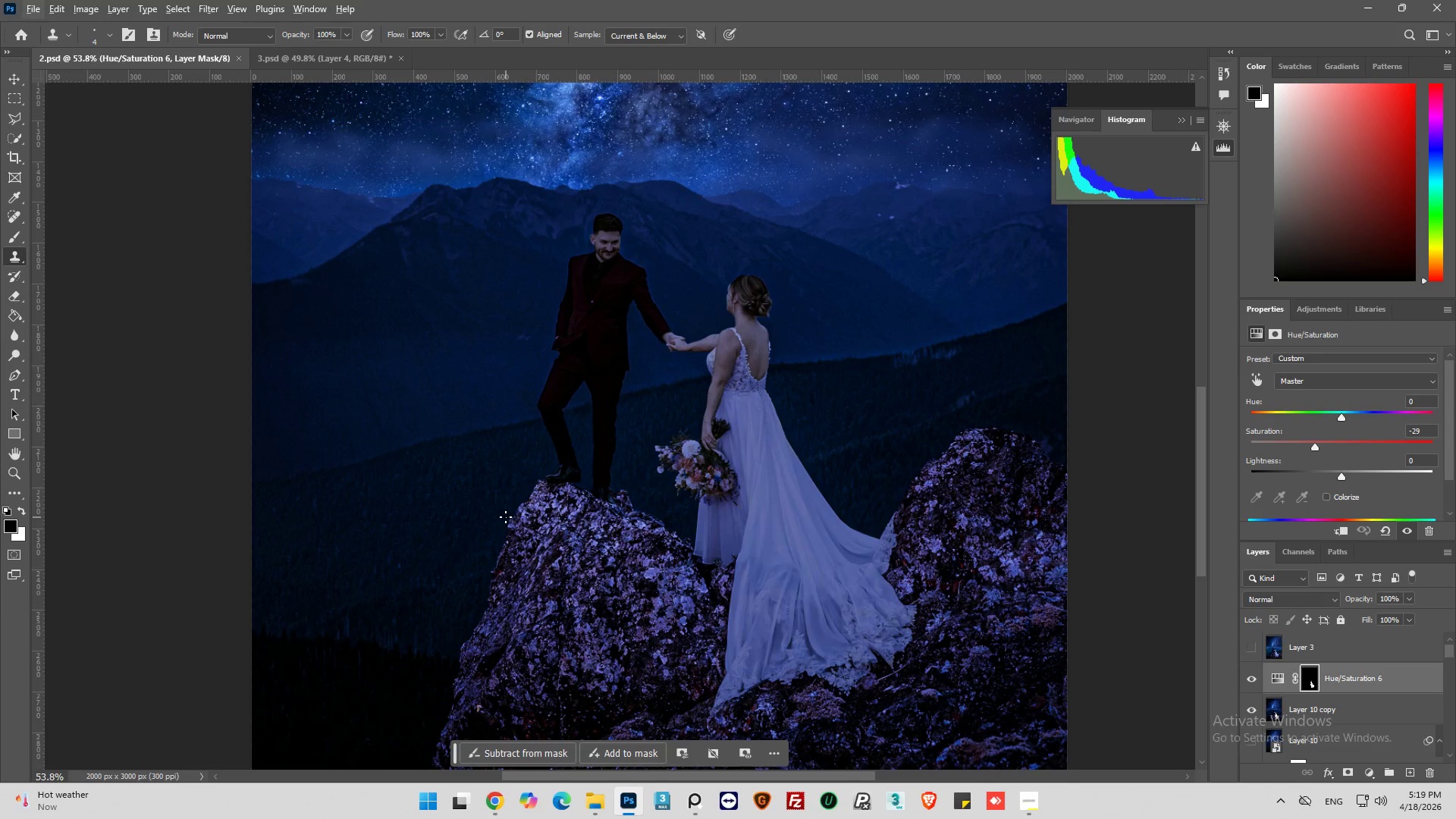 
key(Alt+AltLeft)
 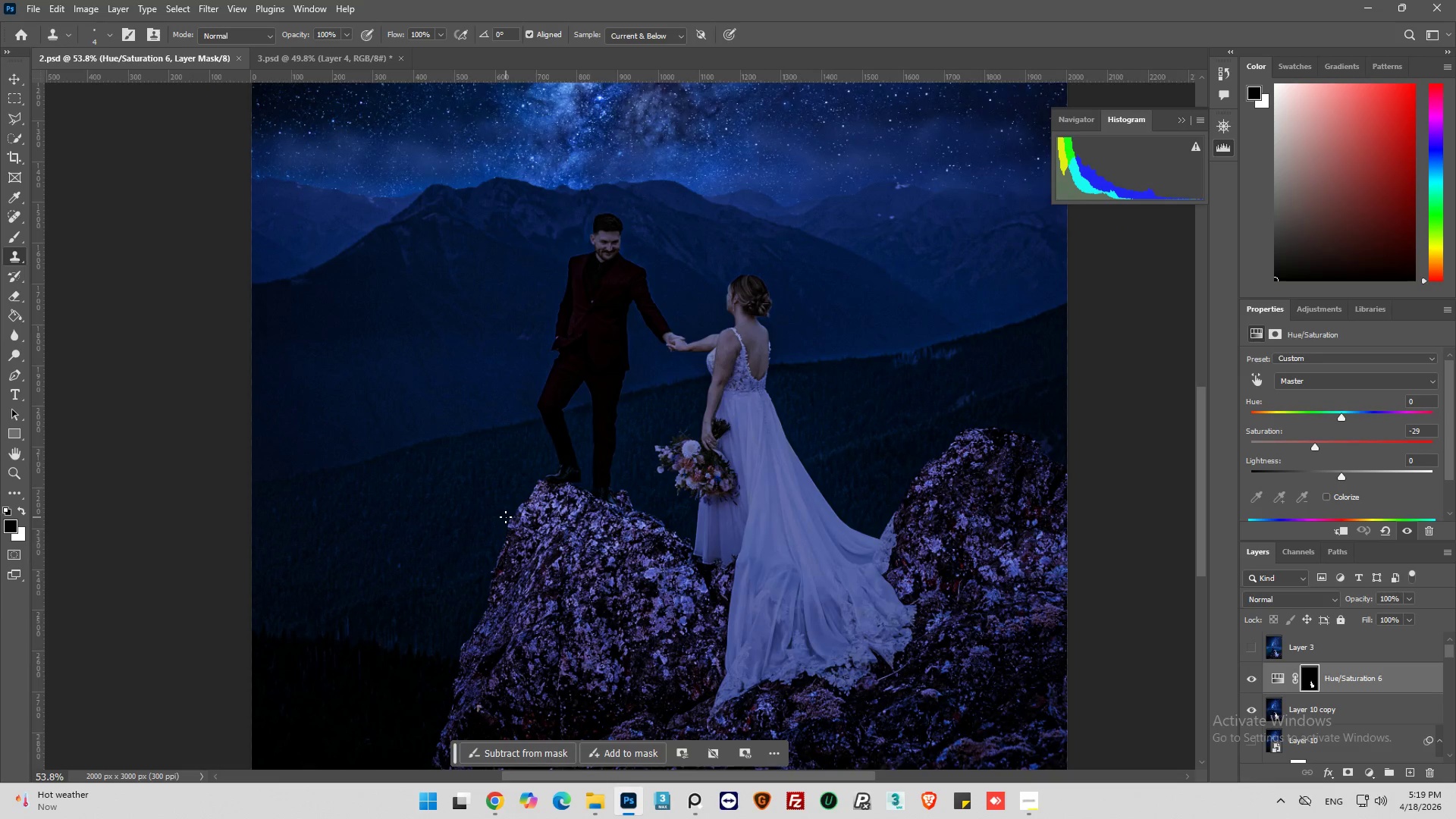 
scroll: coordinate [524, 445], scroll_direction: up, amount: 4.0
 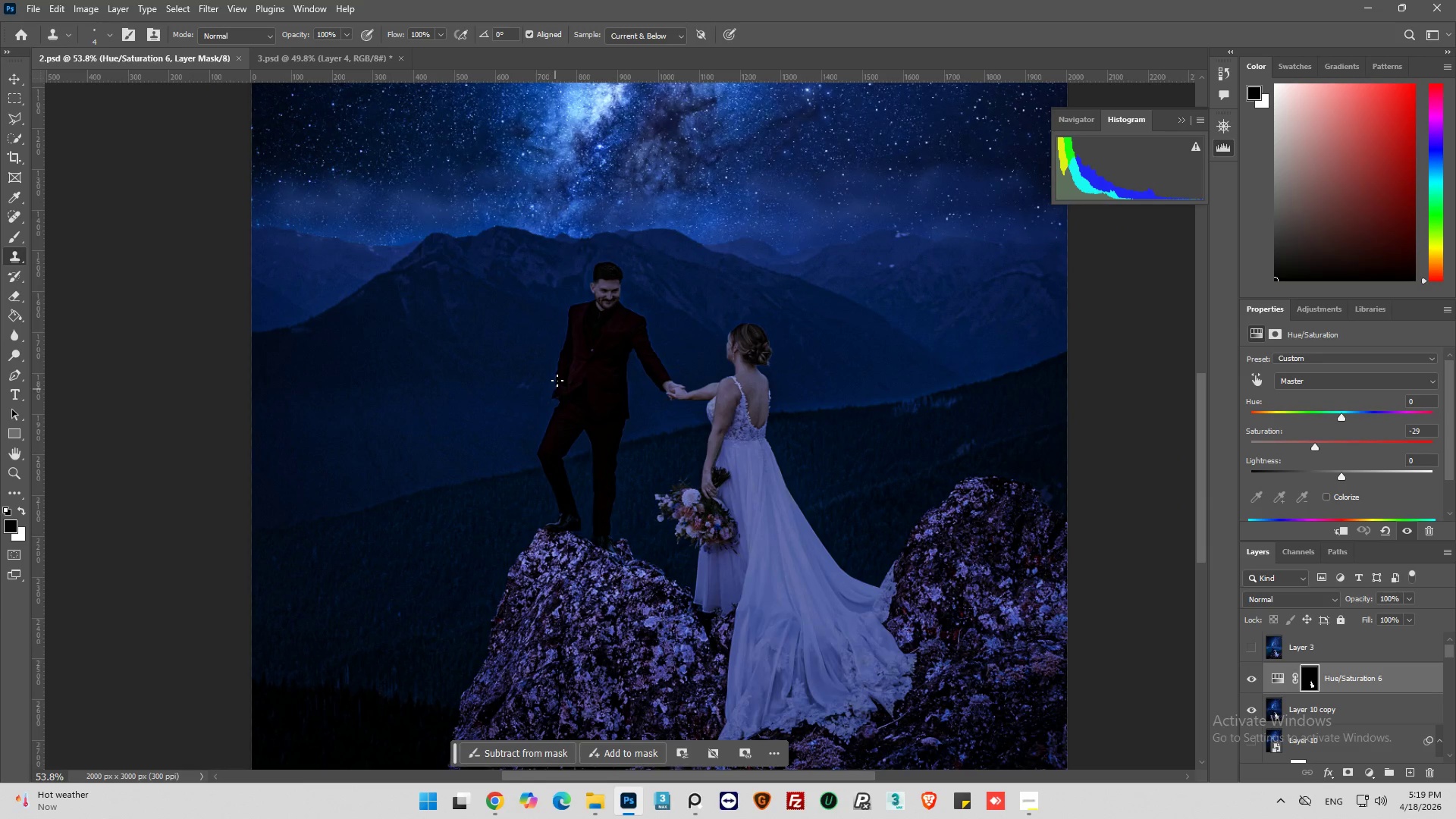 
hold_key(key=AltLeft, duration=0.38)
 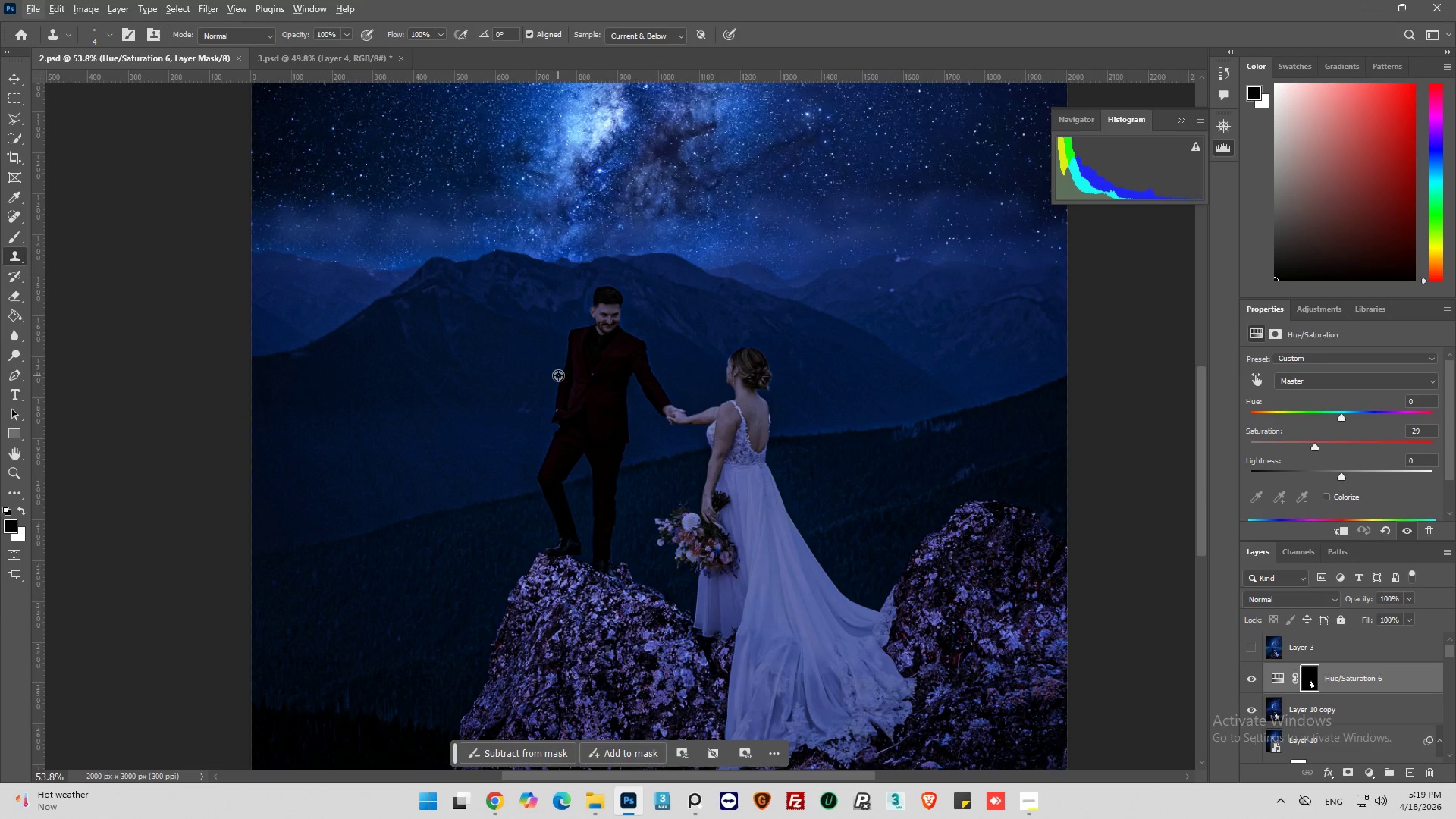 
scroll: coordinate [558, 375], scroll_direction: up, amount: 2.0
 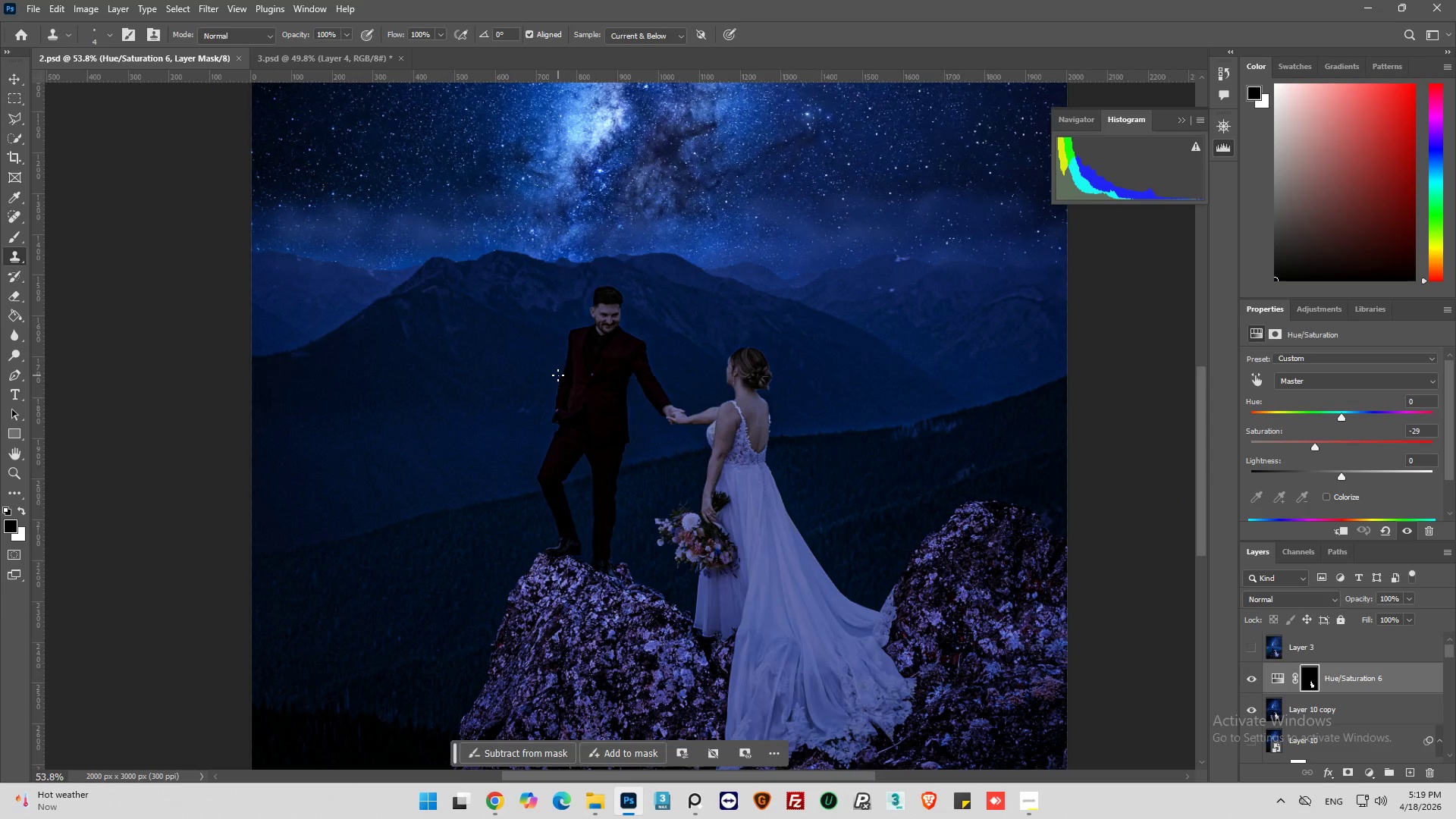 
scroll: coordinate [558, 375], scroll_direction: down, amount: 1.0
 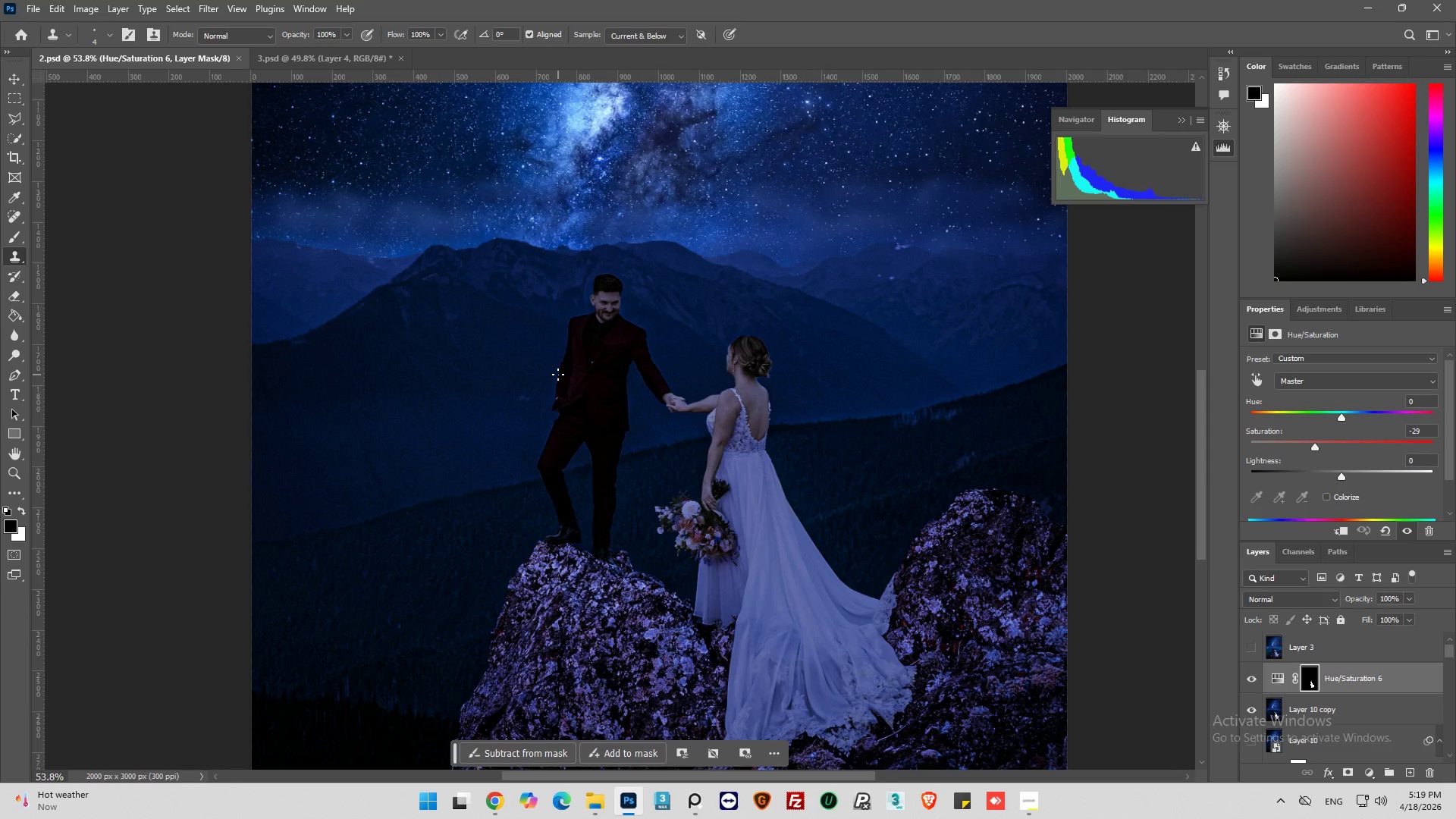 
key(Alt+AltLeft)
 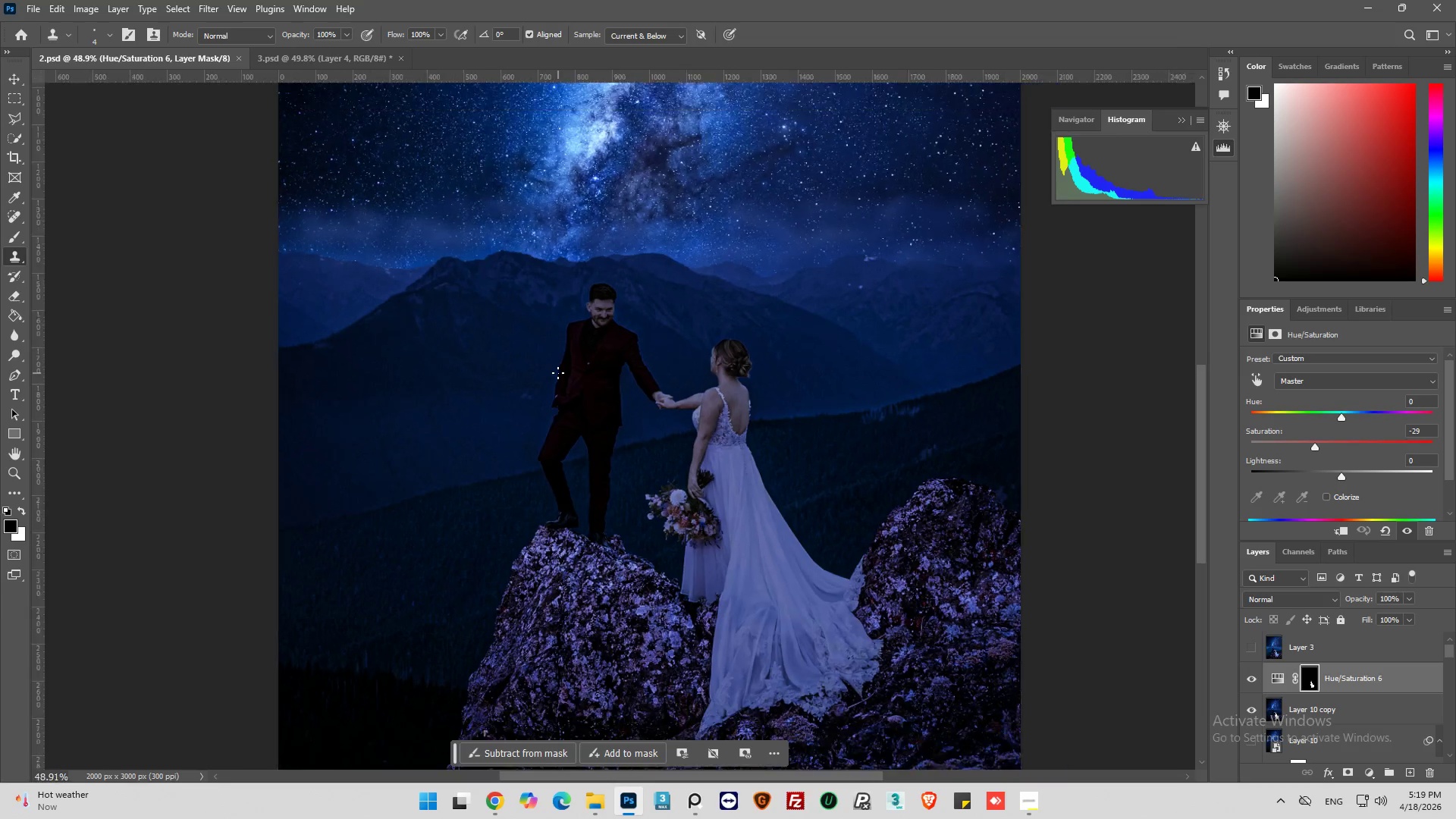 
scroll: coordinate [558, 373], scroll_direction: up, amount: 2.0
 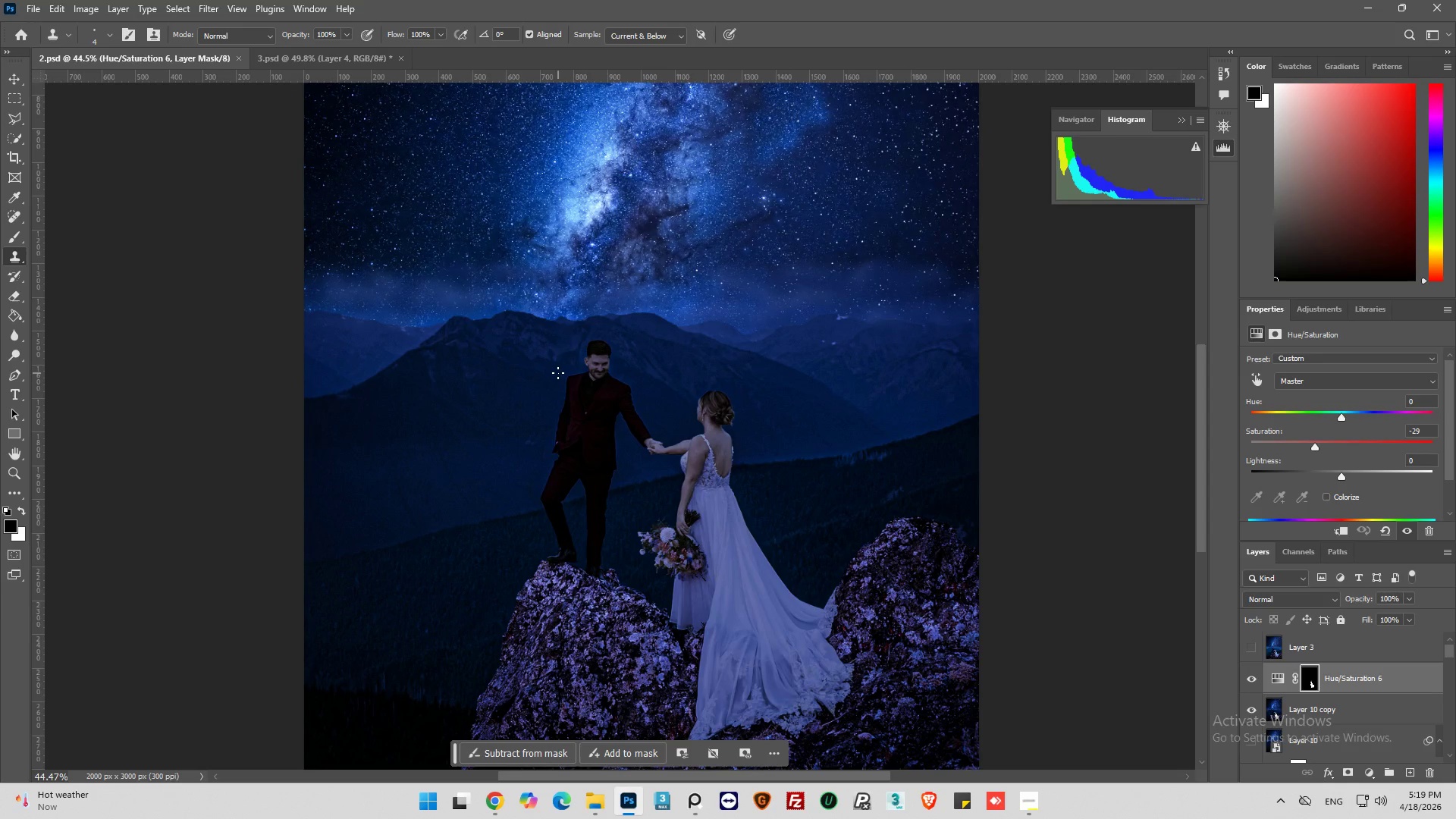 
wait(10.05)
 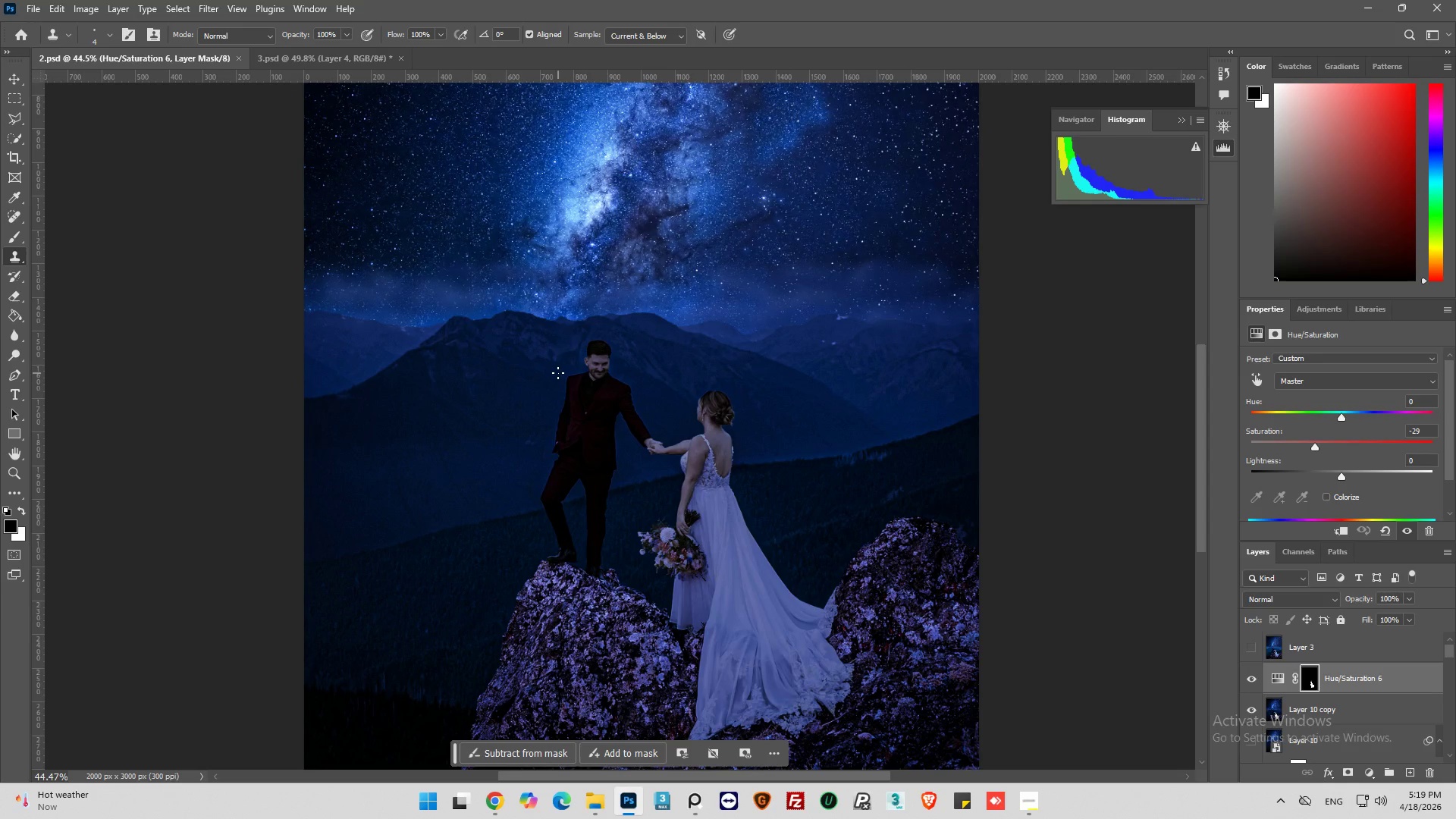 
left_click([355, 61])
 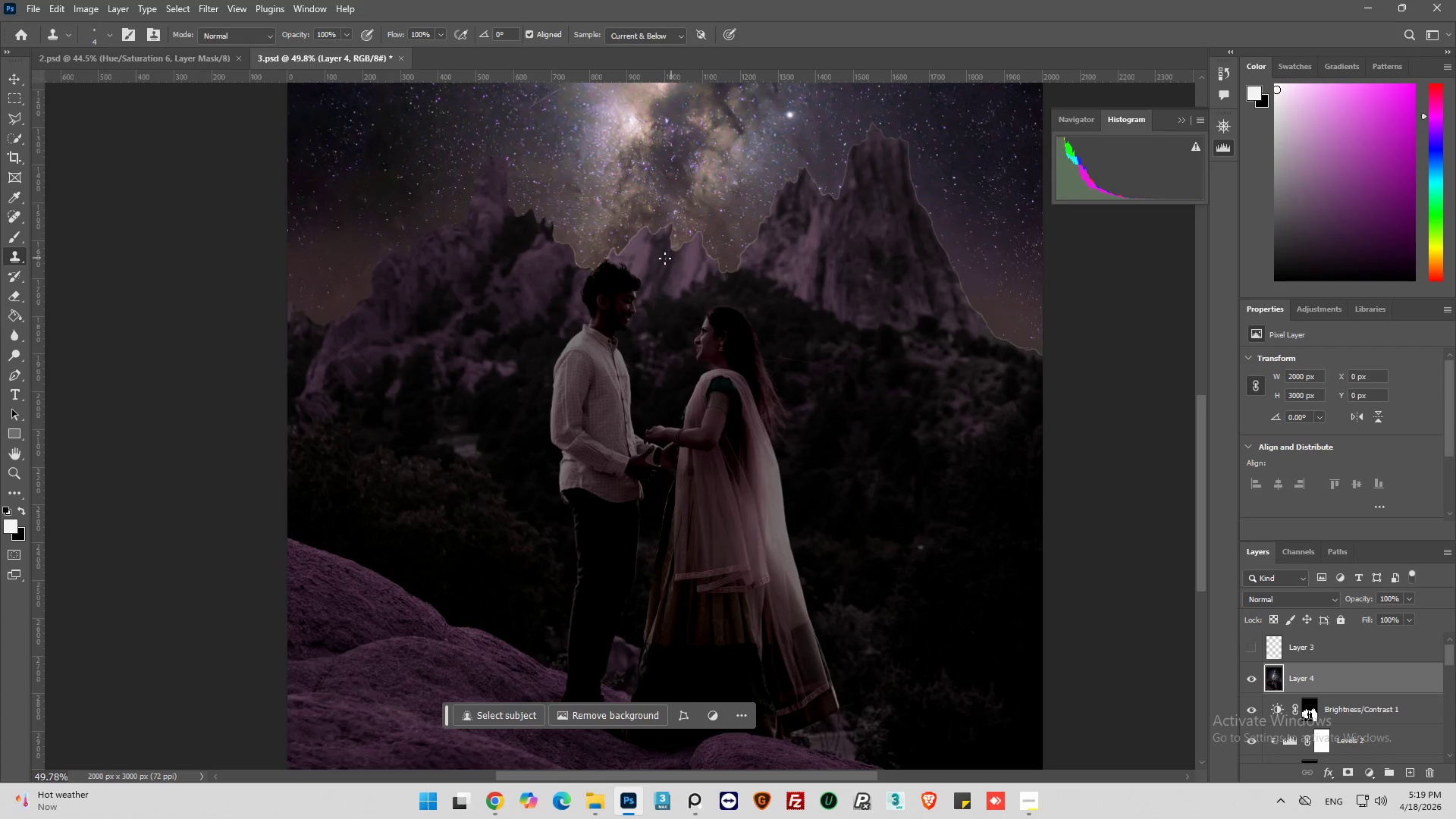 
key(Alt+AltLeft)
 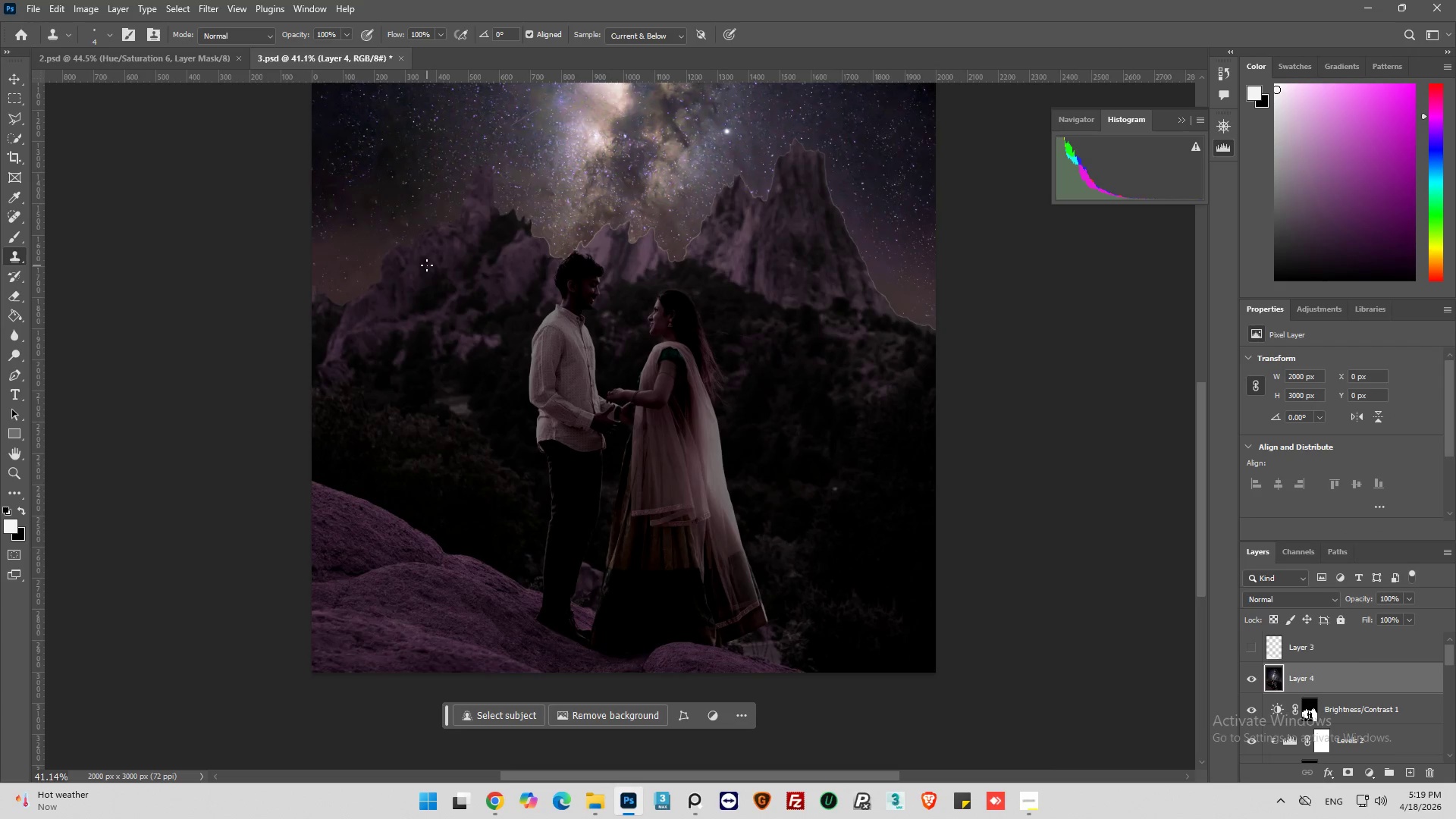 
hold_key(key=AltLeft, duration=0.36)
 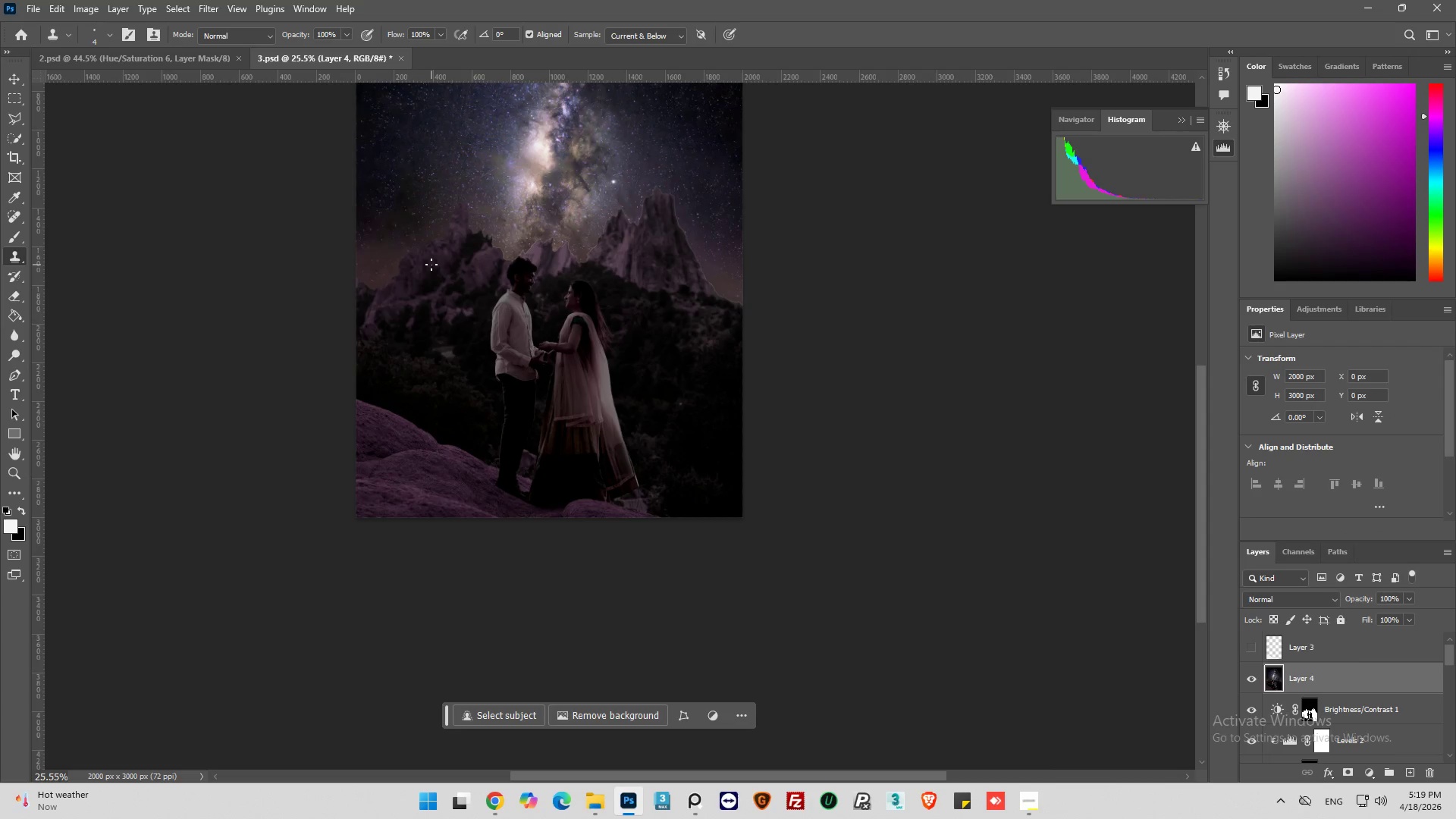 
scroll: coordinate [427, 265], scroll_direction: down, amount: 8.0
 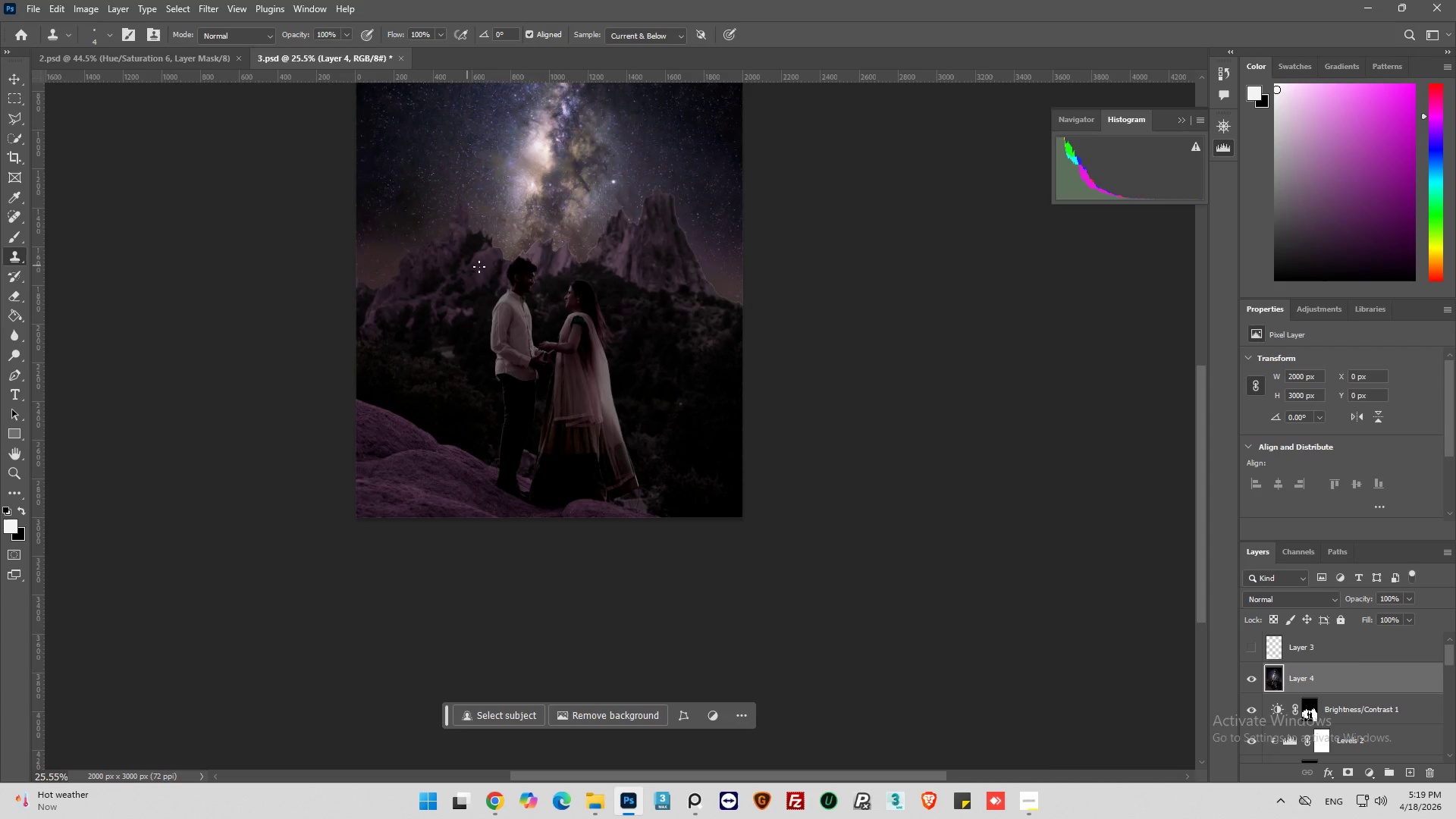 
hold_key(key=AltLeft, duration=0.55)
scroll: coordinate [492, 315], scroll_direction: up, amount: 11.0
 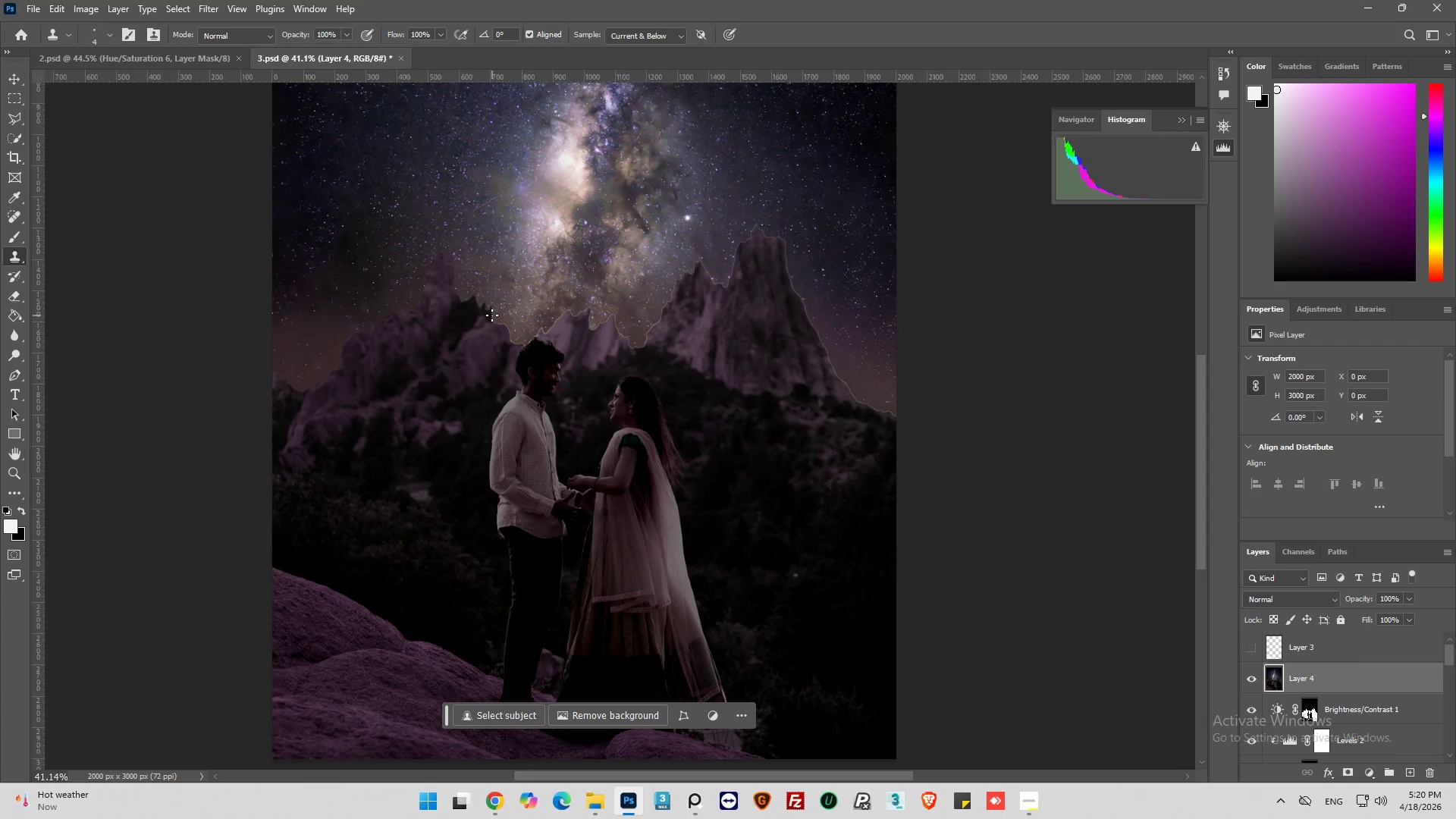 
hold_key(key=AltLeft, duration=1.05)
hold_key(key=AltLeft, duration=2.89)
scroll: coordinate [497, 258], scroll_direction: up, amount: 30.0
 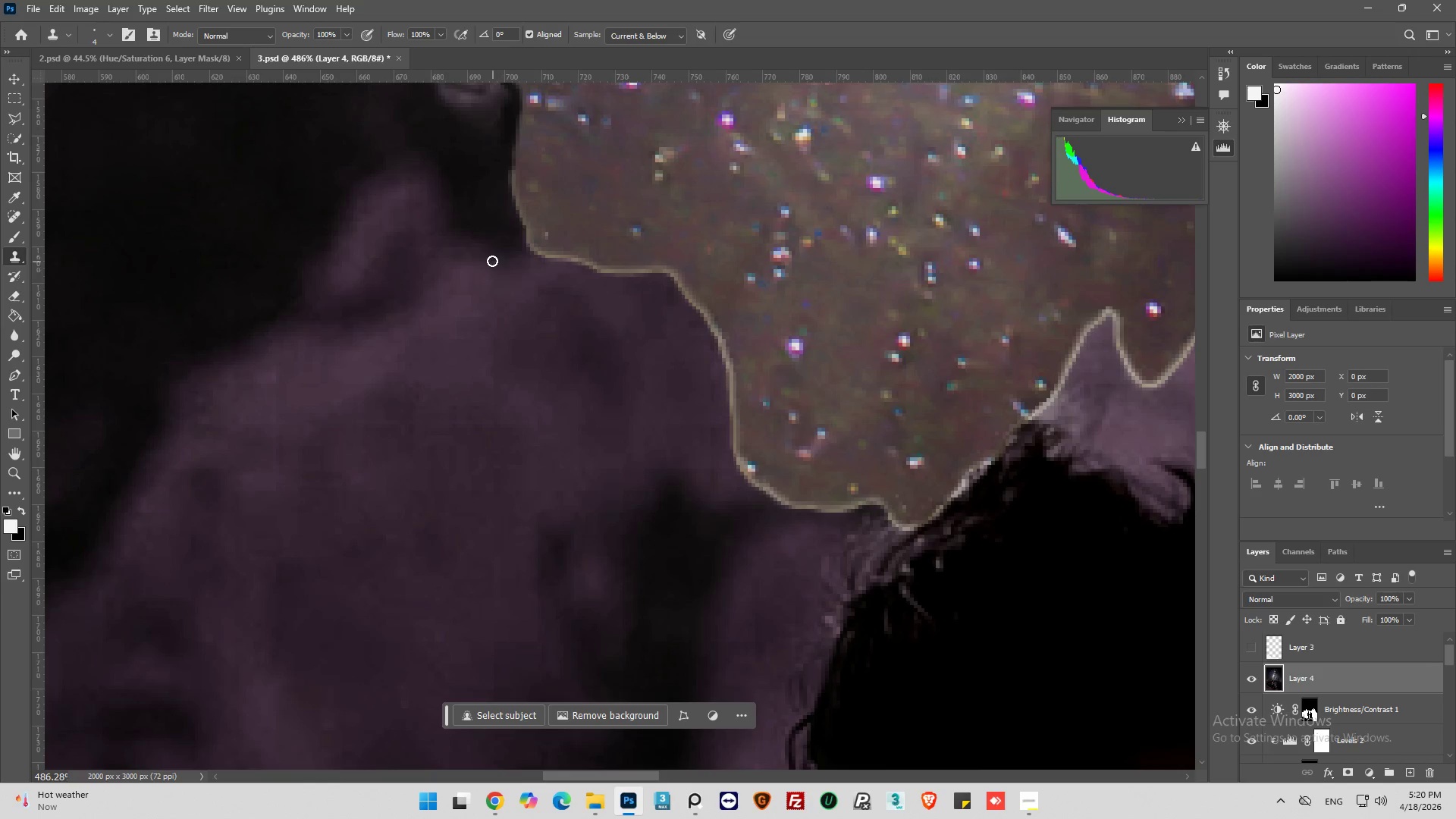 
hold_key(key=AltLeft, duration=0.72)
left_click([479, 189])
 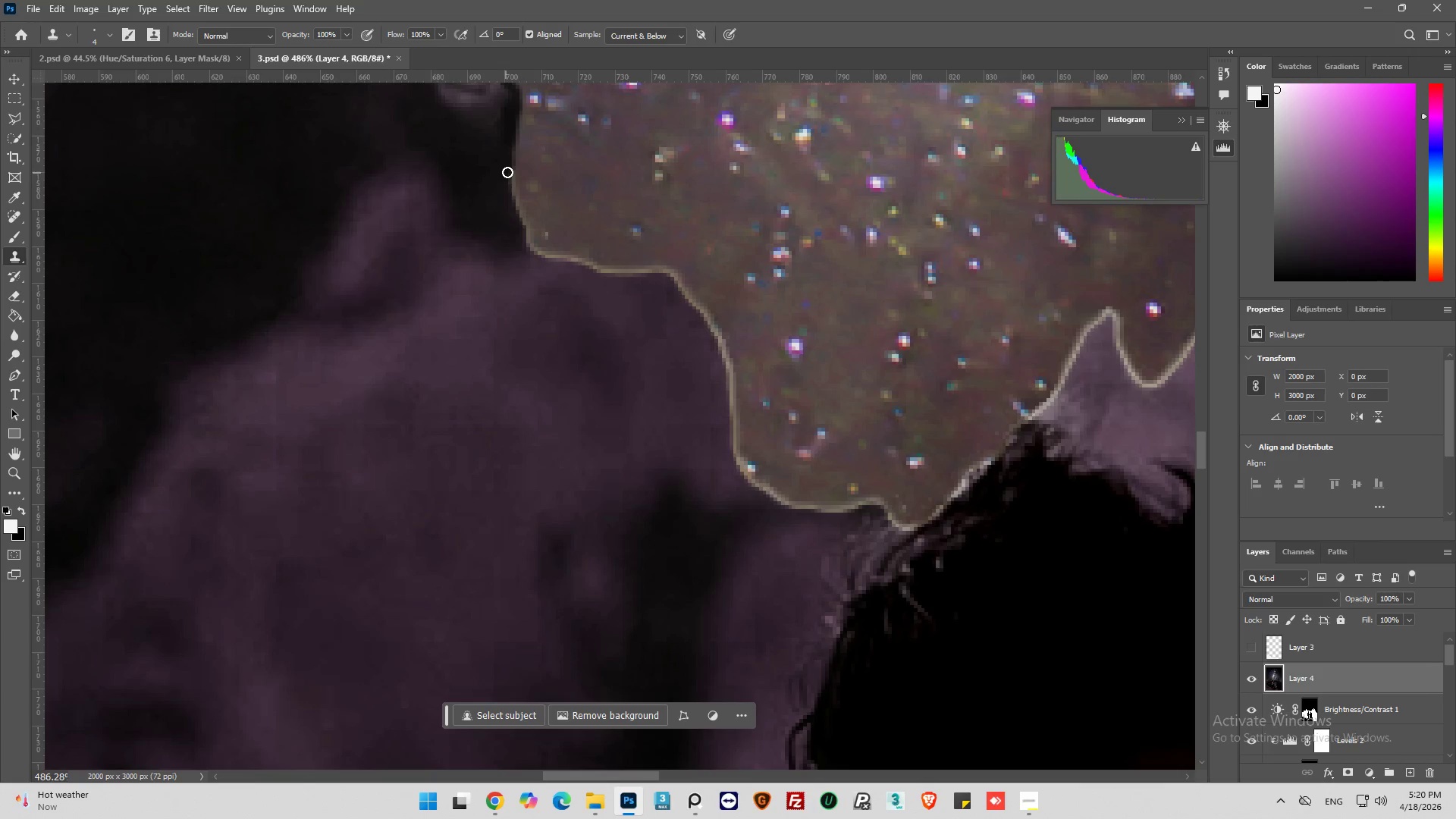 
left_click_drag(start_coordinate=[508, 171], to_coordinate=[893, 513])
 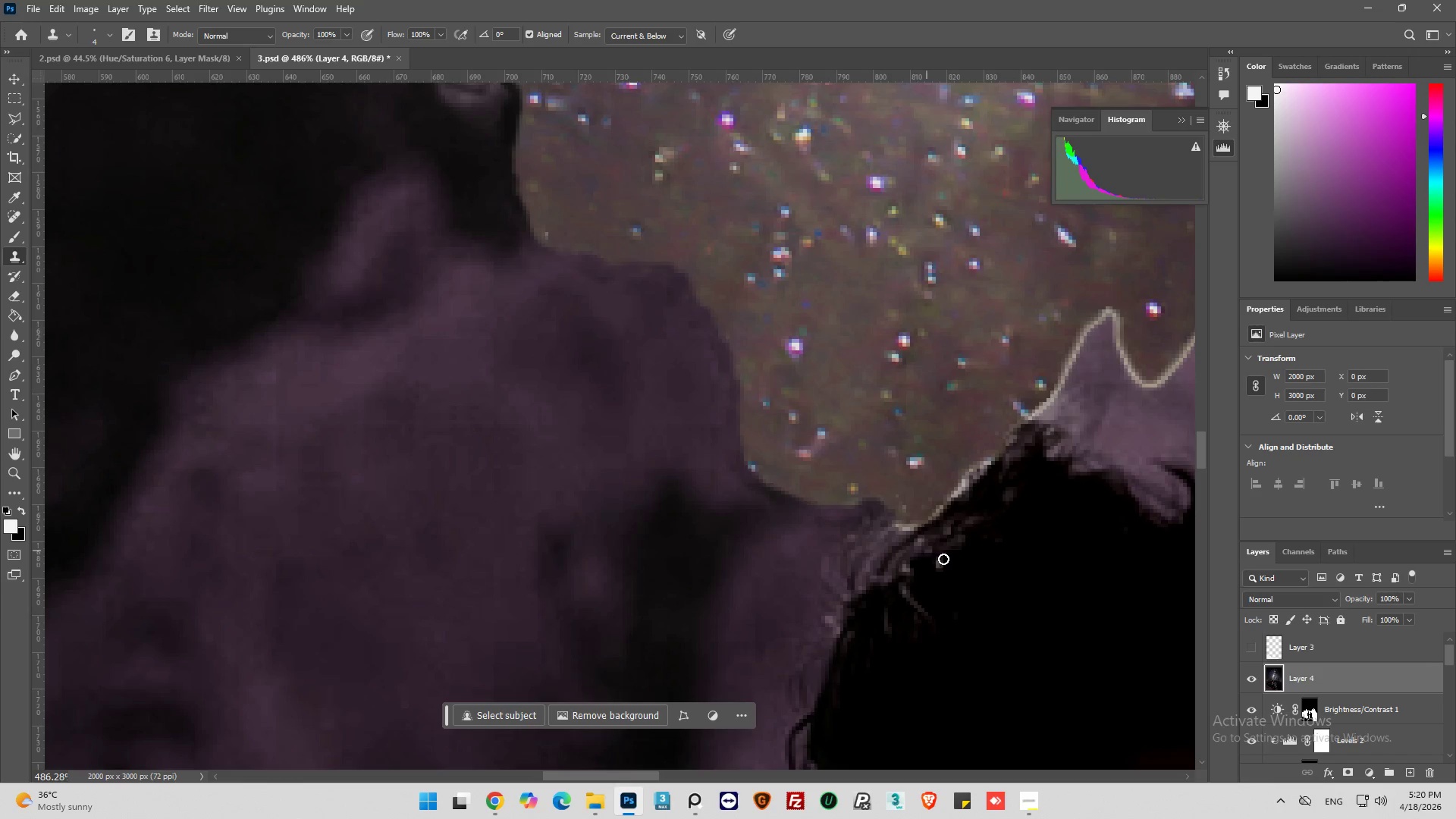 
hold_key(key=AltLeft, duration=0.38)
 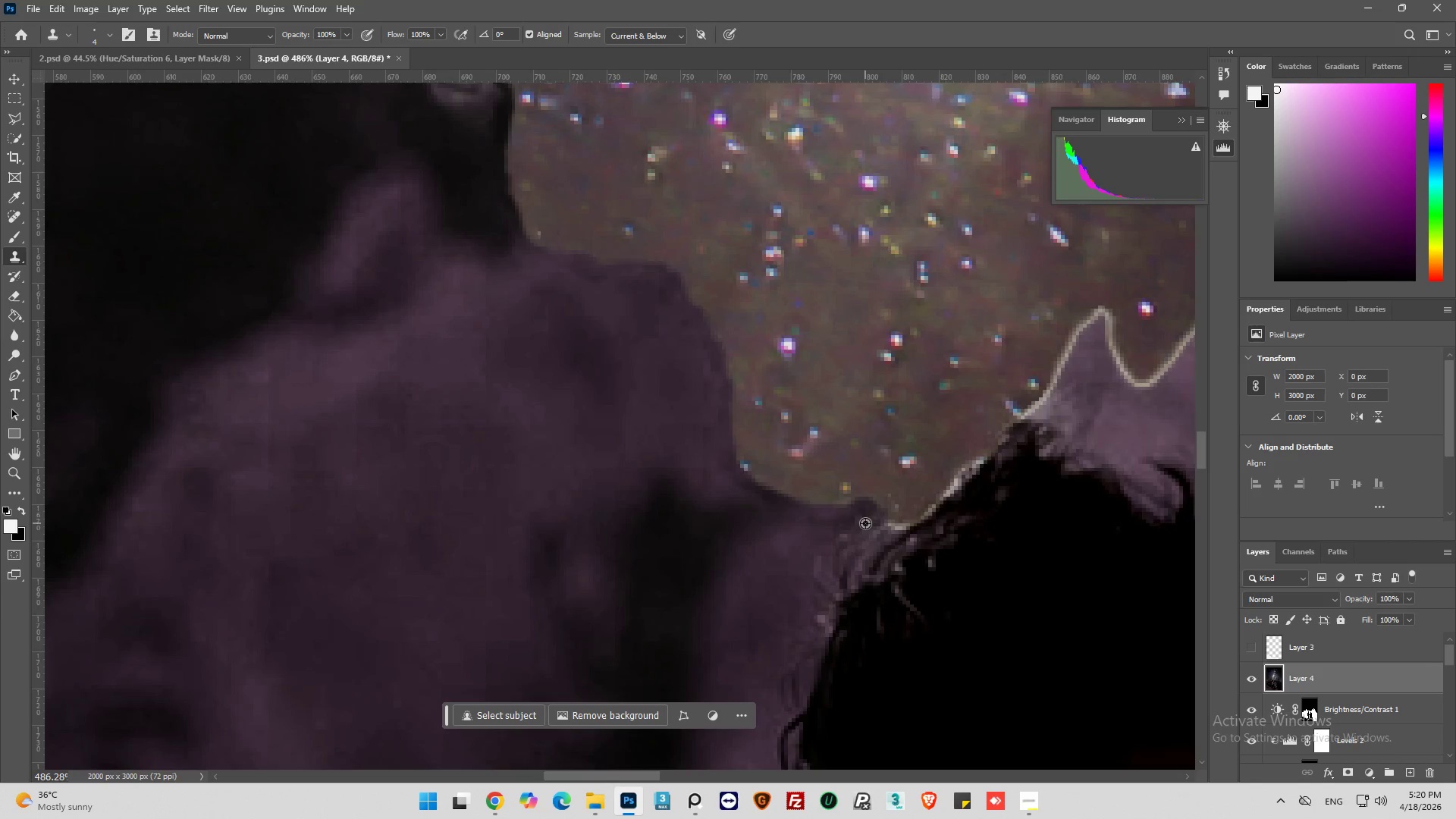 
hold_key(key=AltLeft, duration=0.44)
 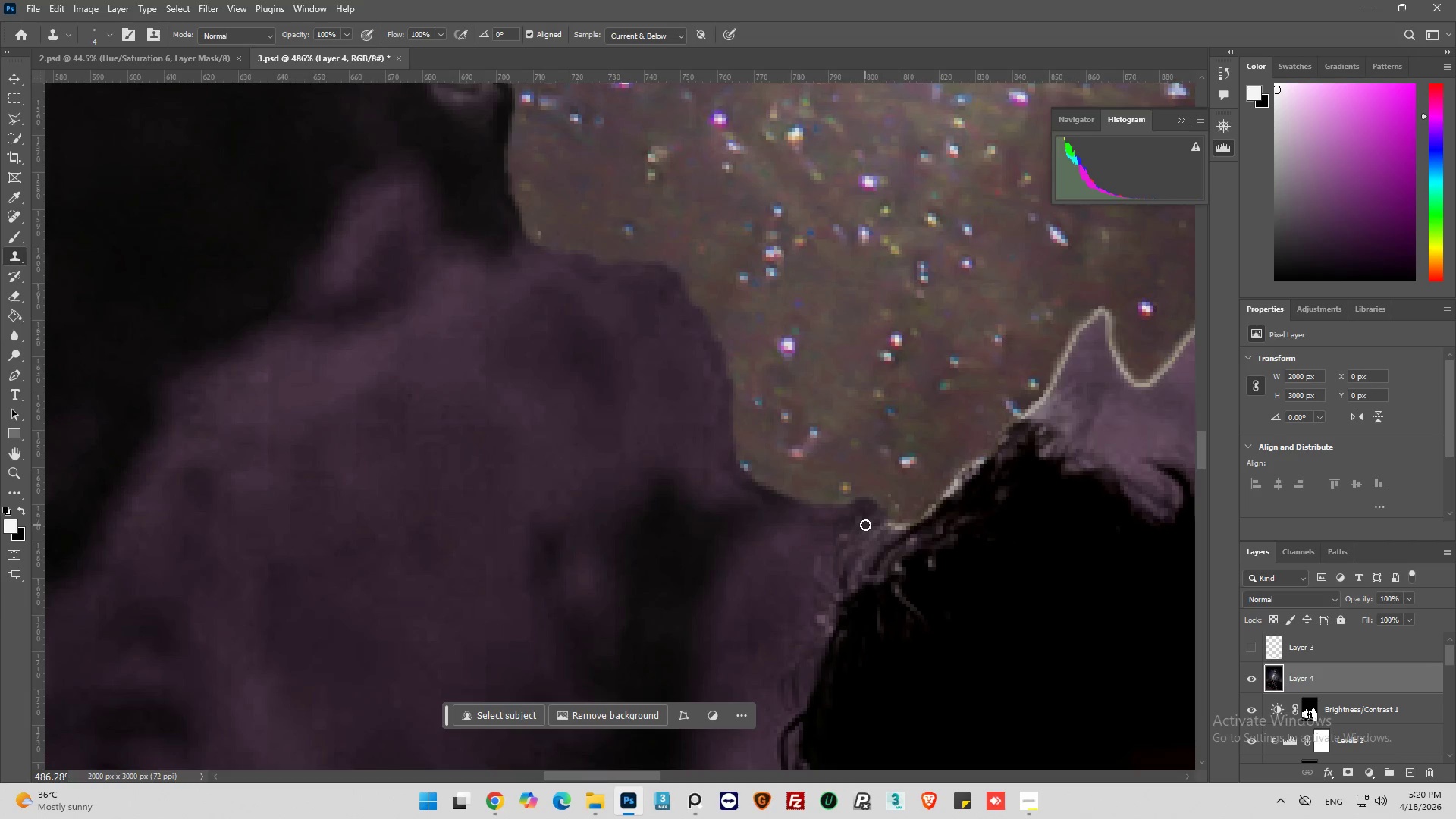 
hold_key(key=AltLeft, duration=0.83)
 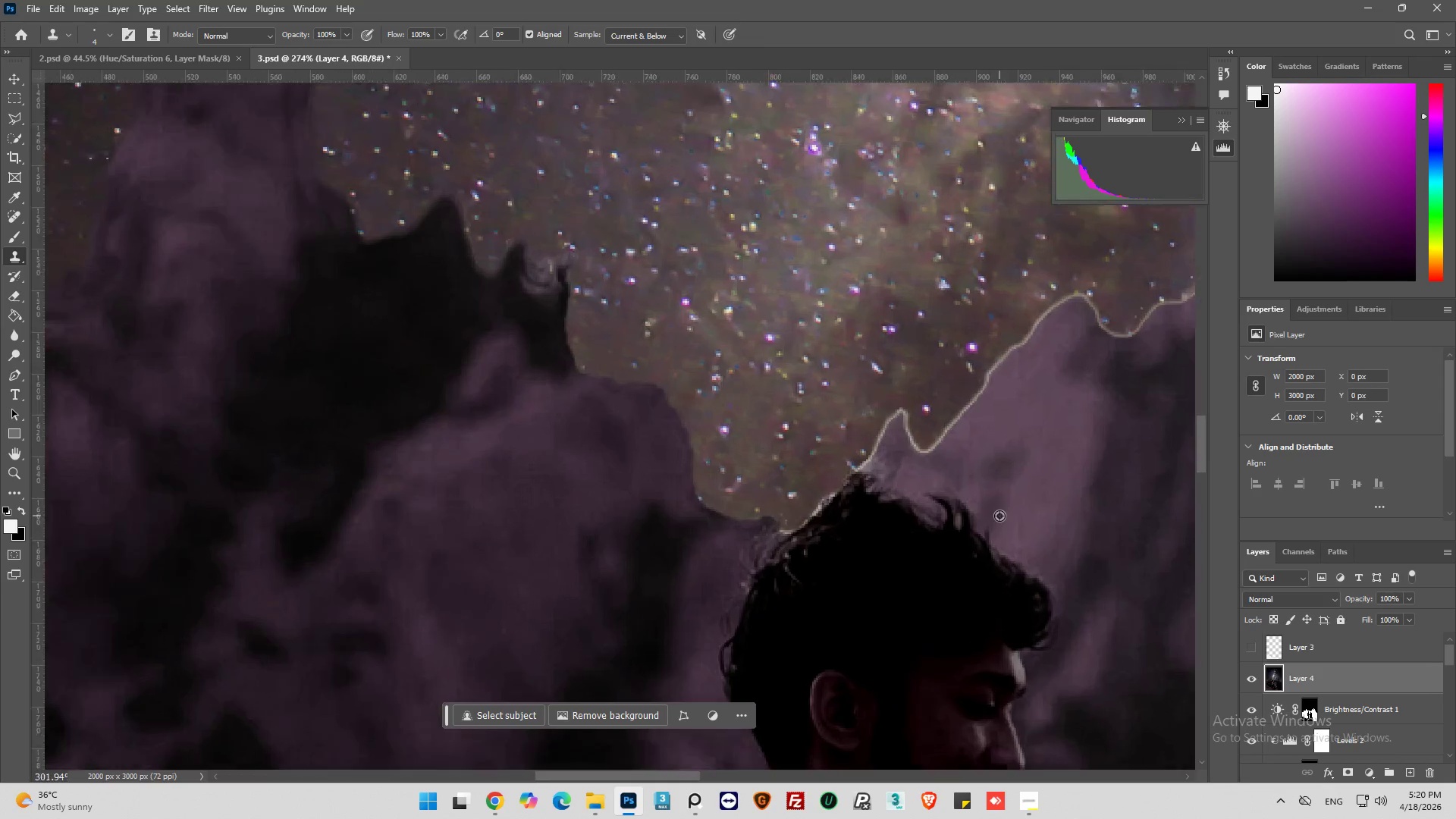 
scroll: coordinate [866, 522], scroll_direction: none, amount: 0.0
 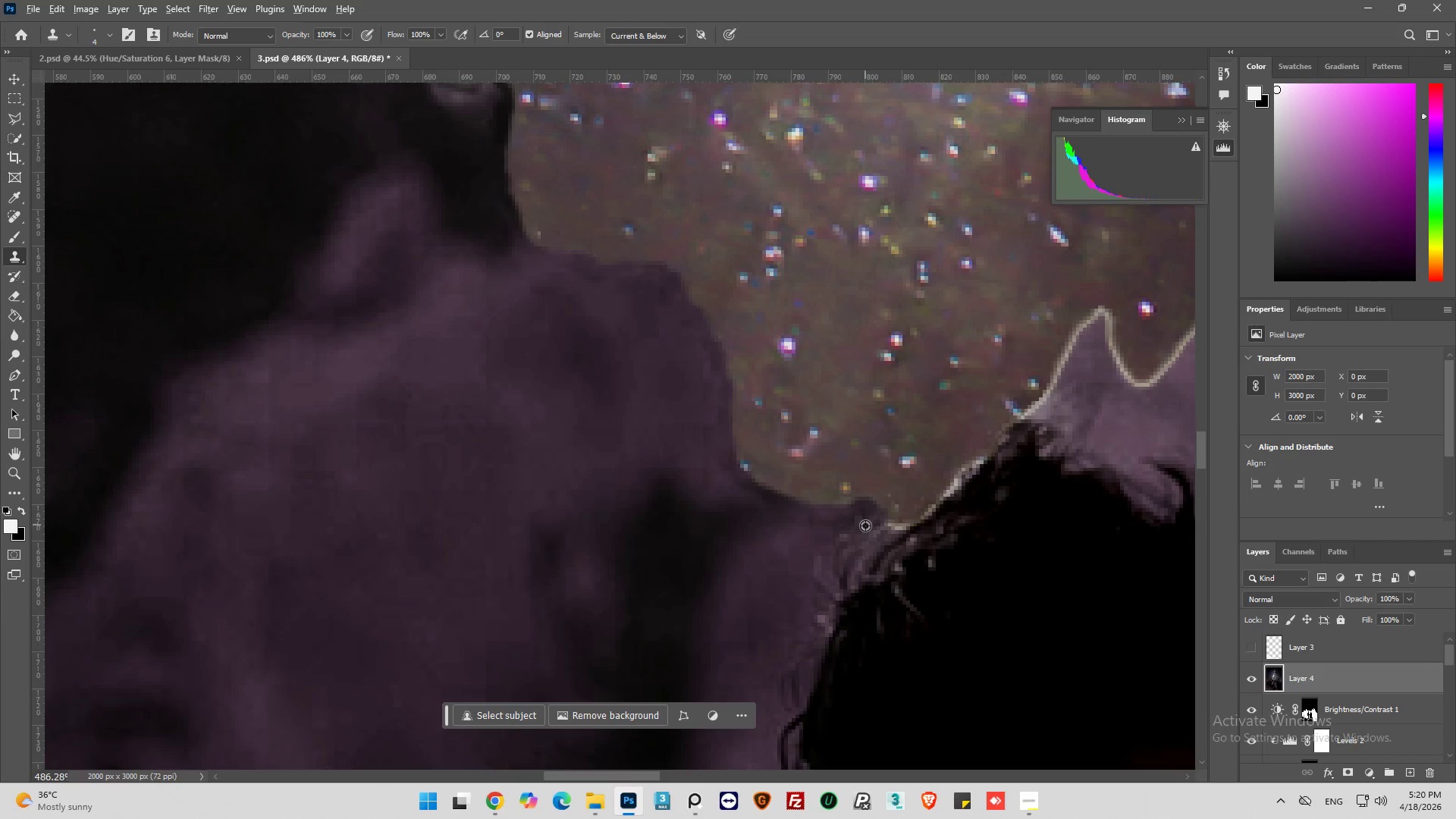 
hold_key(key=AltLeft, duration=1.25)
scroll: coordinate [999, 516], scroll_direction: down, amount: 4.0
 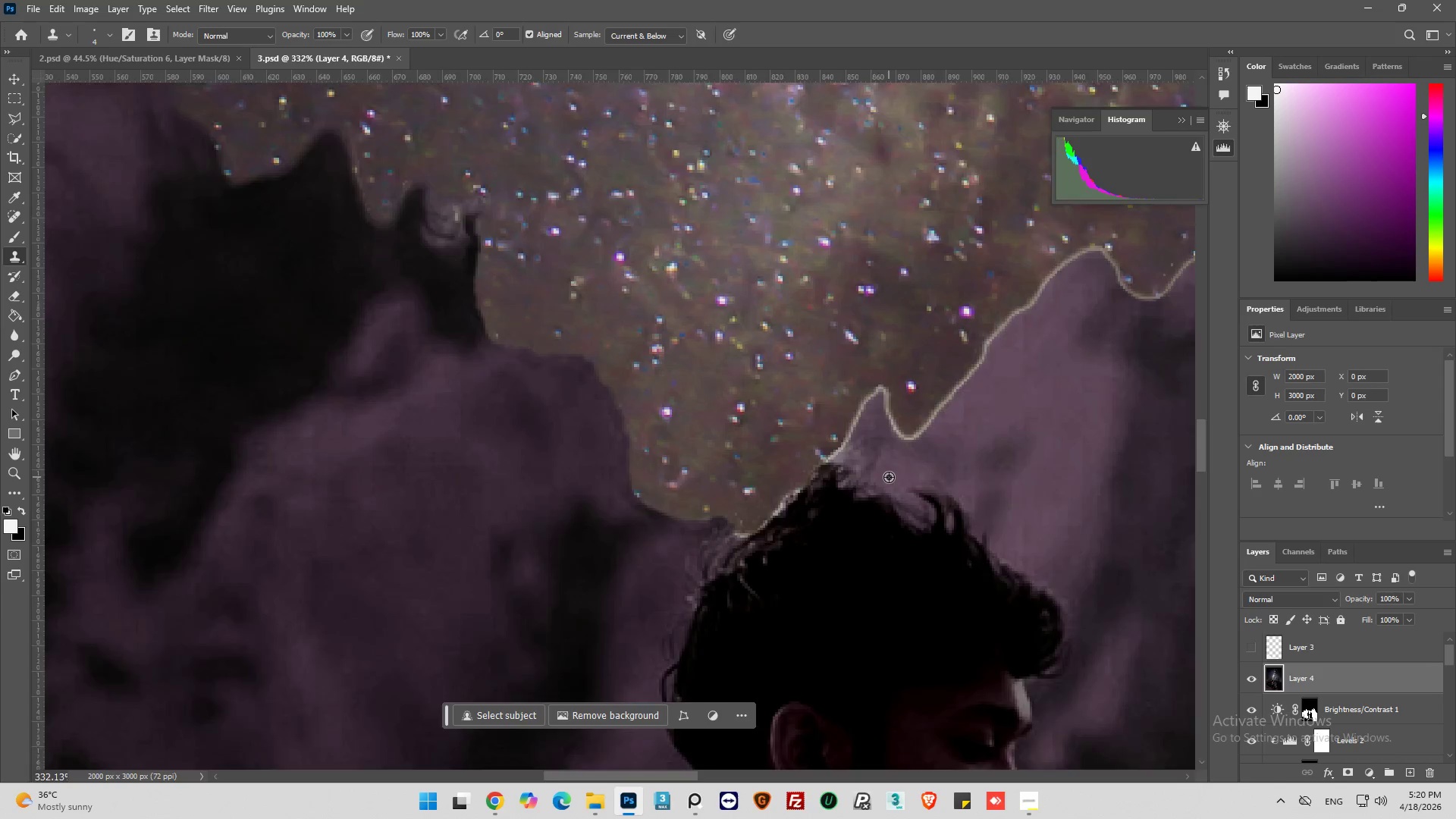 
scroll: coordinate [889, 477], scroll_direction: up, amount: 4.0
 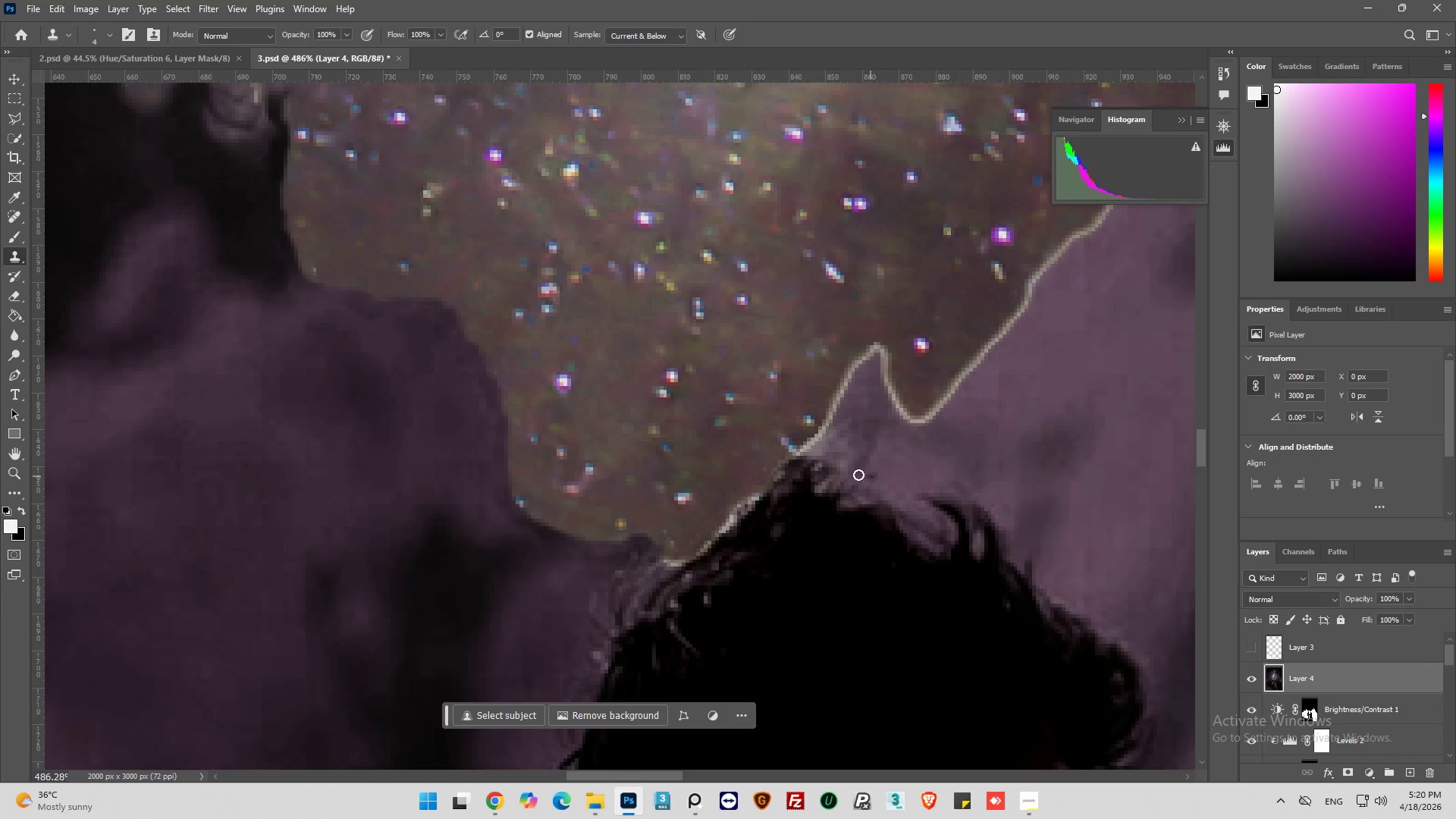 
hold_key(key=AltLeft, duration=1.09)
scroll: coordinate [824, 468], scroll_direction: up, amount: 4.0
 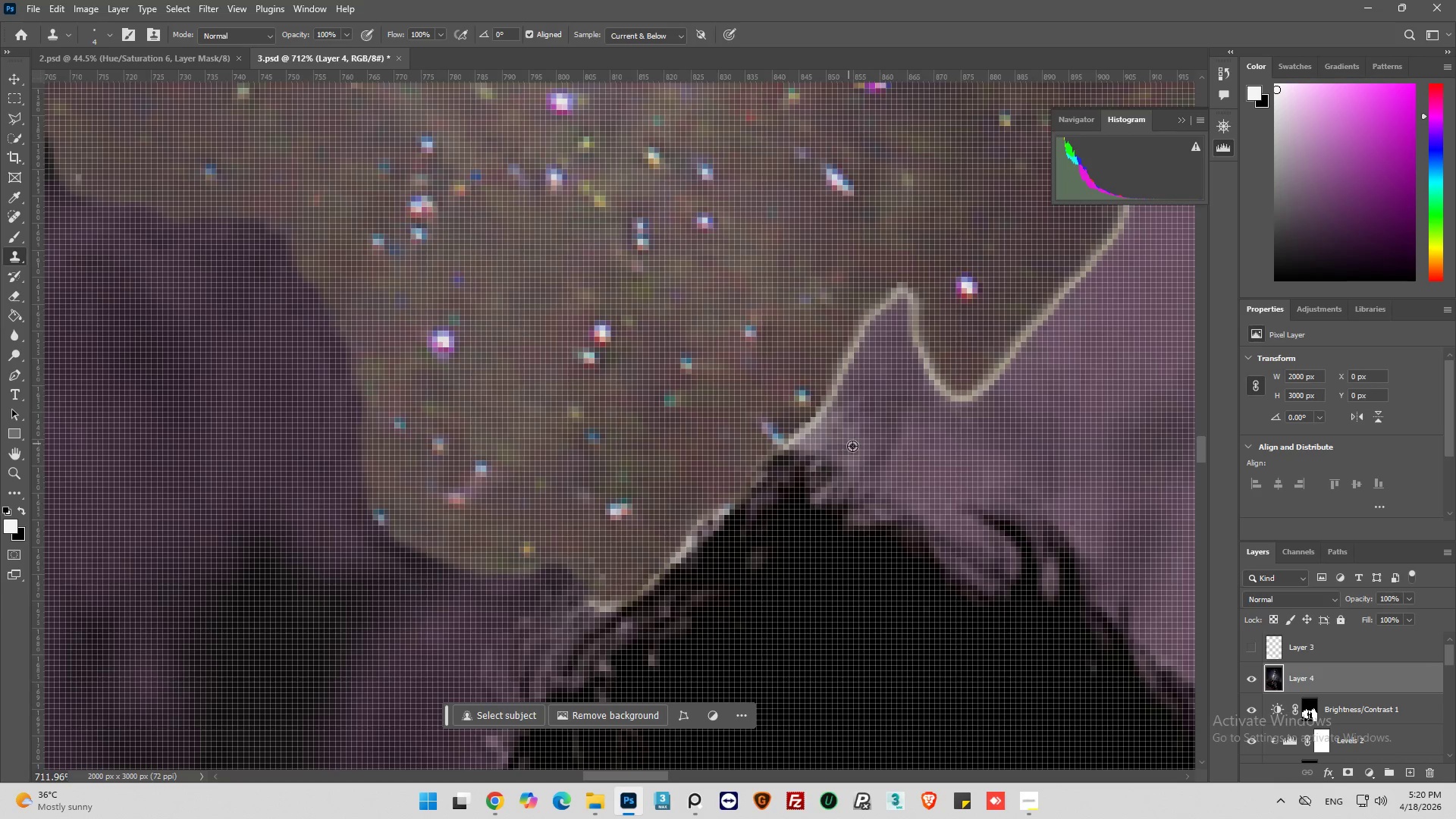 
left_click([860, 450])
 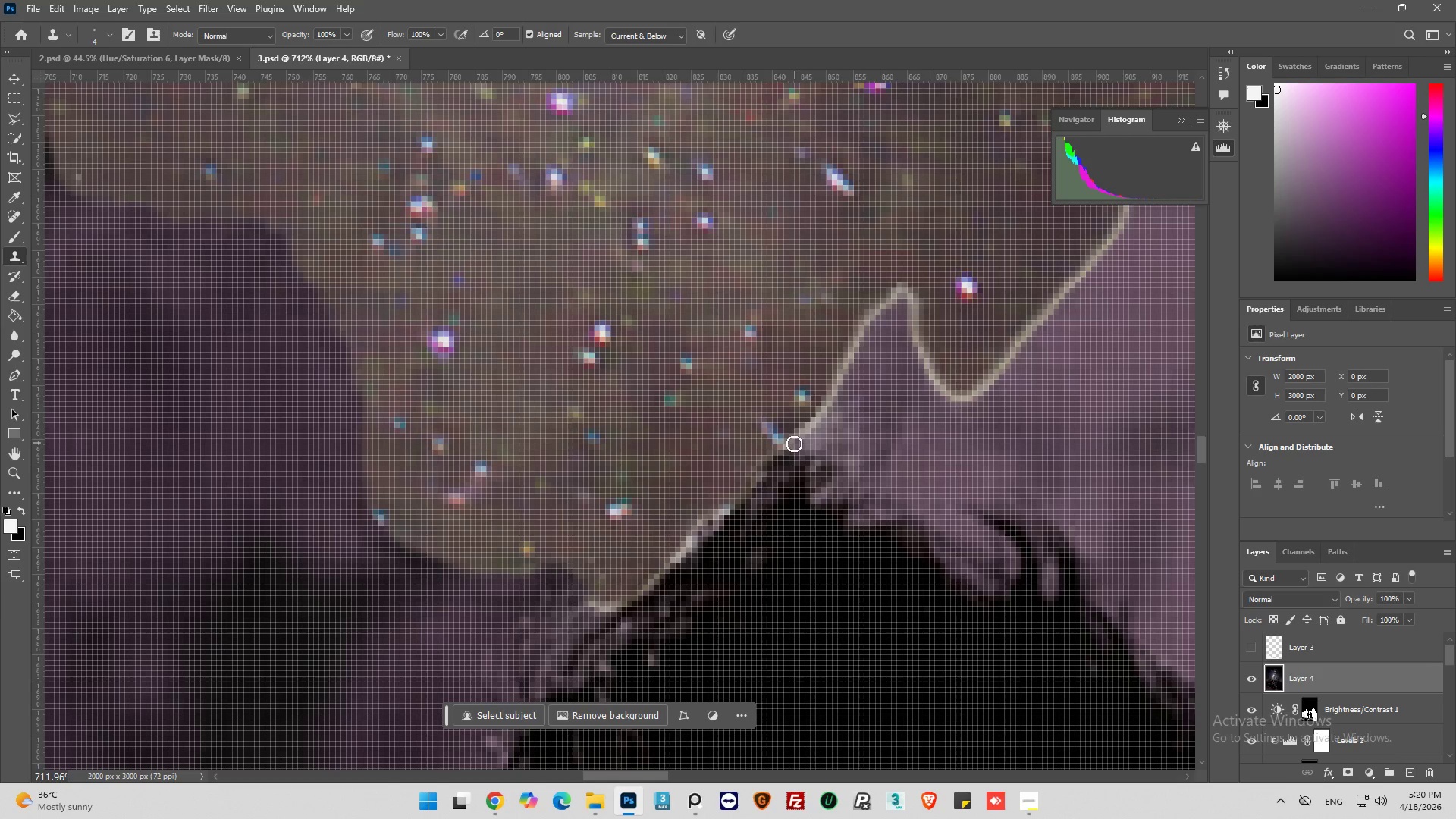 
left_click_drag(start_coordinate=[793, 444], to_coordinate=[828, 407])
 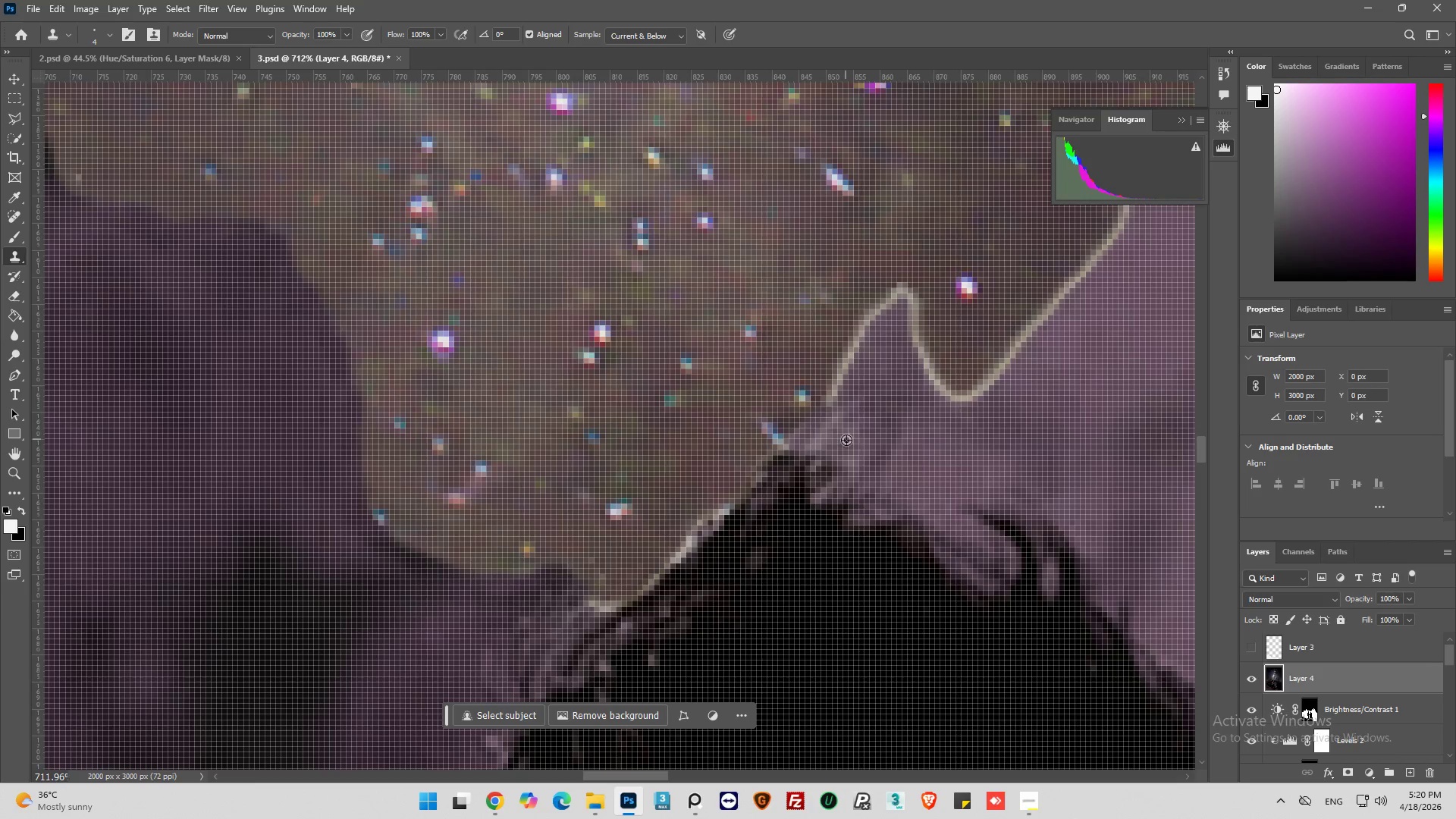 
hold_key(key=AltLeft, duration=0.48)
left_click([852, 448])
 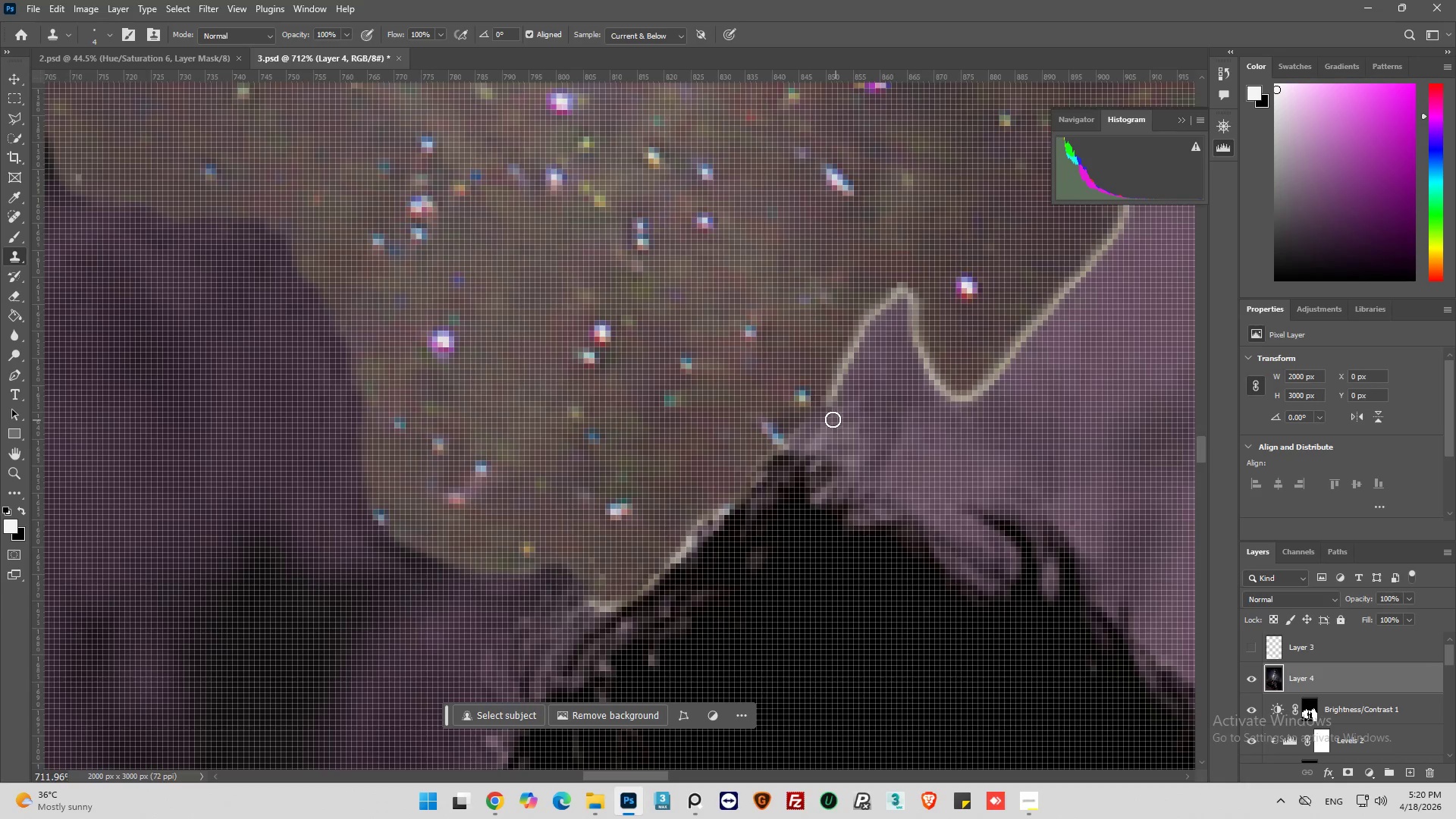 
left_click_drag(start_coordinate=[830, 414], to_coordinate=[871, 305])
 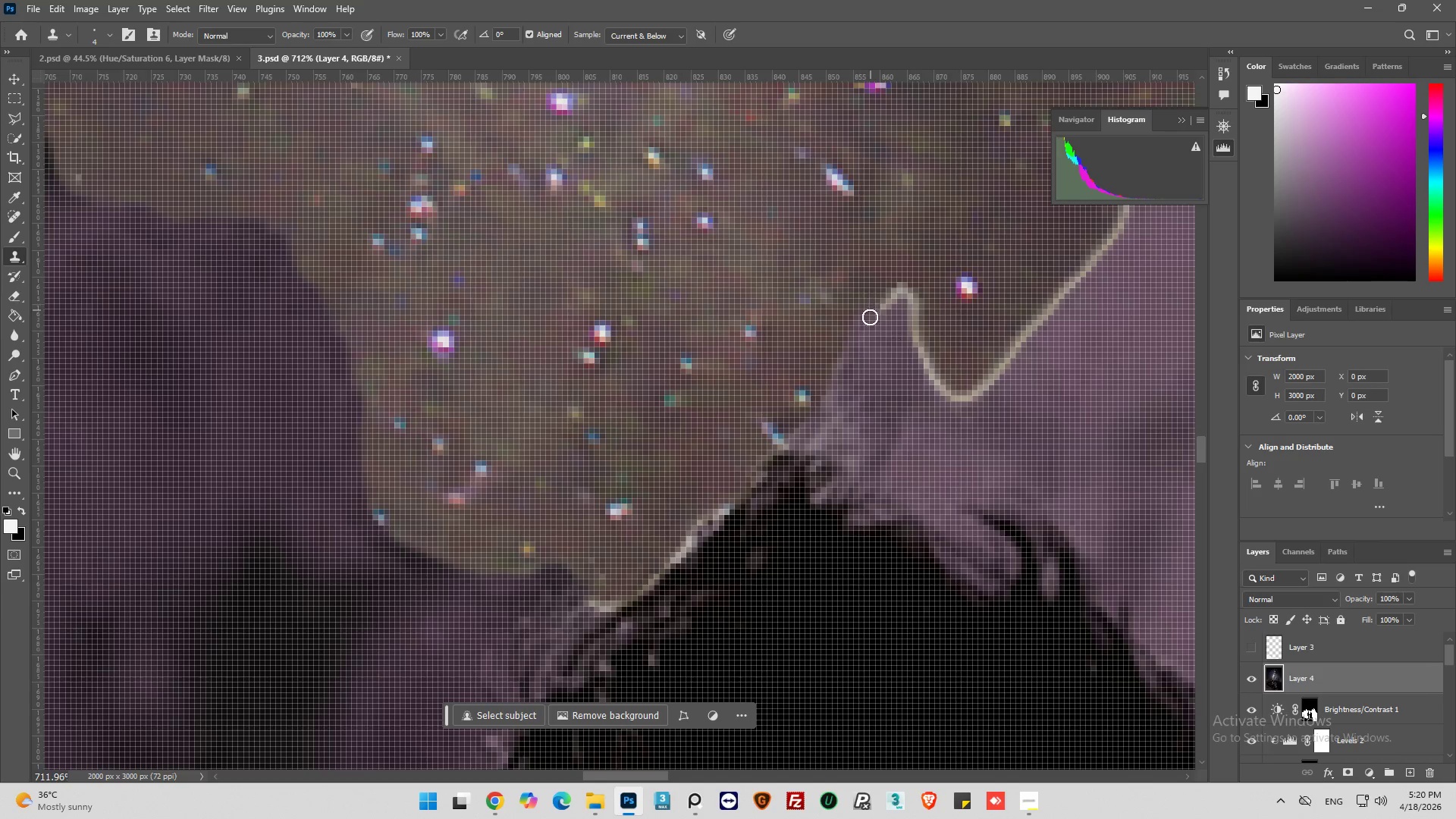 
hold_key(key=AltLeft, duration=1.12)
left_click_drag(start_coordinate=[866, 386], to_coordinate=[877, 378])
 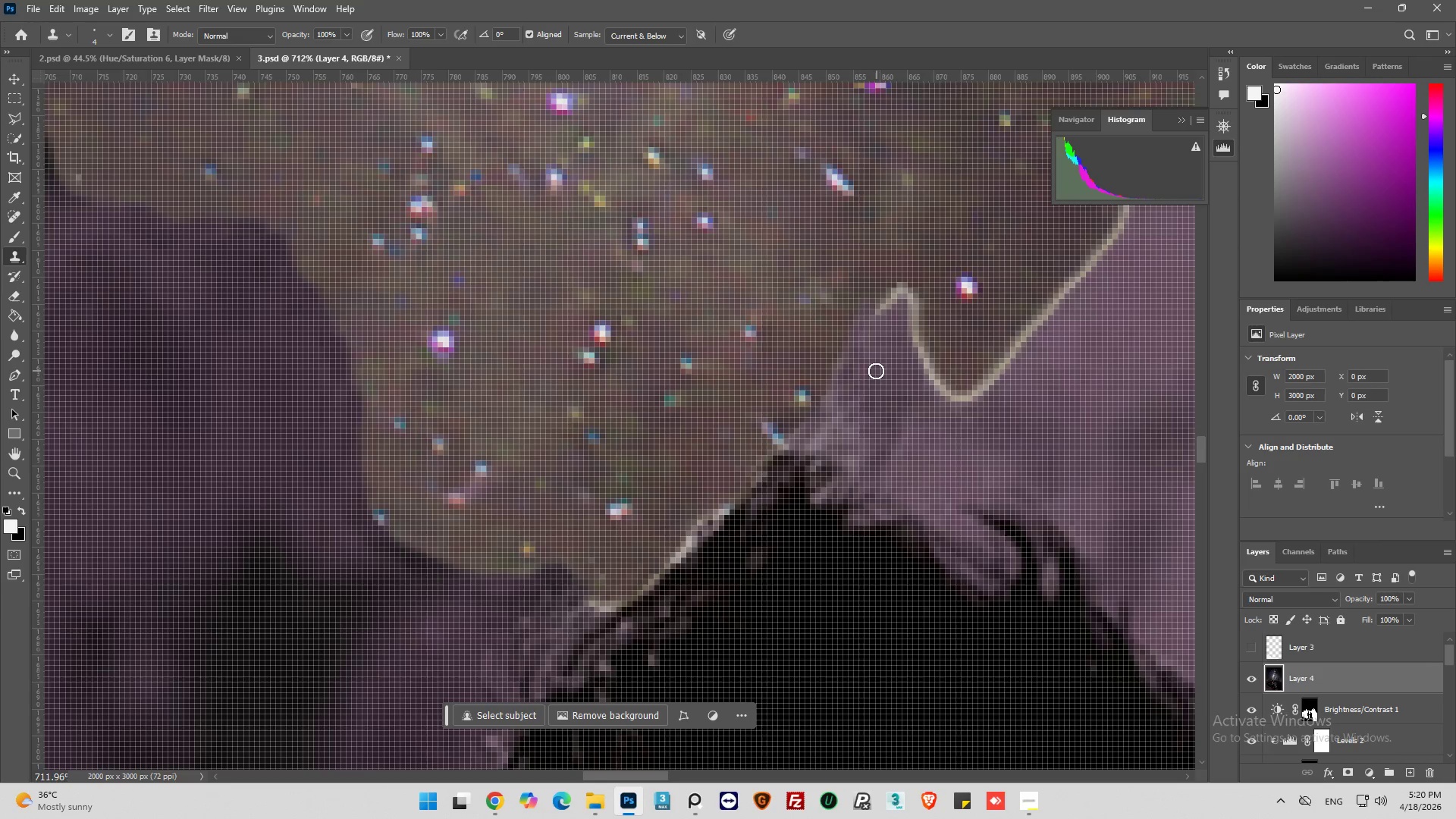 
key(Alt+AltLeft)
 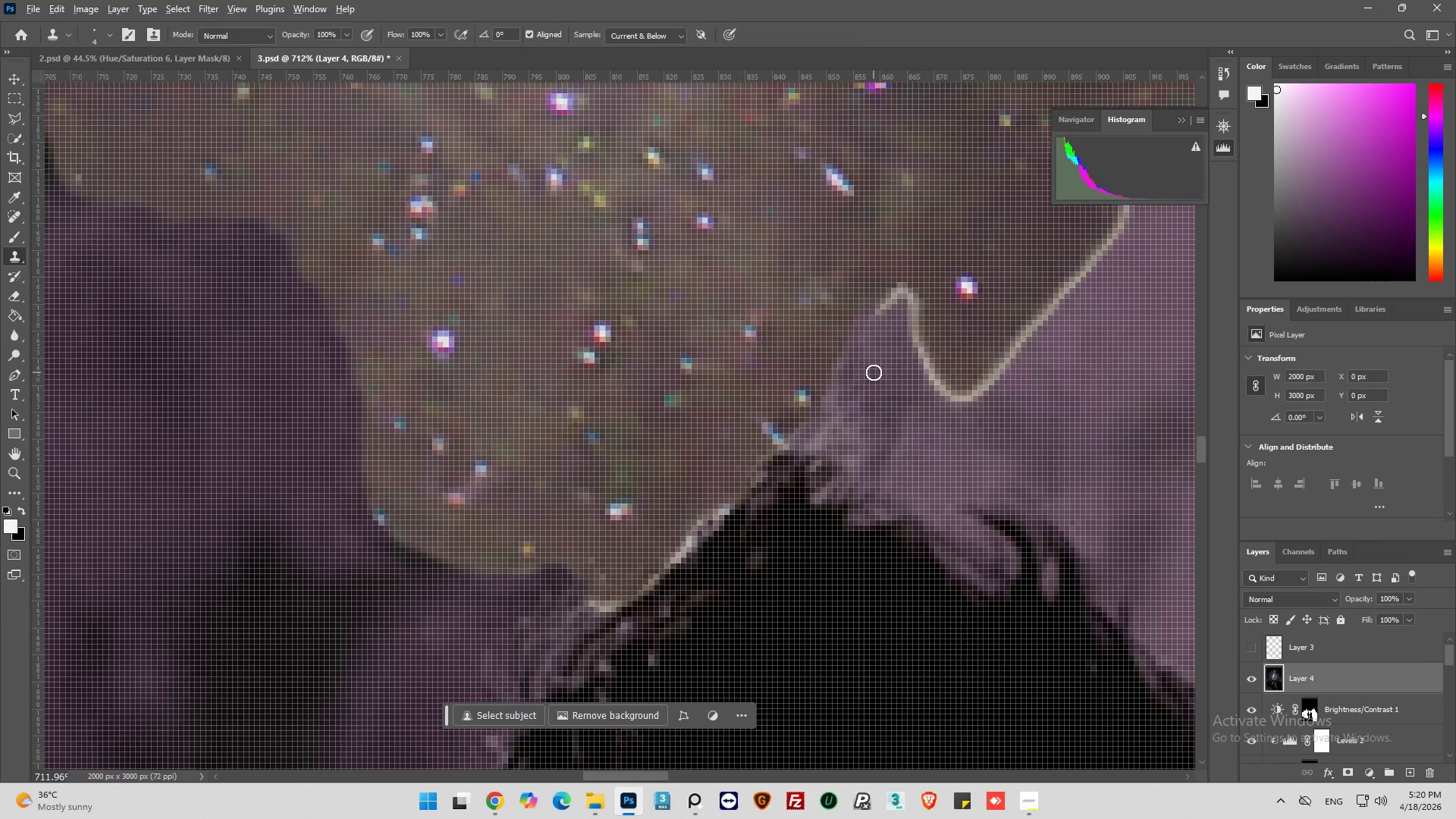 
hold_key(key=AltLeft, duration=0.33)
 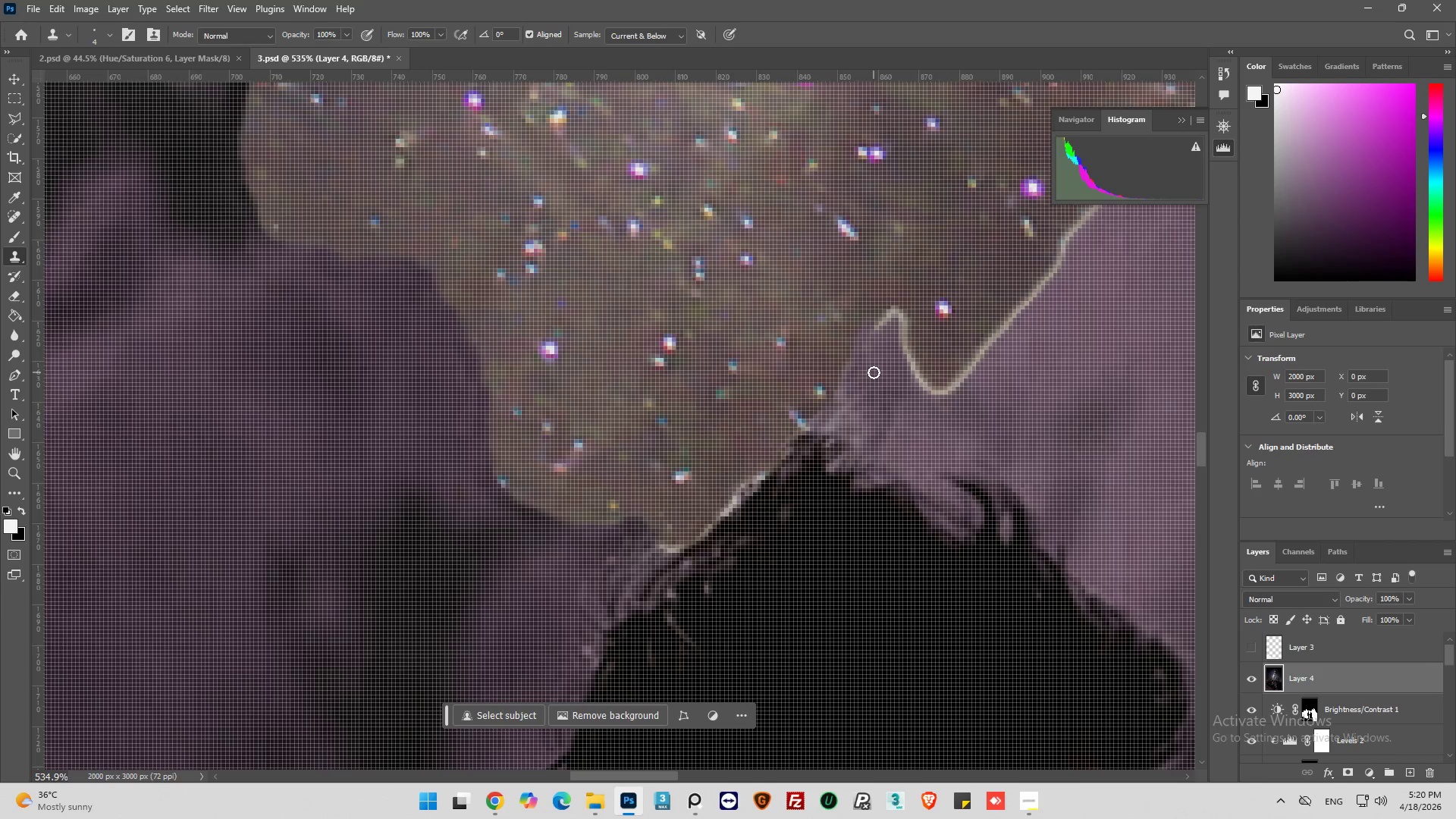 
key(Alt+AltLeft)
 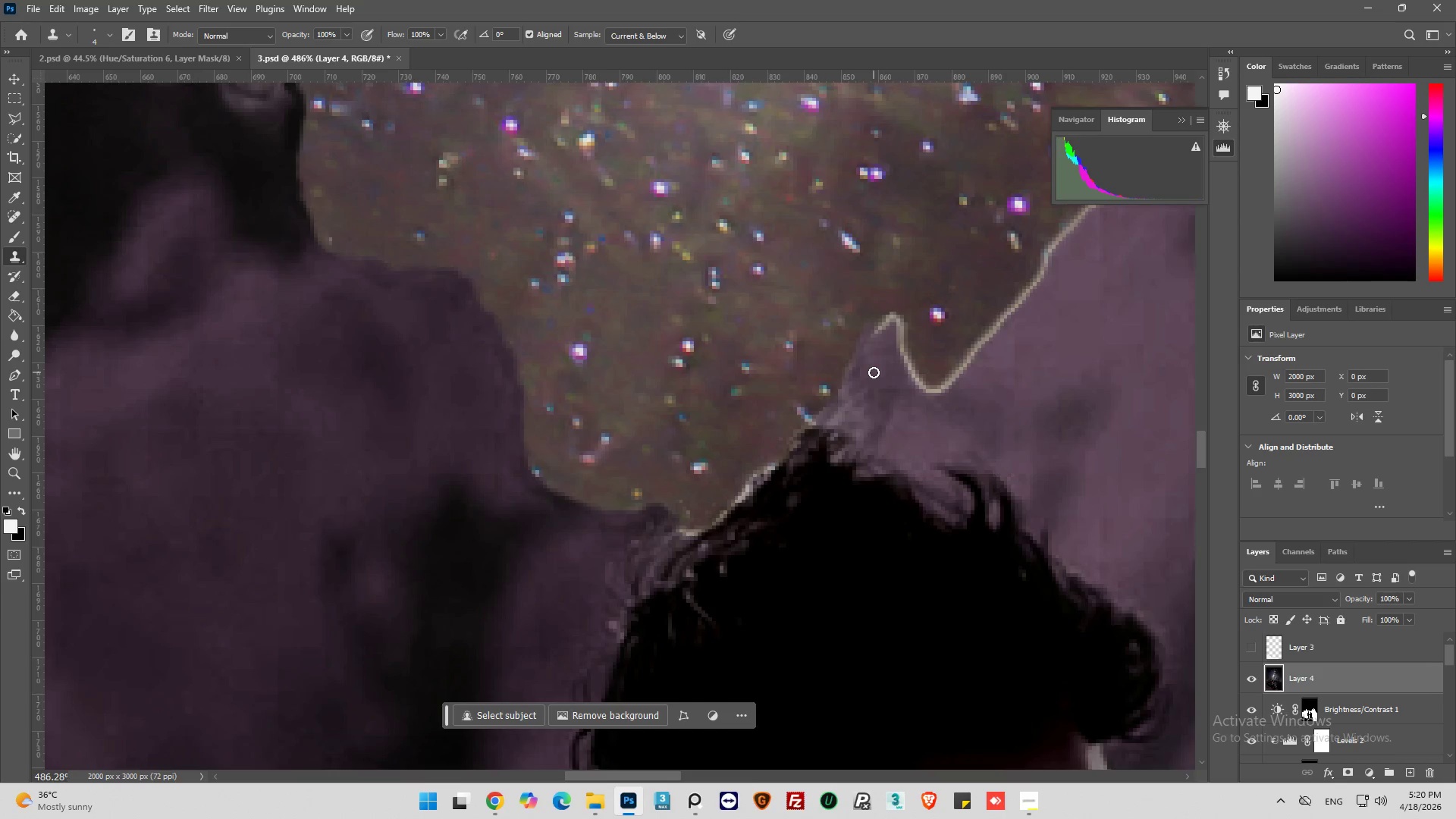 
hold_key(key=AltLeft, duration=1.36)
 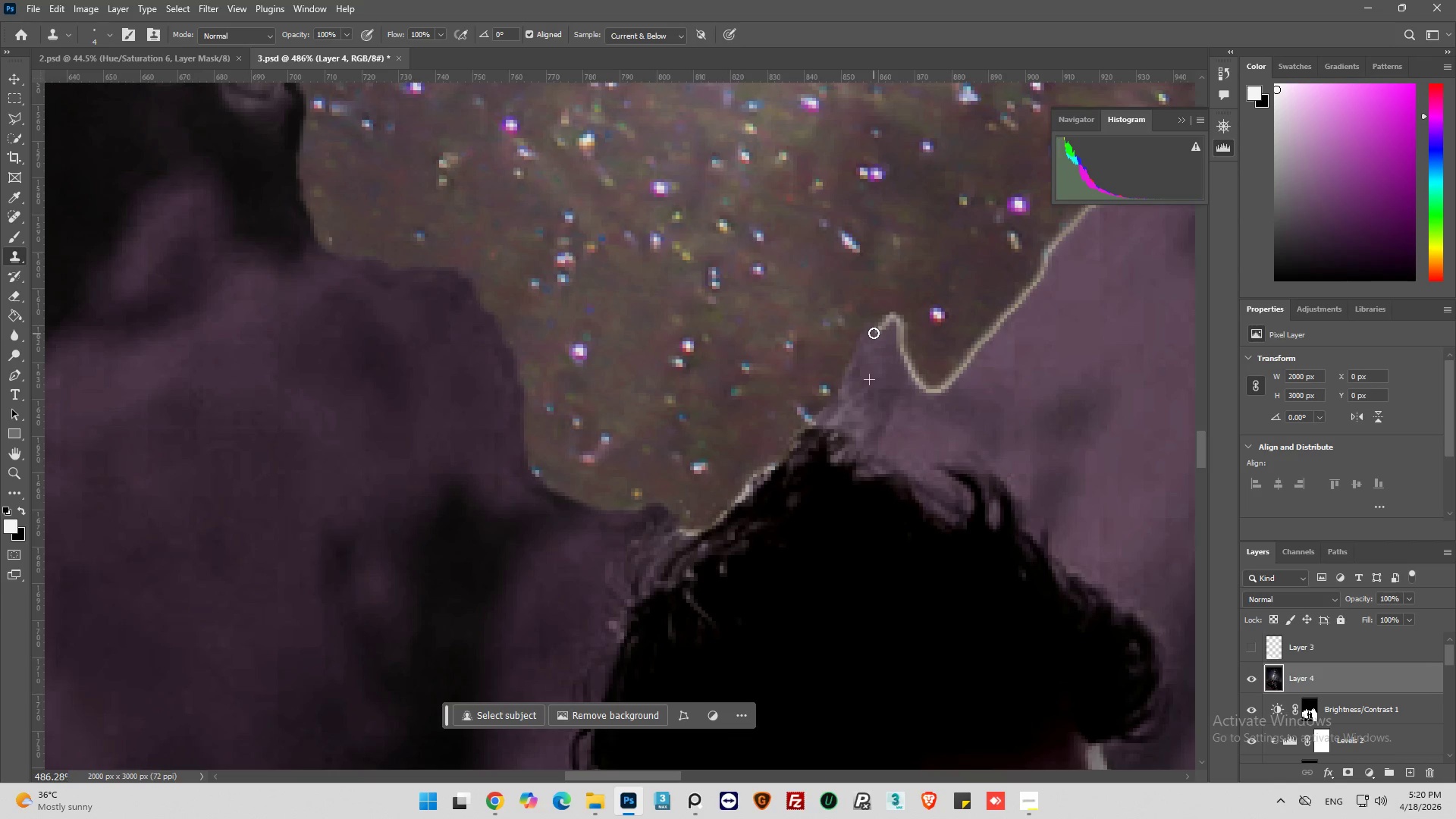 
scroll: coordinate [874, 372], scroll_direction: down, amount: 4.0
 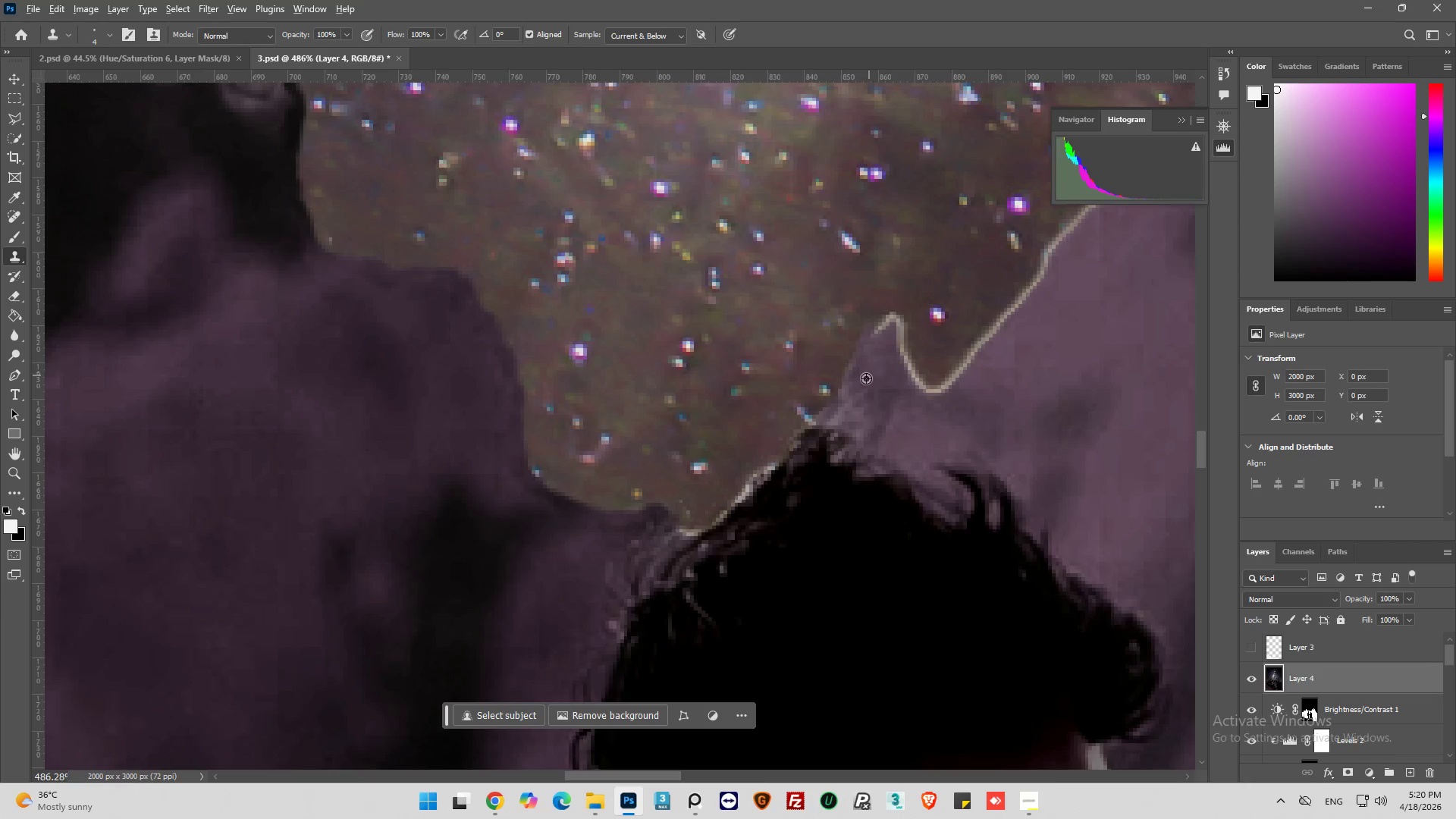 
left_click([868, 381])
 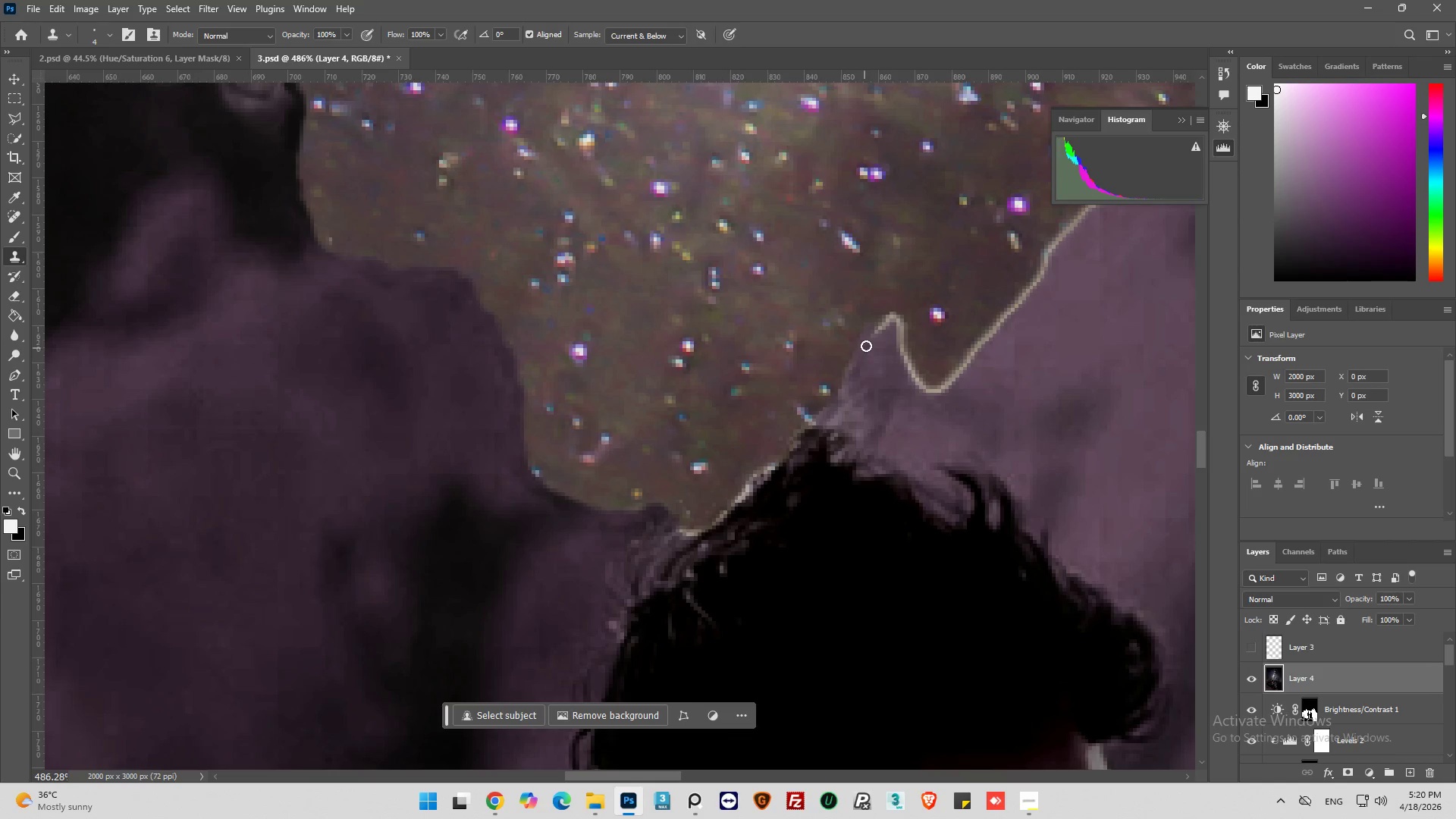 
left_click_drag(start_coordinate=[872, 334], to_coordinate=[898, 329])
 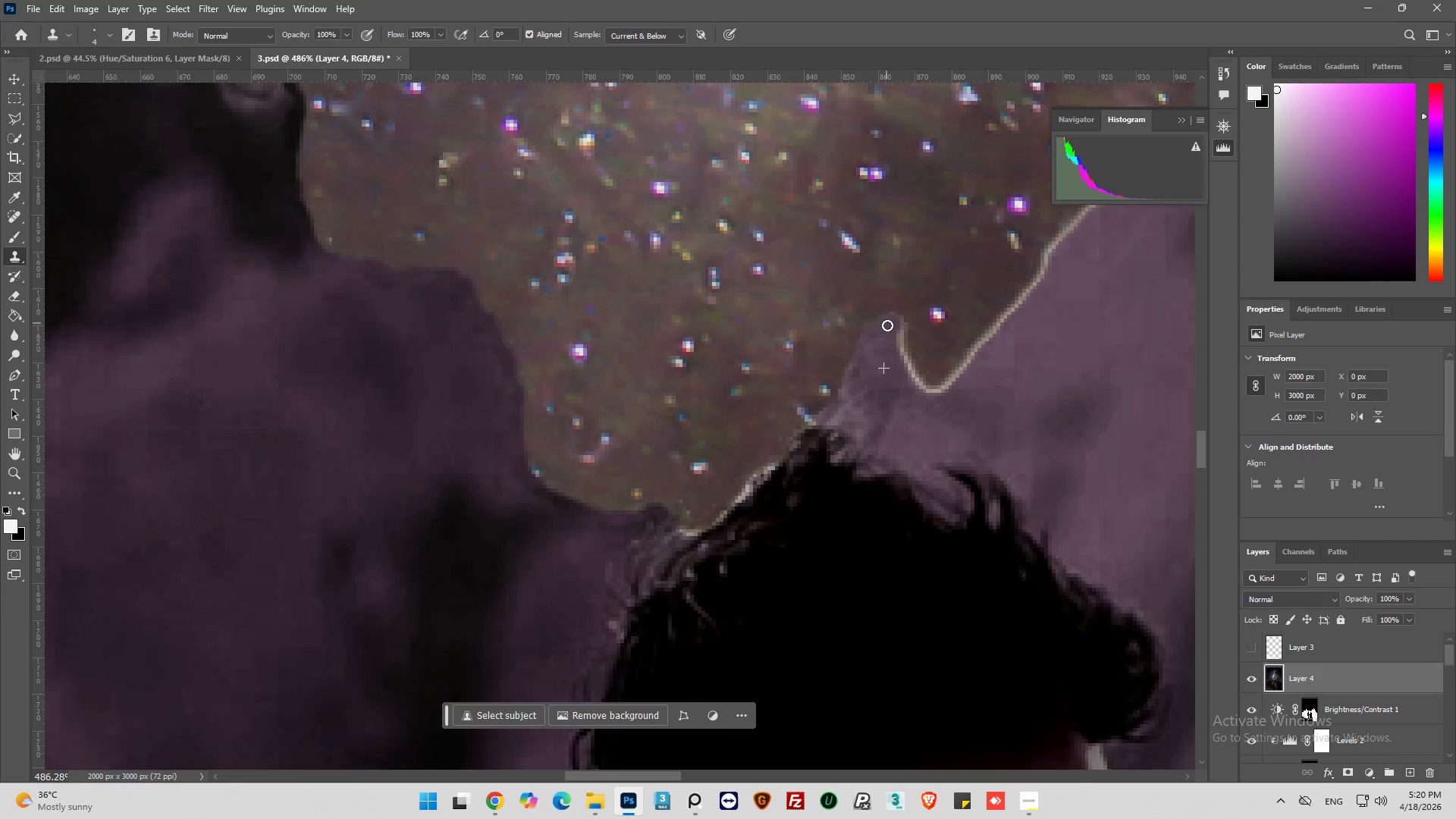 
hold_key(key=AltLeft, duration=0.81)
 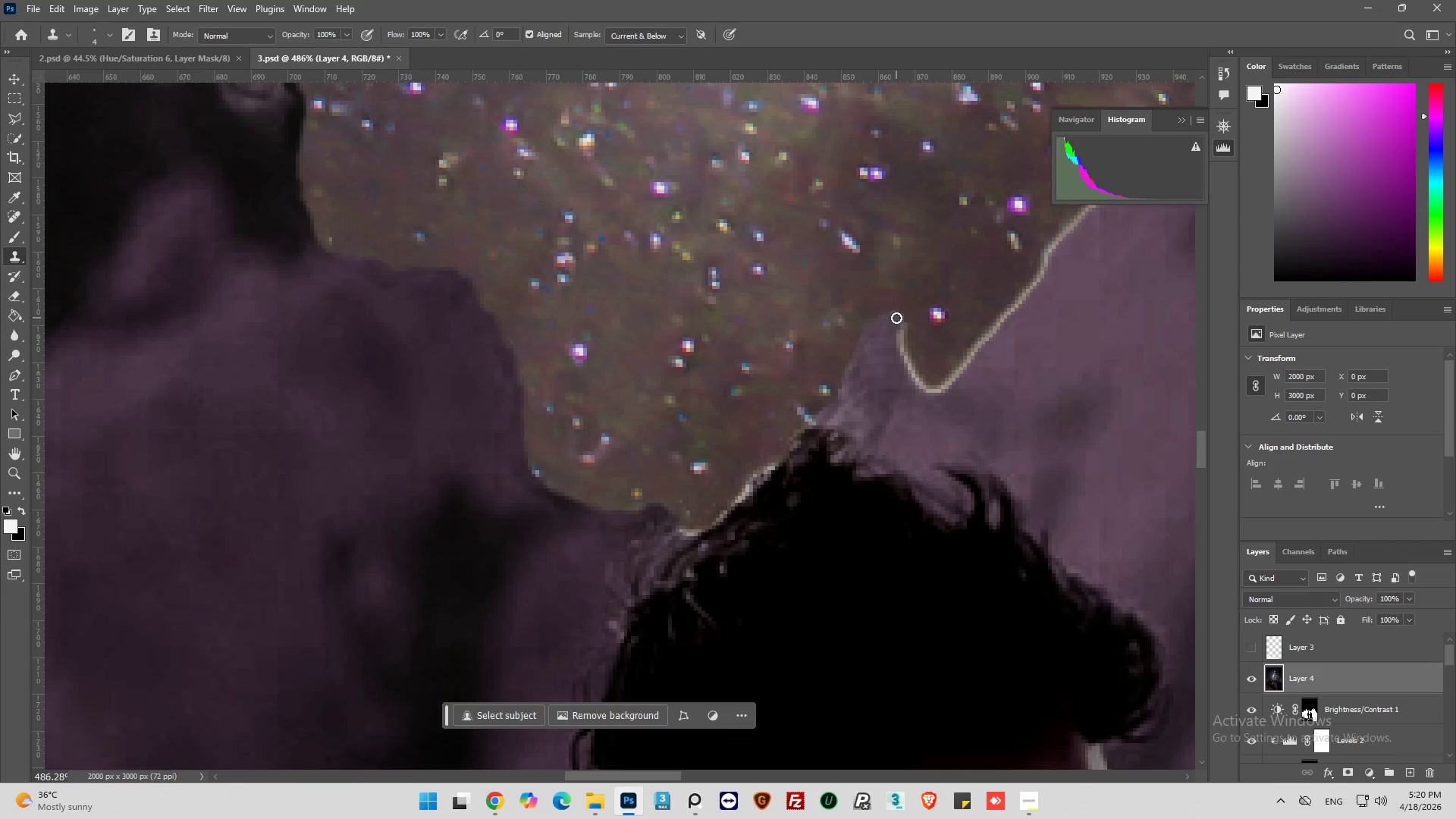 
left_click_drag(start_coordinate=[897, 316], to_coordinate=[964, 389])
 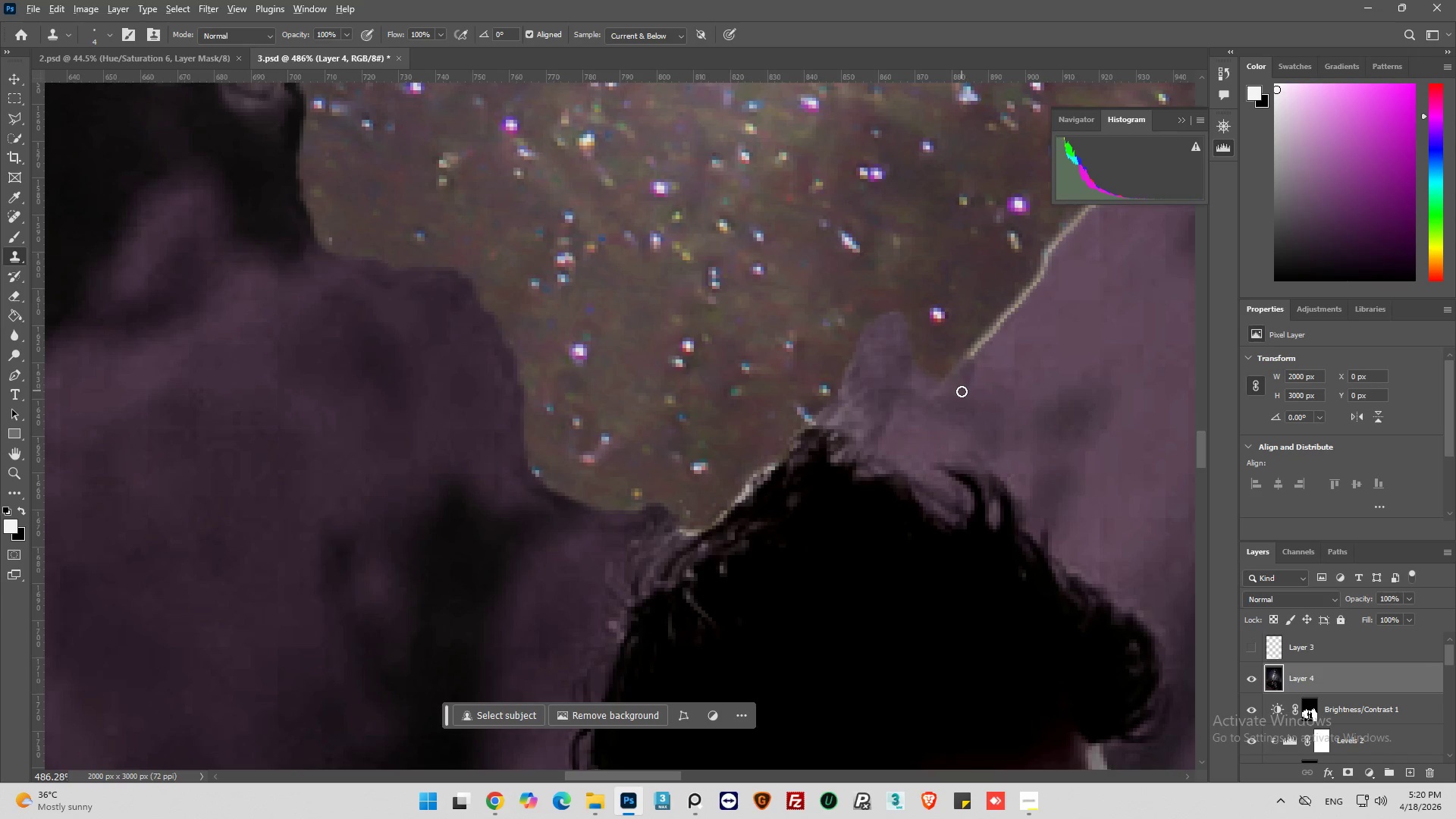 
hold_key(key=AltLeft, duration=0.53)
left_click([975, 410])
 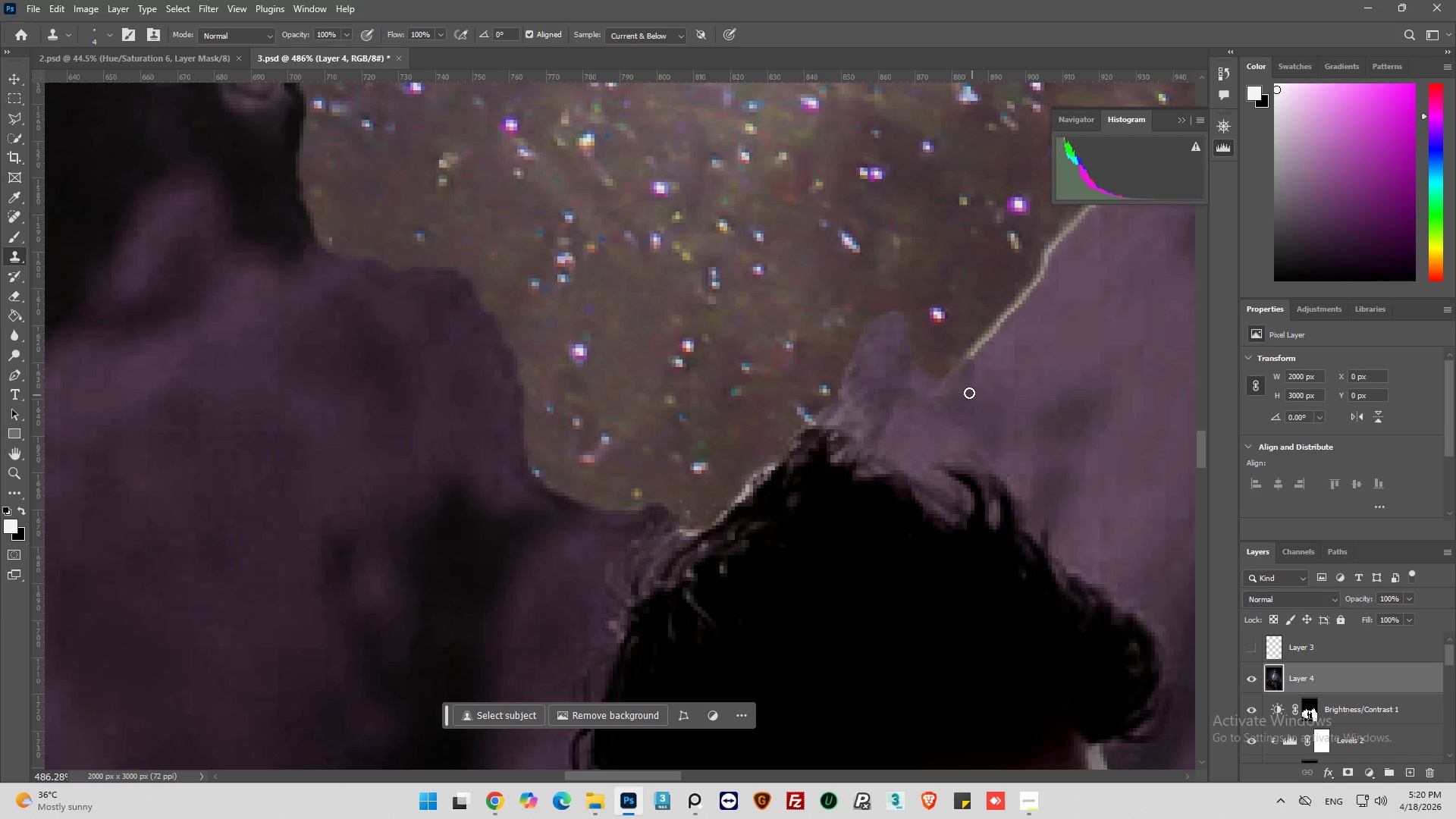 
left_click_drag(start_coordinate=[966, 393], to_coordinate=[995, 337])
 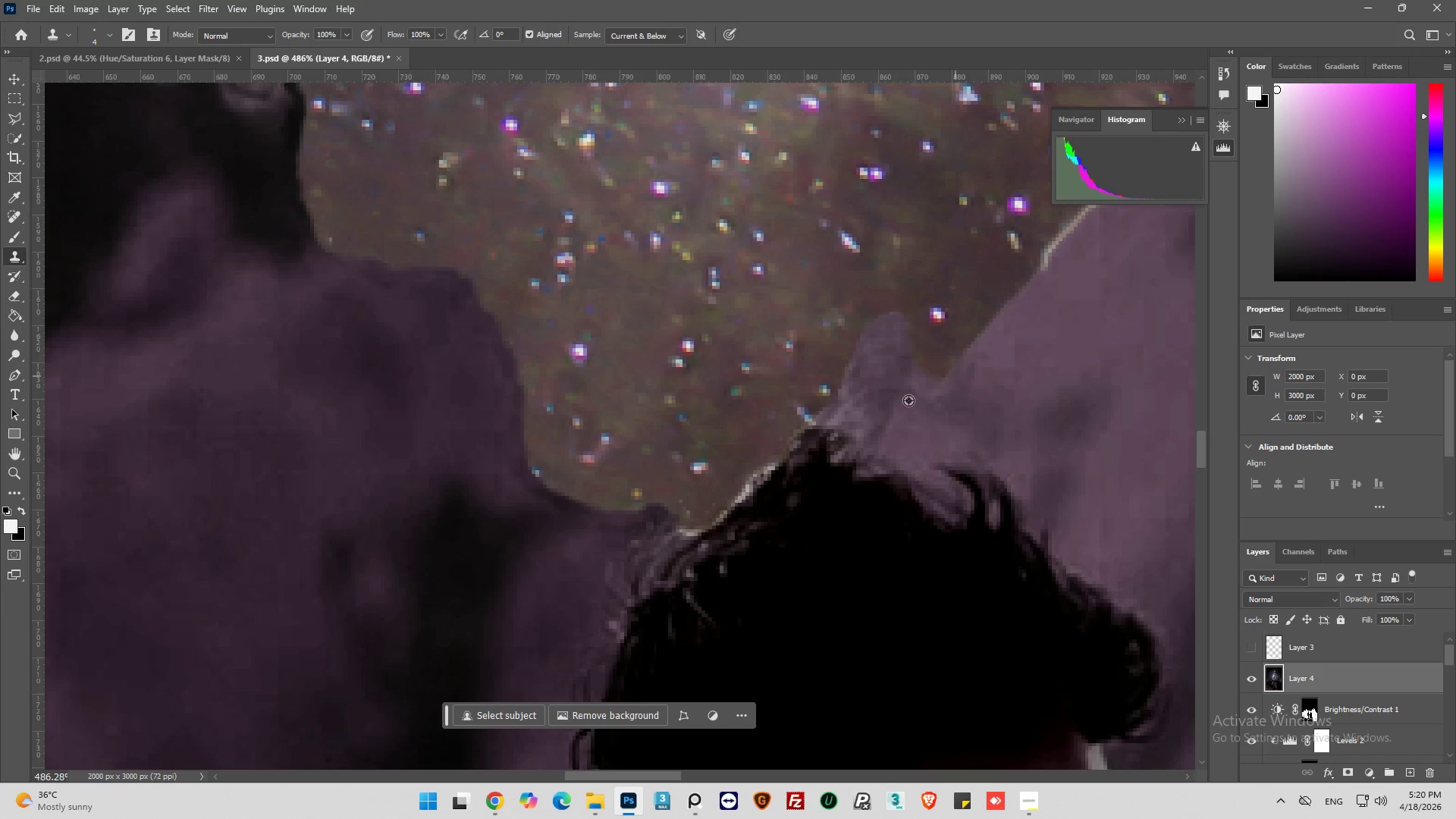 
hold_key(key=AltLeft, duration=0.73)
scroll: coordinate [1025, 339], scroll_direction: down, amount: 14.0
 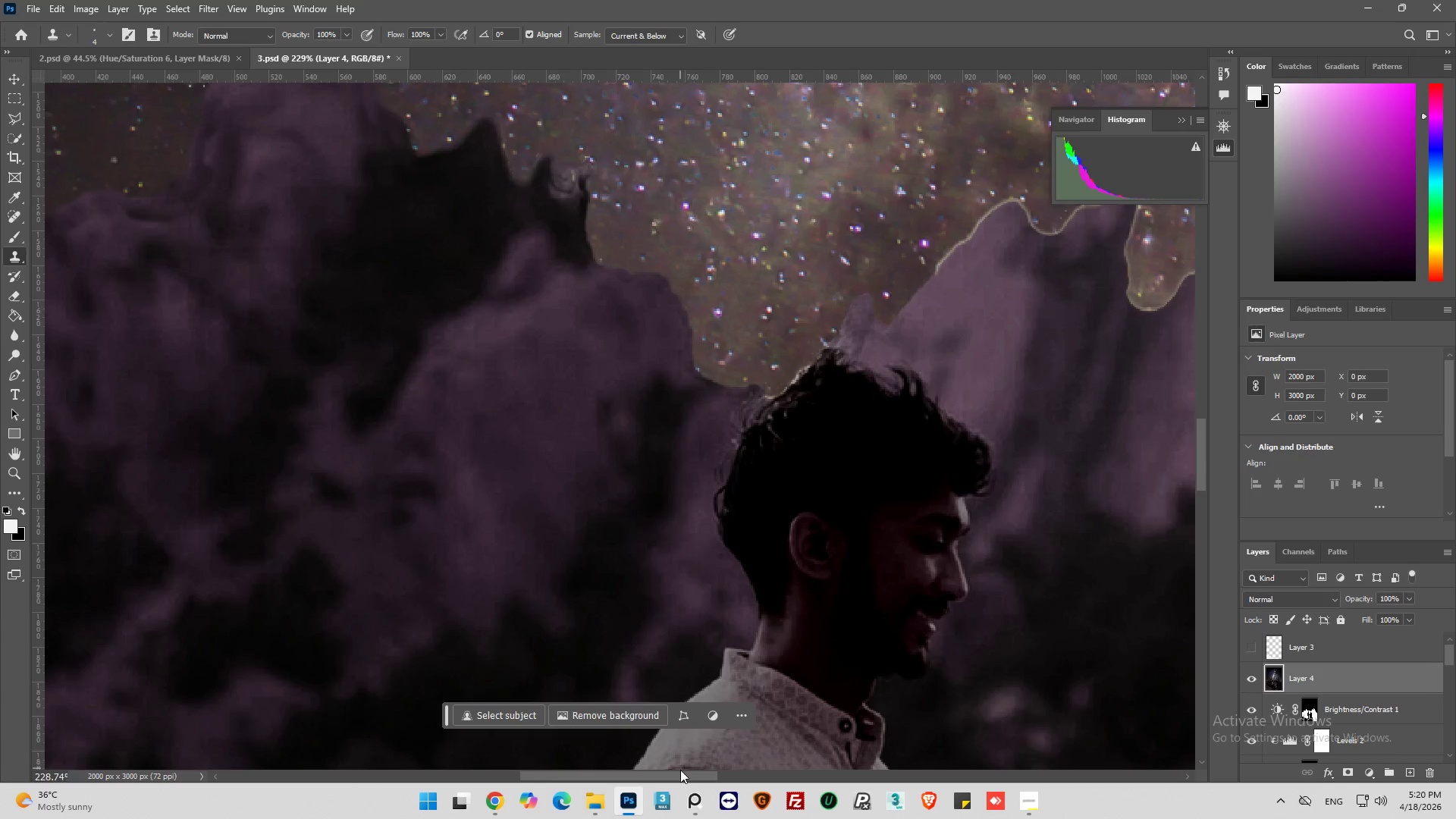 
left_click_drag(start_coordinate=[684, 779], to_coordinate=[747, 774])
 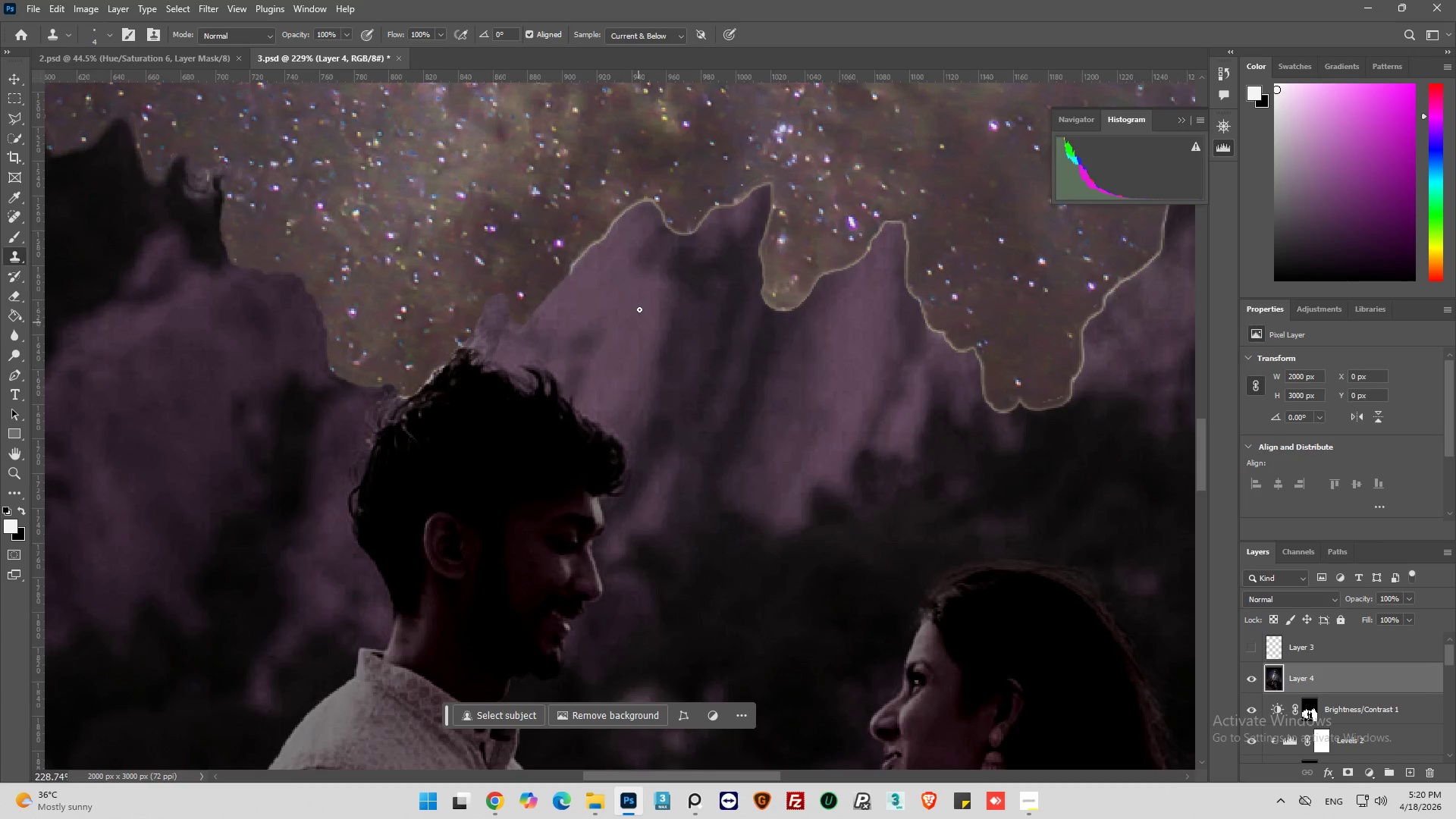 
hold_key(key=AltLeft, duration=0.7)
 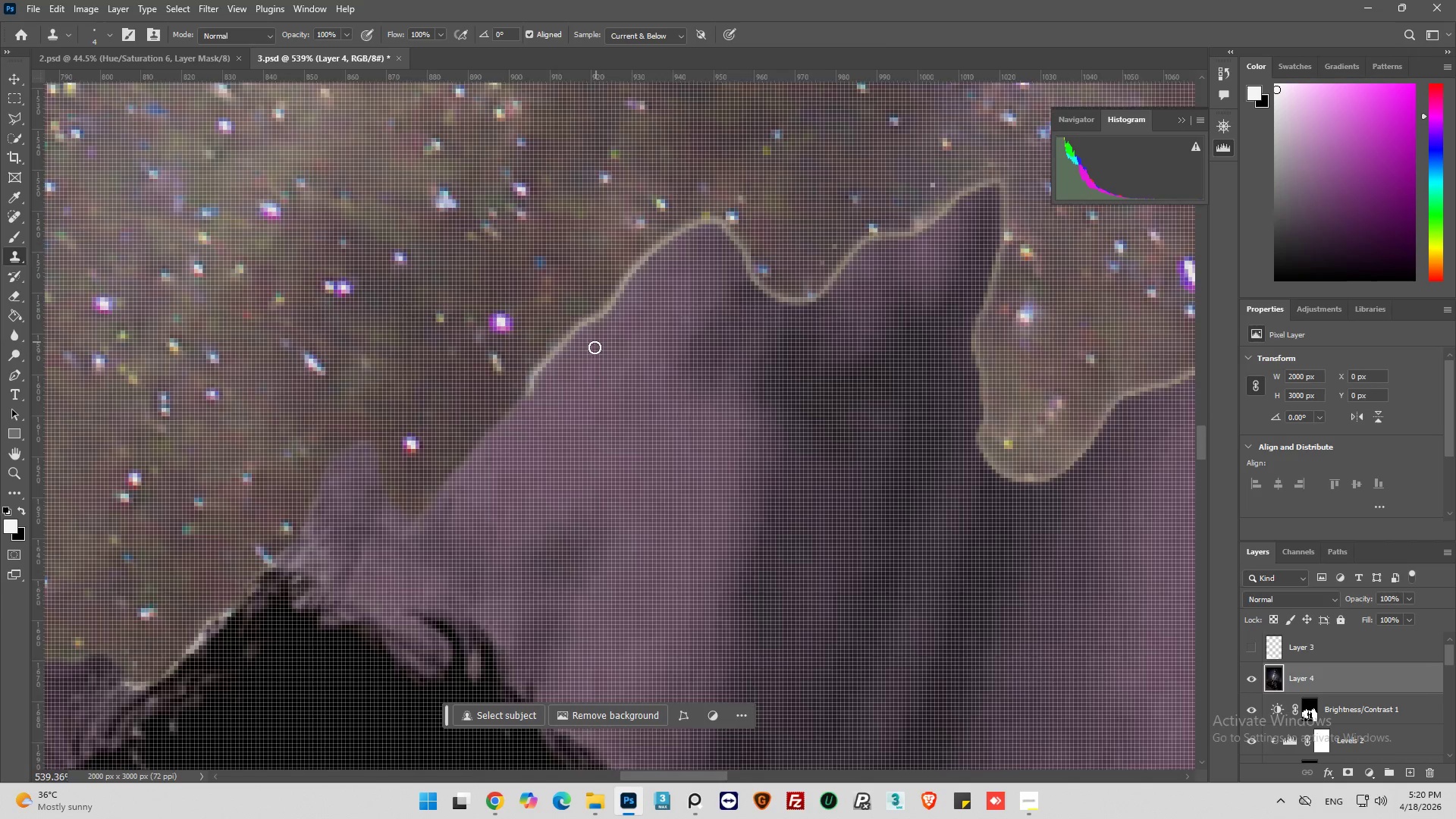 
key(Alt+AltLeft)
 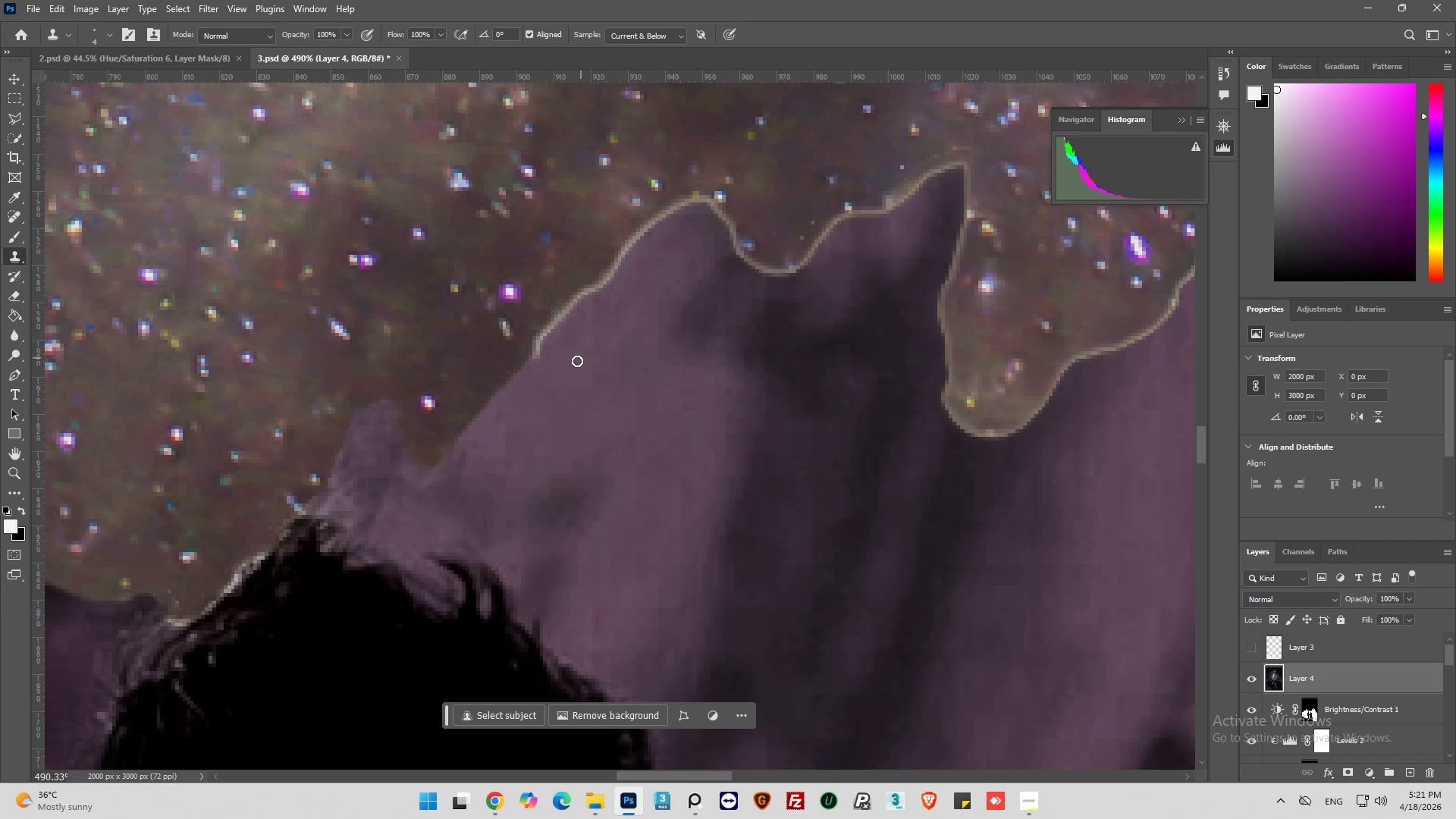 
hold_key(key=AltLeft, duration=0.7)
 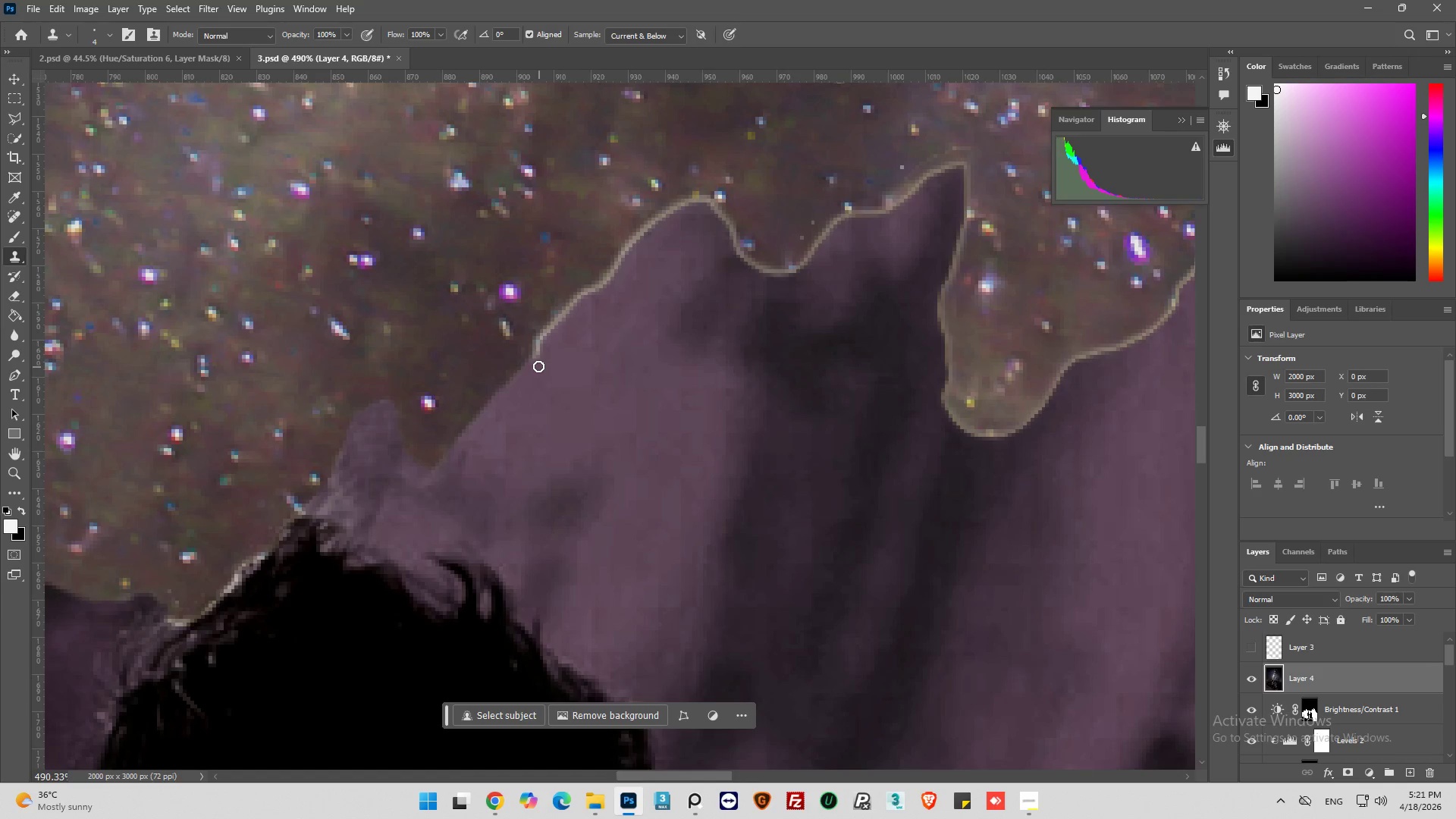 
scroll: coordinate [592, 353], scroll_direction: up, amount: 11.0
 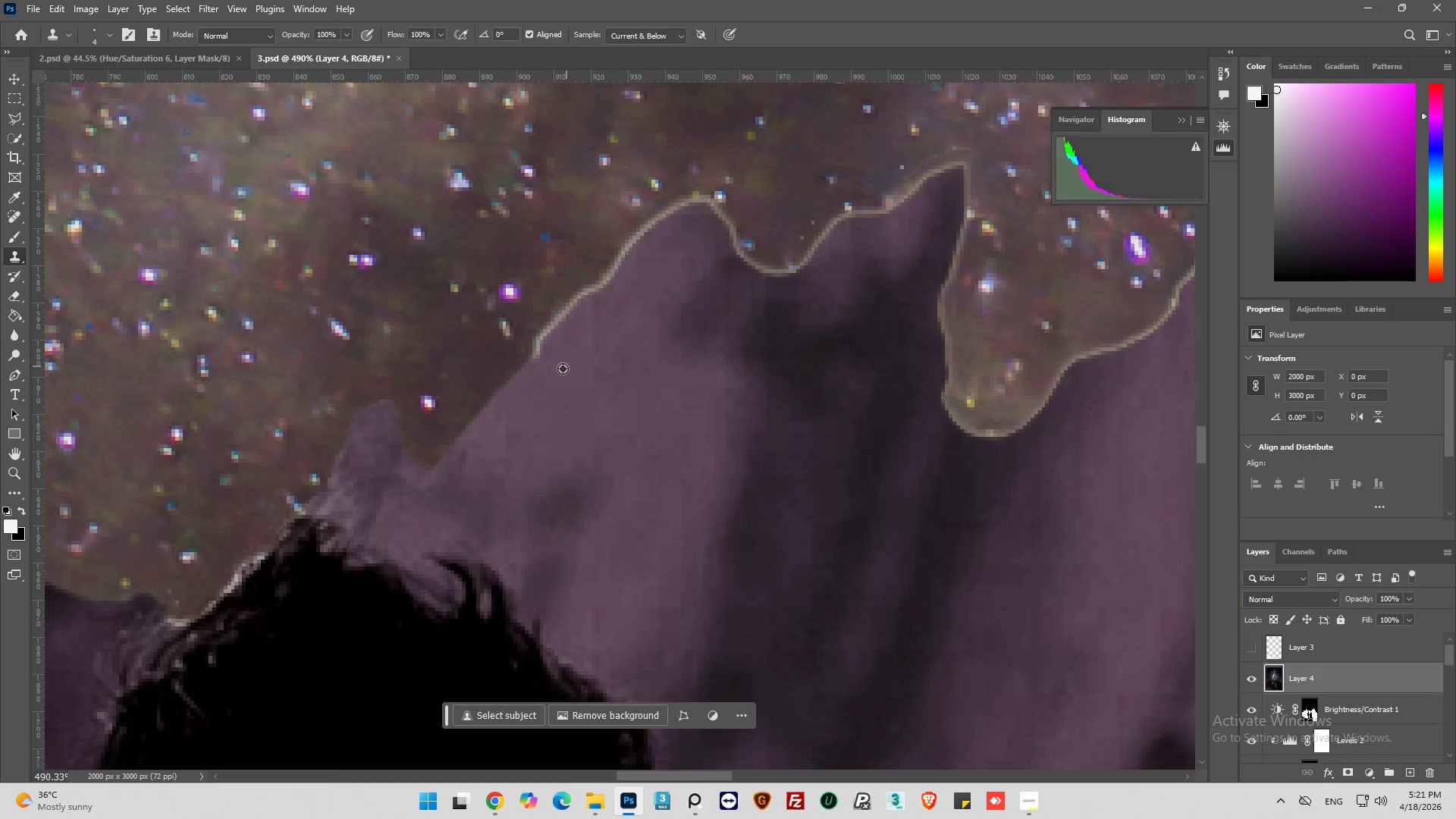 
left_click_drag(start_coordinate=[538, 366], to_coordinate=[548, 338])
 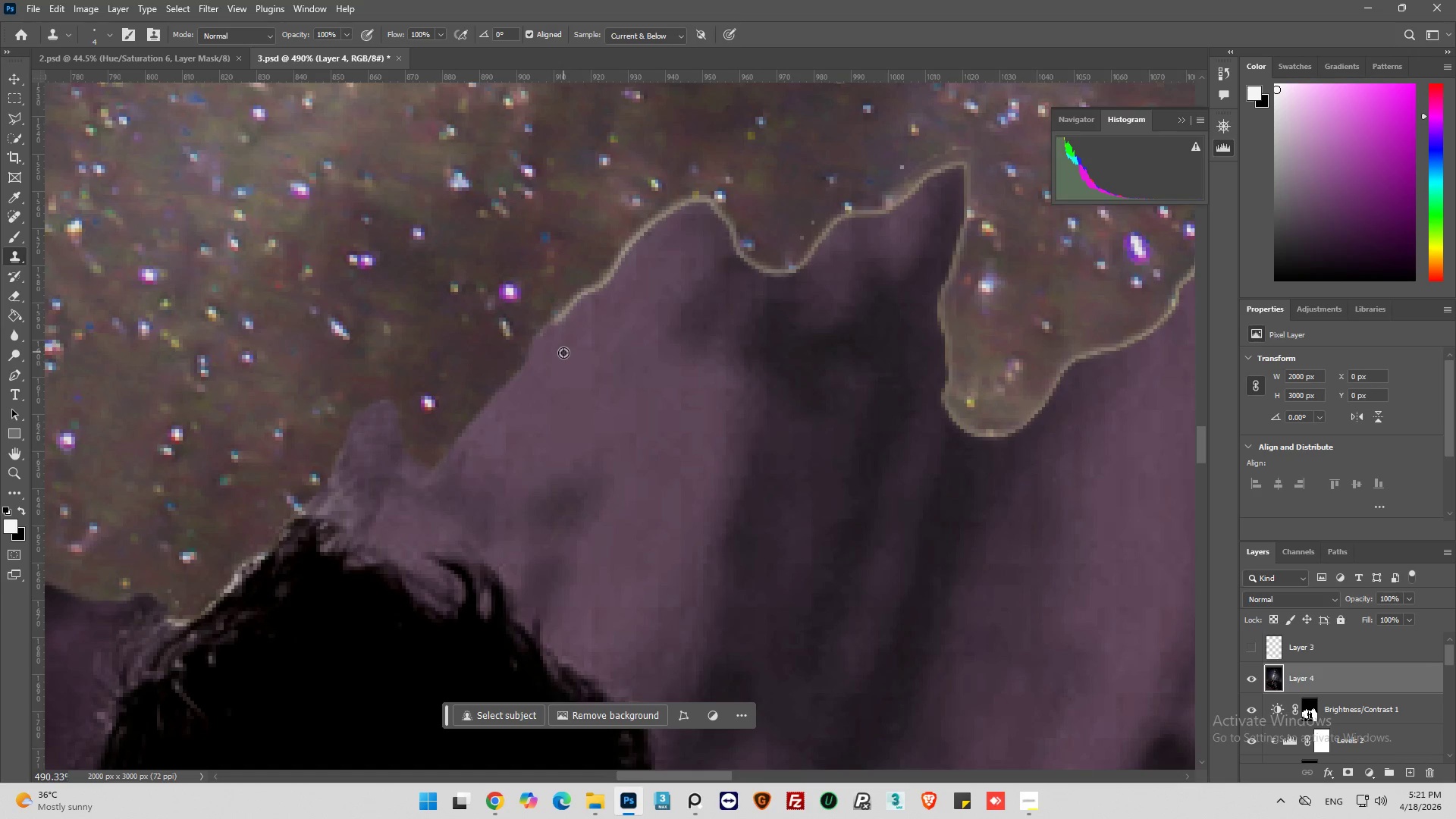 
hold_key(key=AltLeft, duration=0.73)
 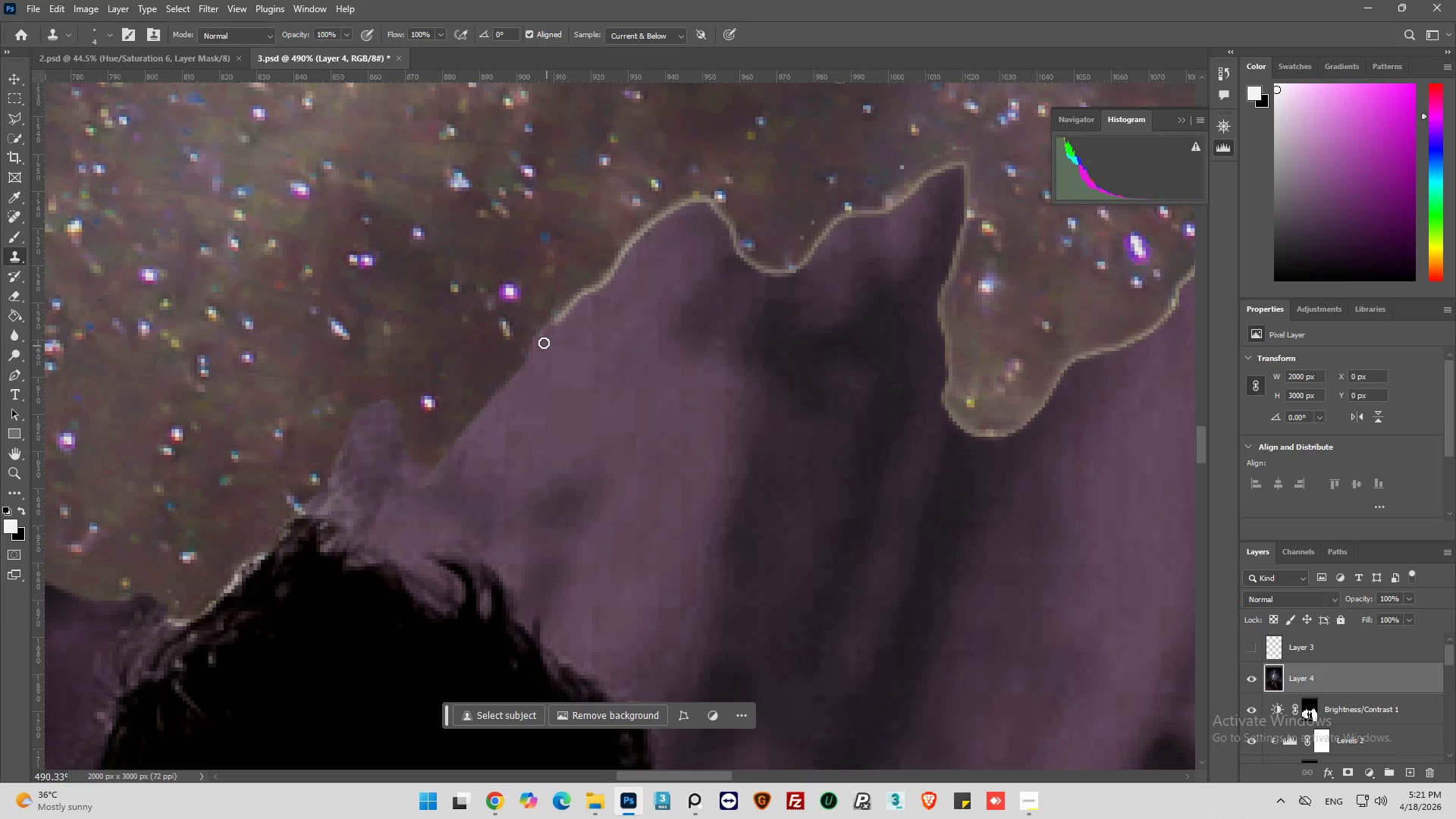 
left_click_drag(start_coordinate=[543, 341], to_coordinate=[626, 260])
 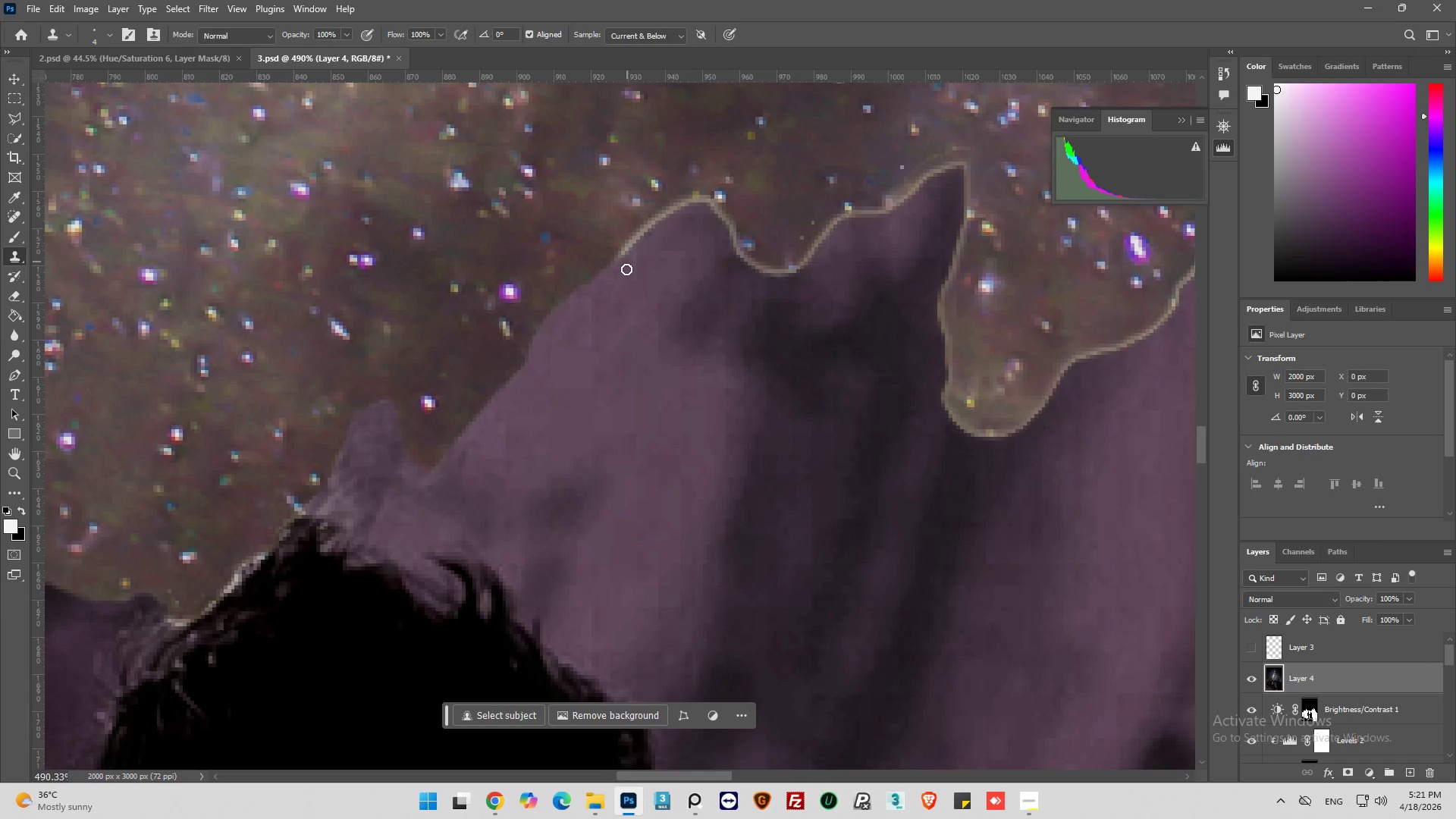 
hold_key(key=AltLeft, duration=0.64)
left_click_drag(start_coordinate=[606, 322], to_coordinate=[623, 299])
 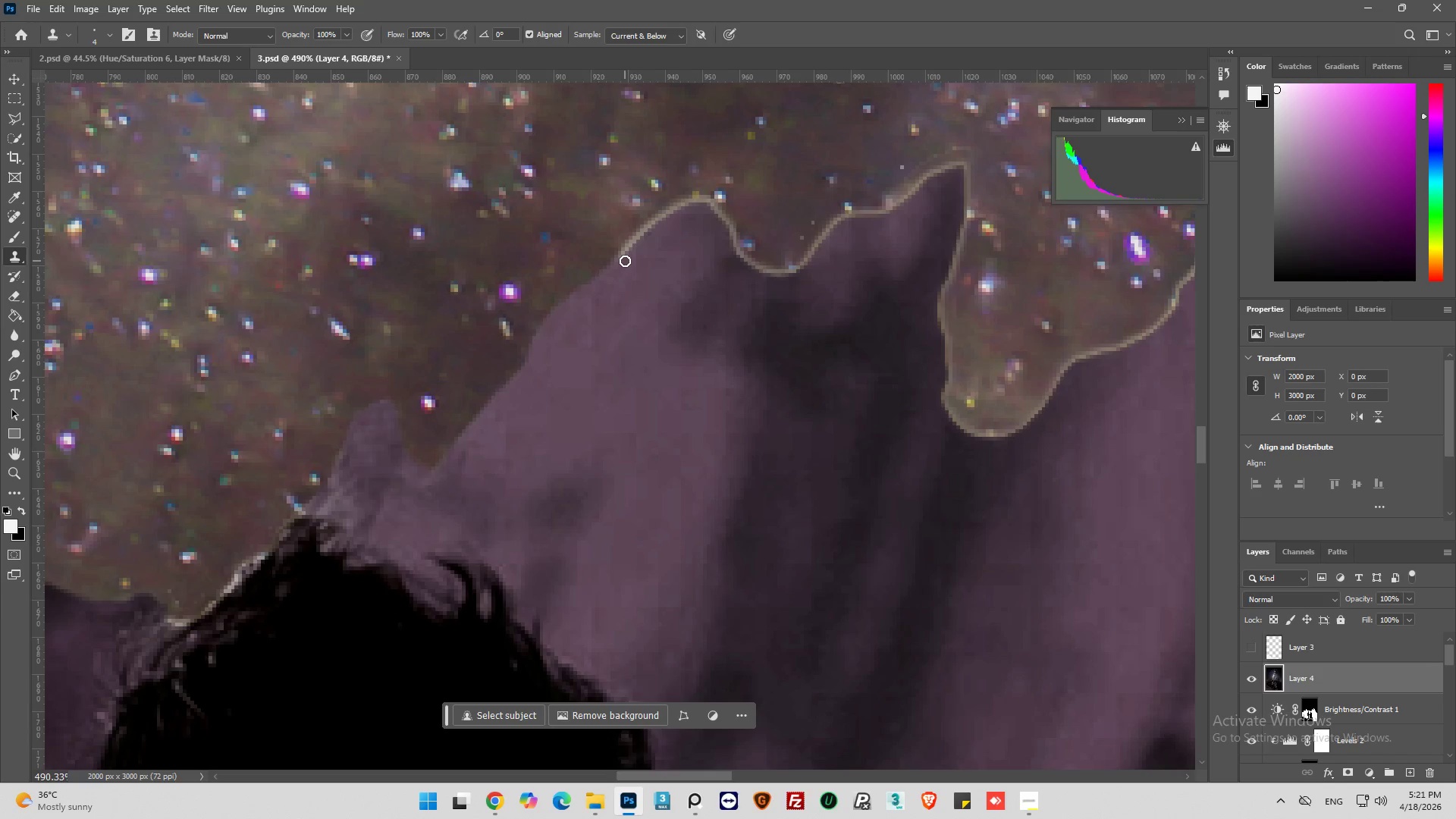 
left_click_drag(start_coordinate=[625, 261], to_coordinate=[829, 235])
 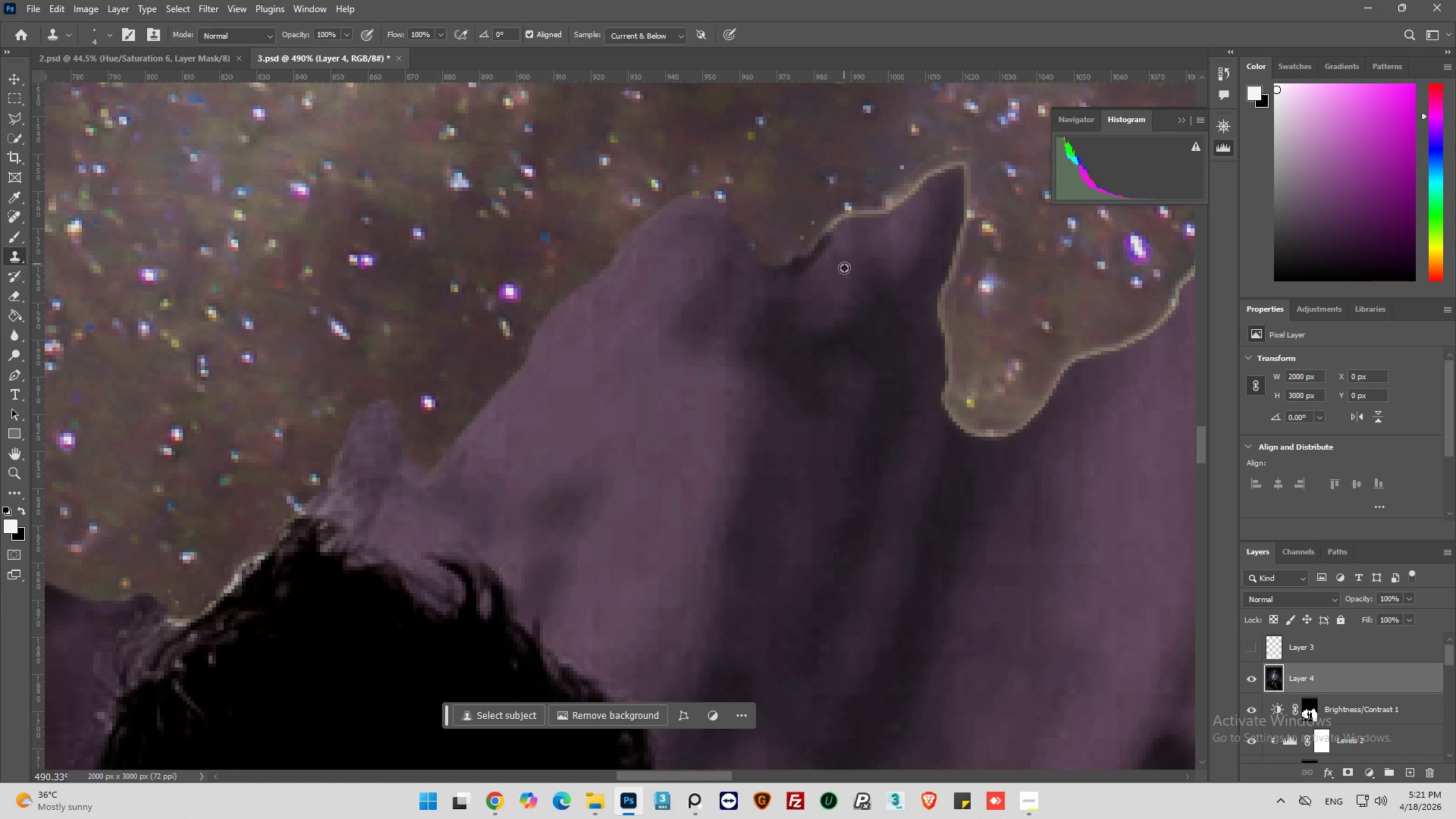 
hold_key(key=AltLeft, duration=0.5)
 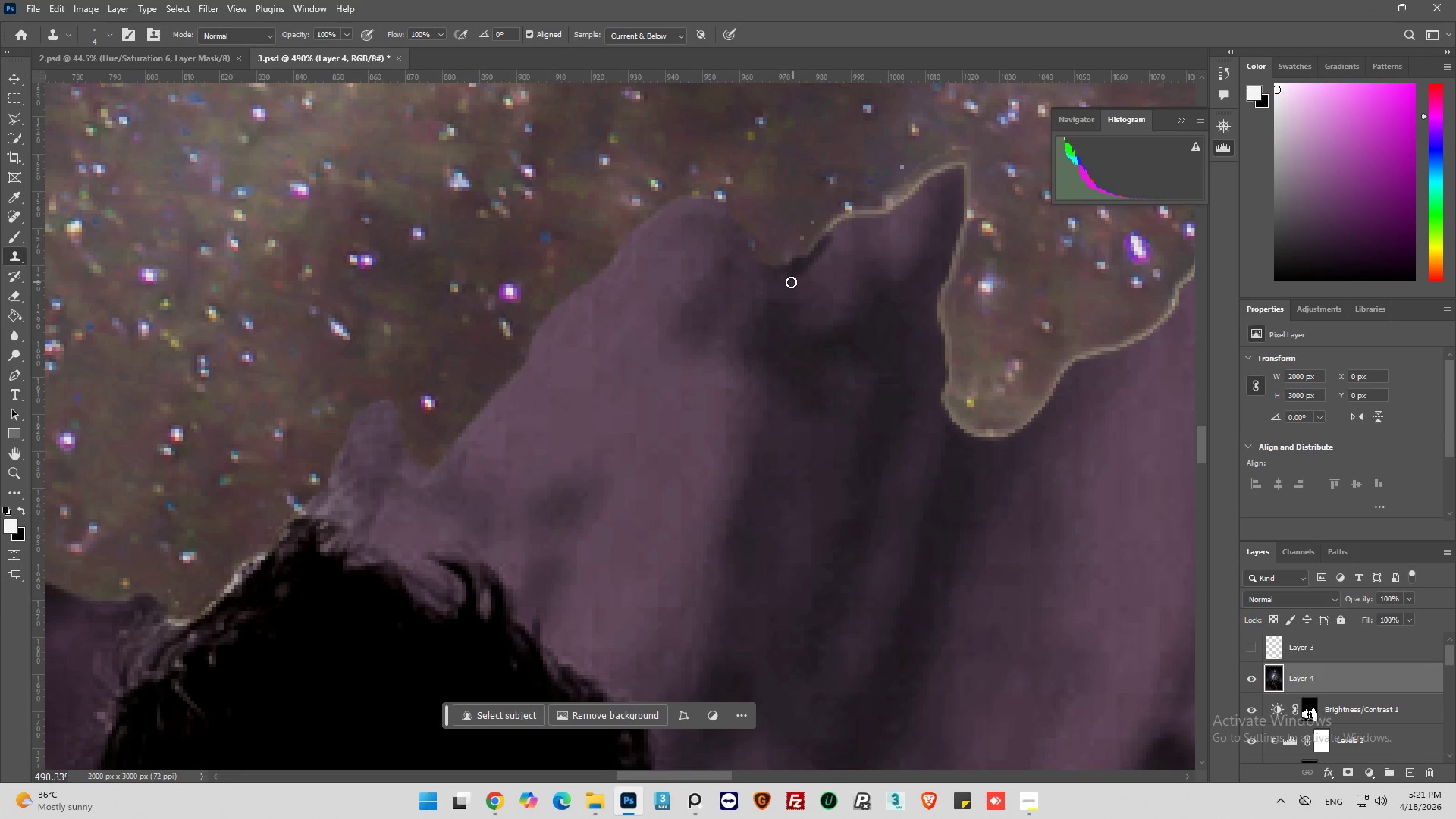 
left_click_drag(start_coordinate=[789, 282], to_coordinate=[836, 224])
 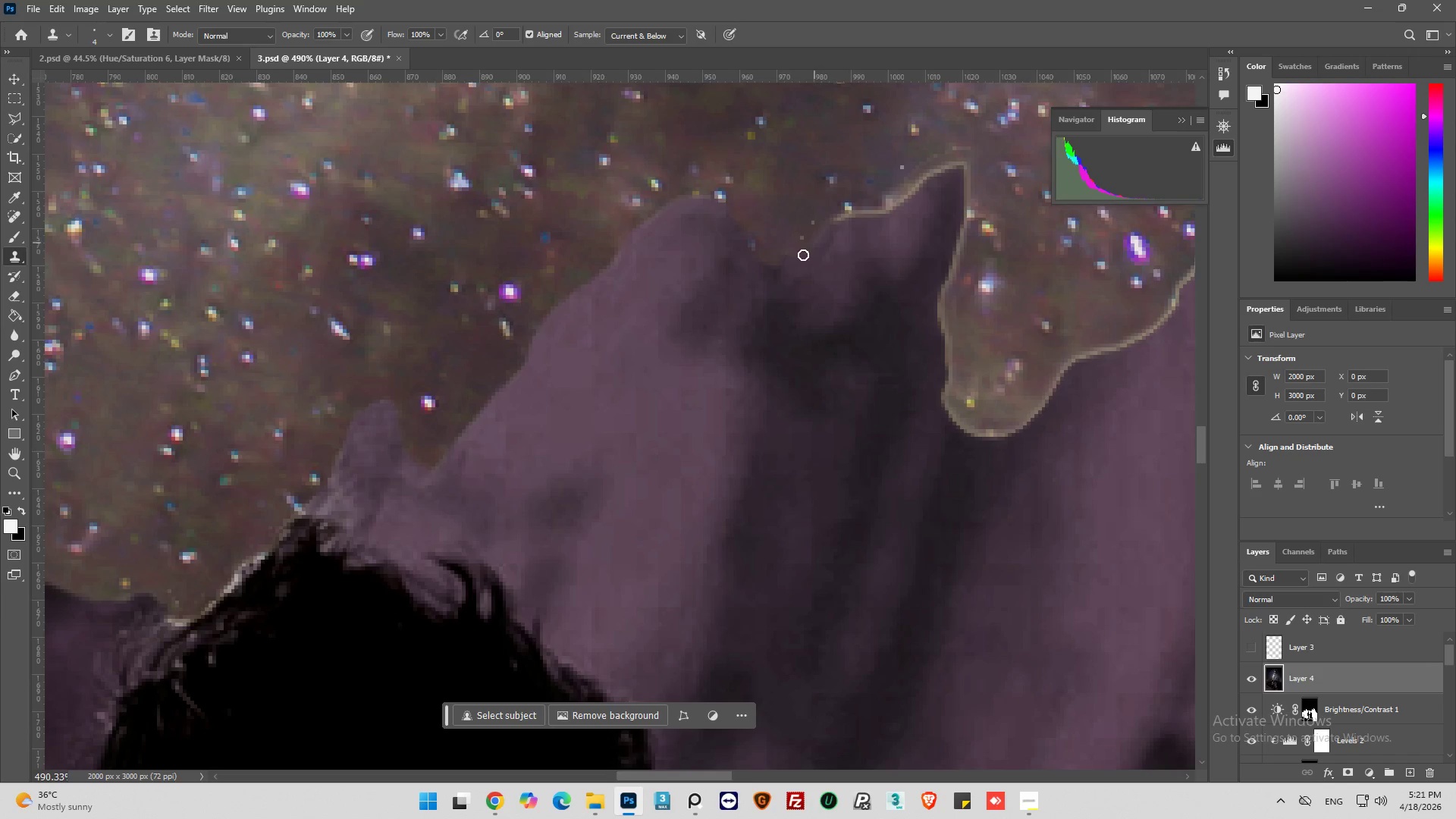 
hold_key(key=AltLeft, duration=0.56)
 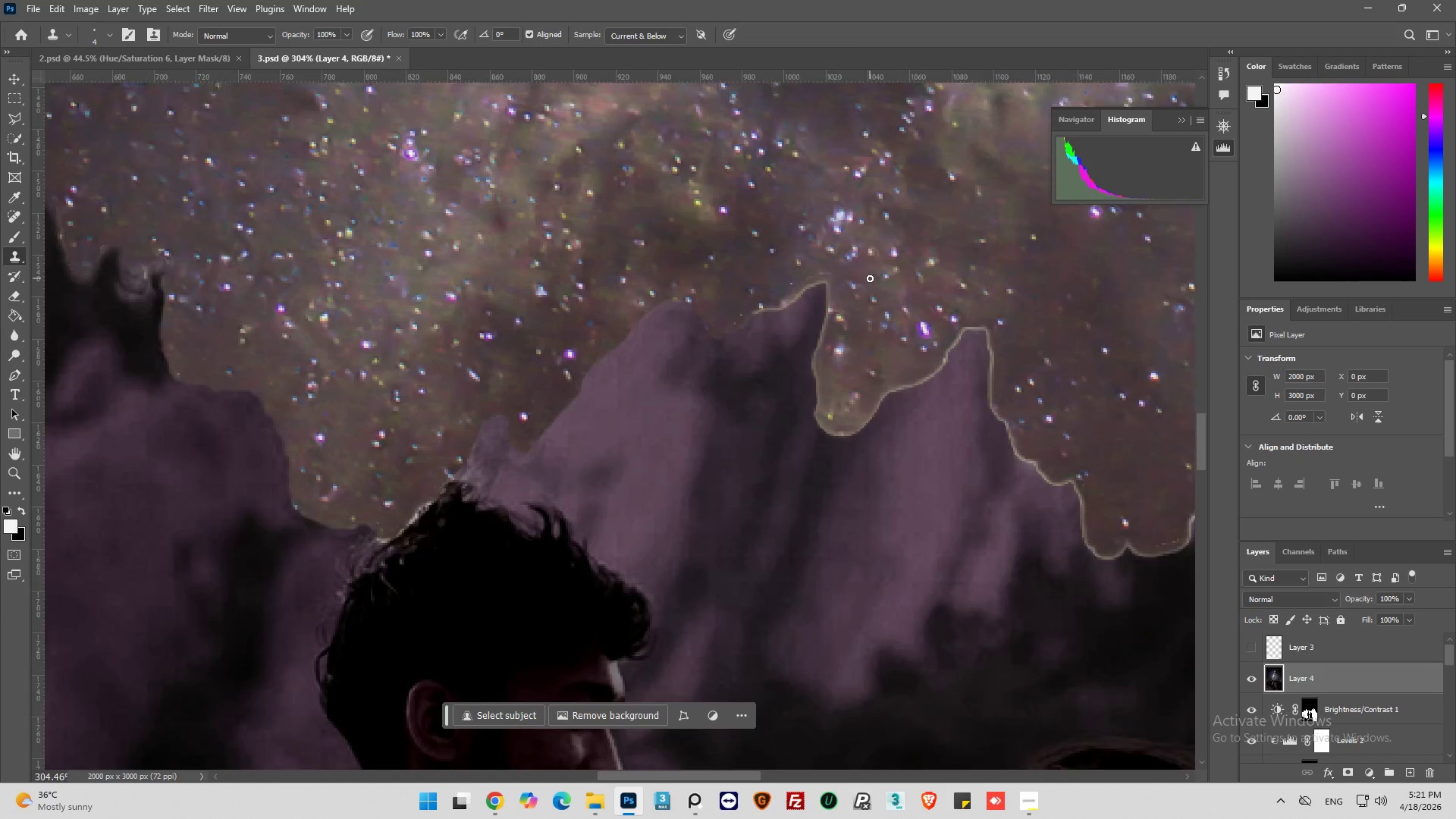 
hold_key(key=AltLeft, duration=0.52)
 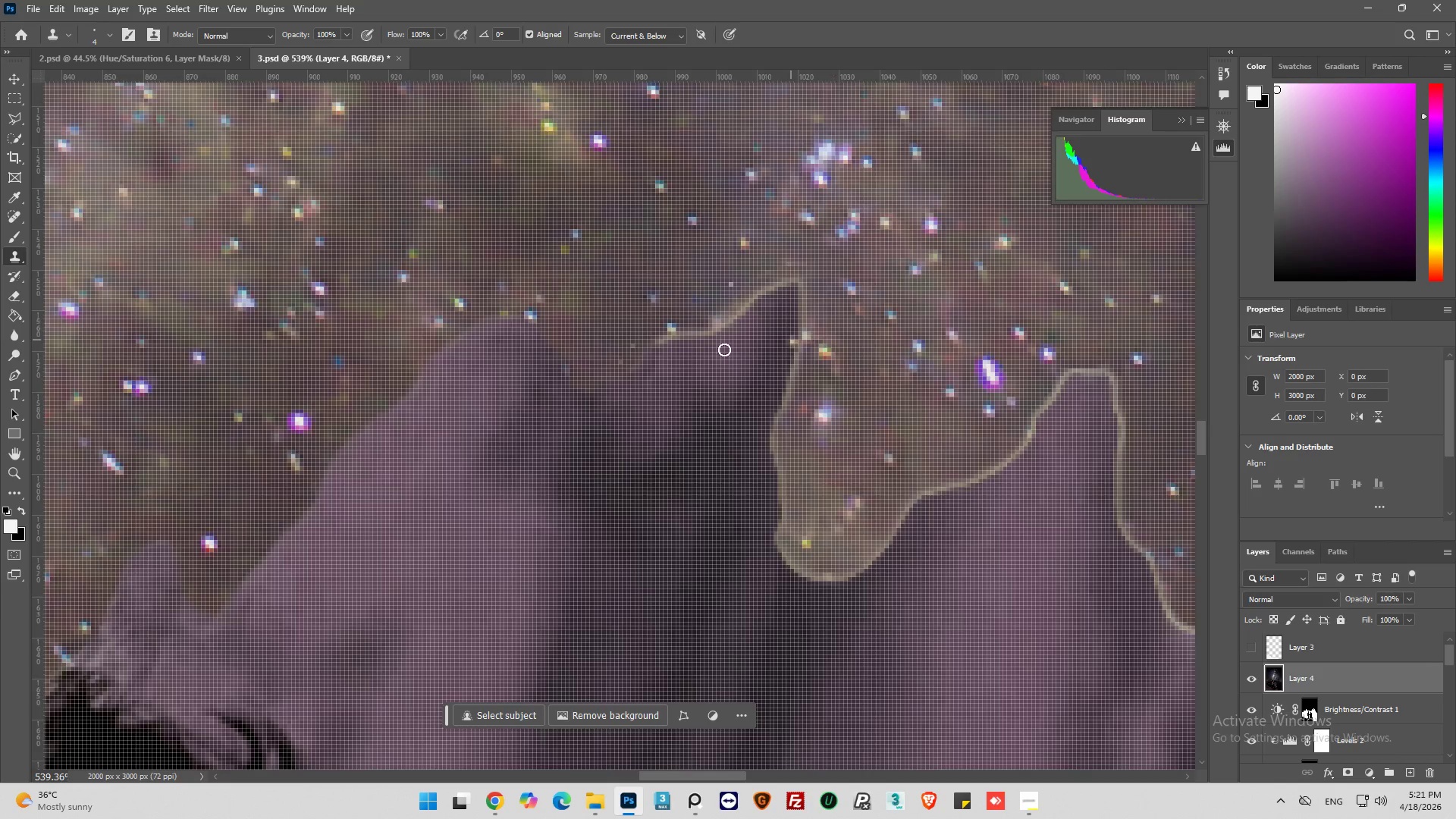 
key(Alt+AltLeft)
 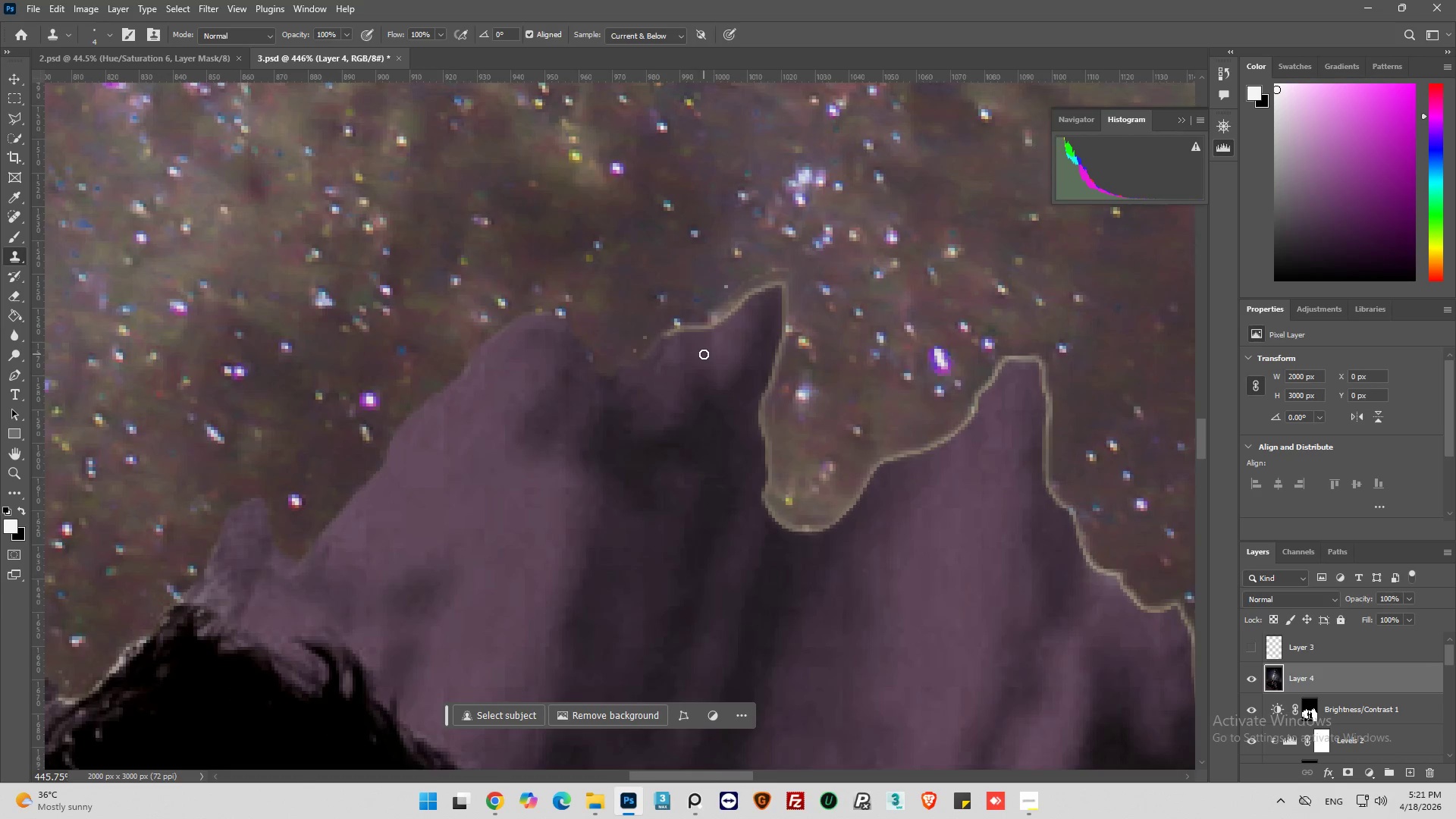 
key(Alt+AltLeft)
 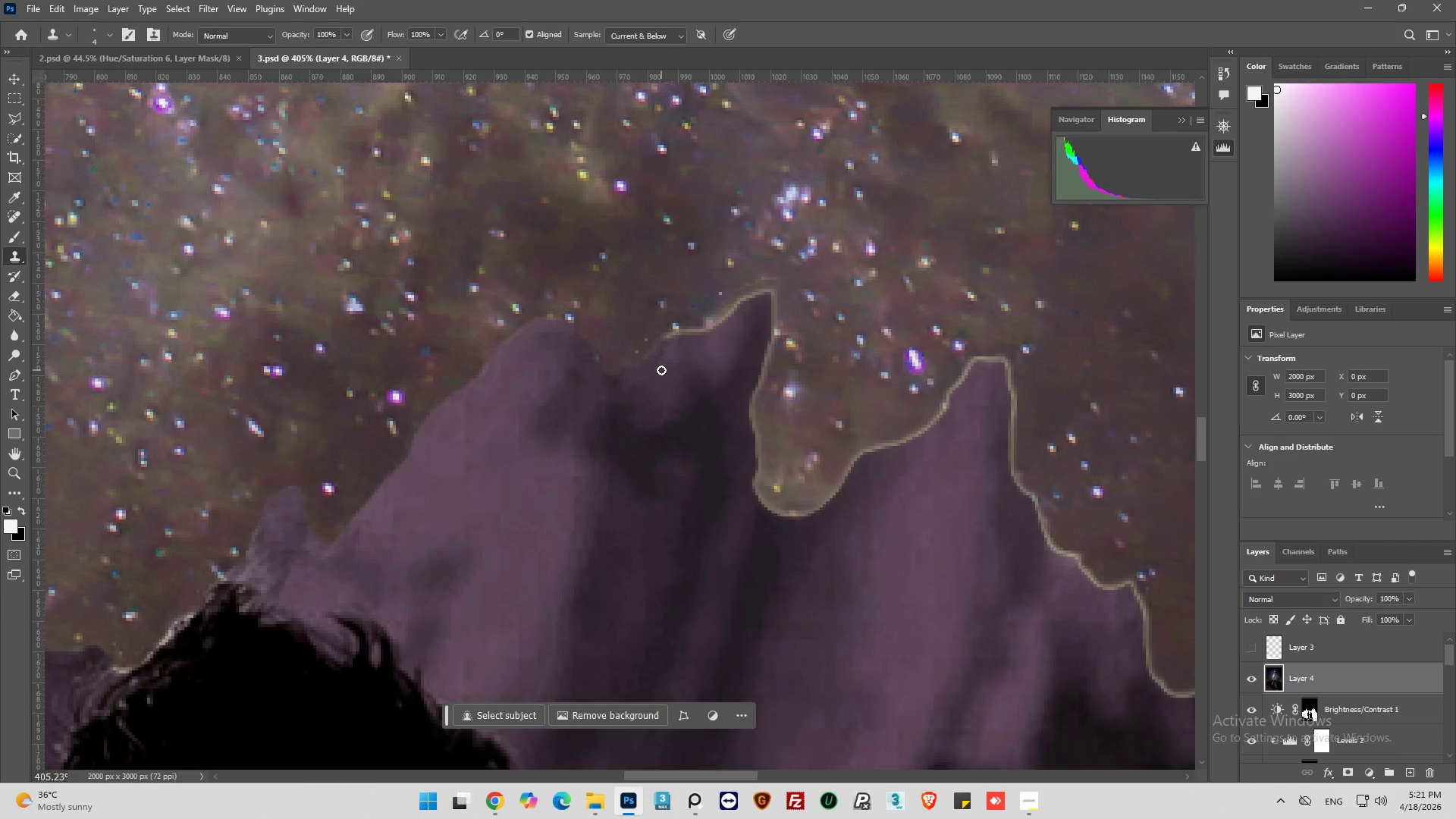 
hold_key(key=AltLeft, duration=0.75)
 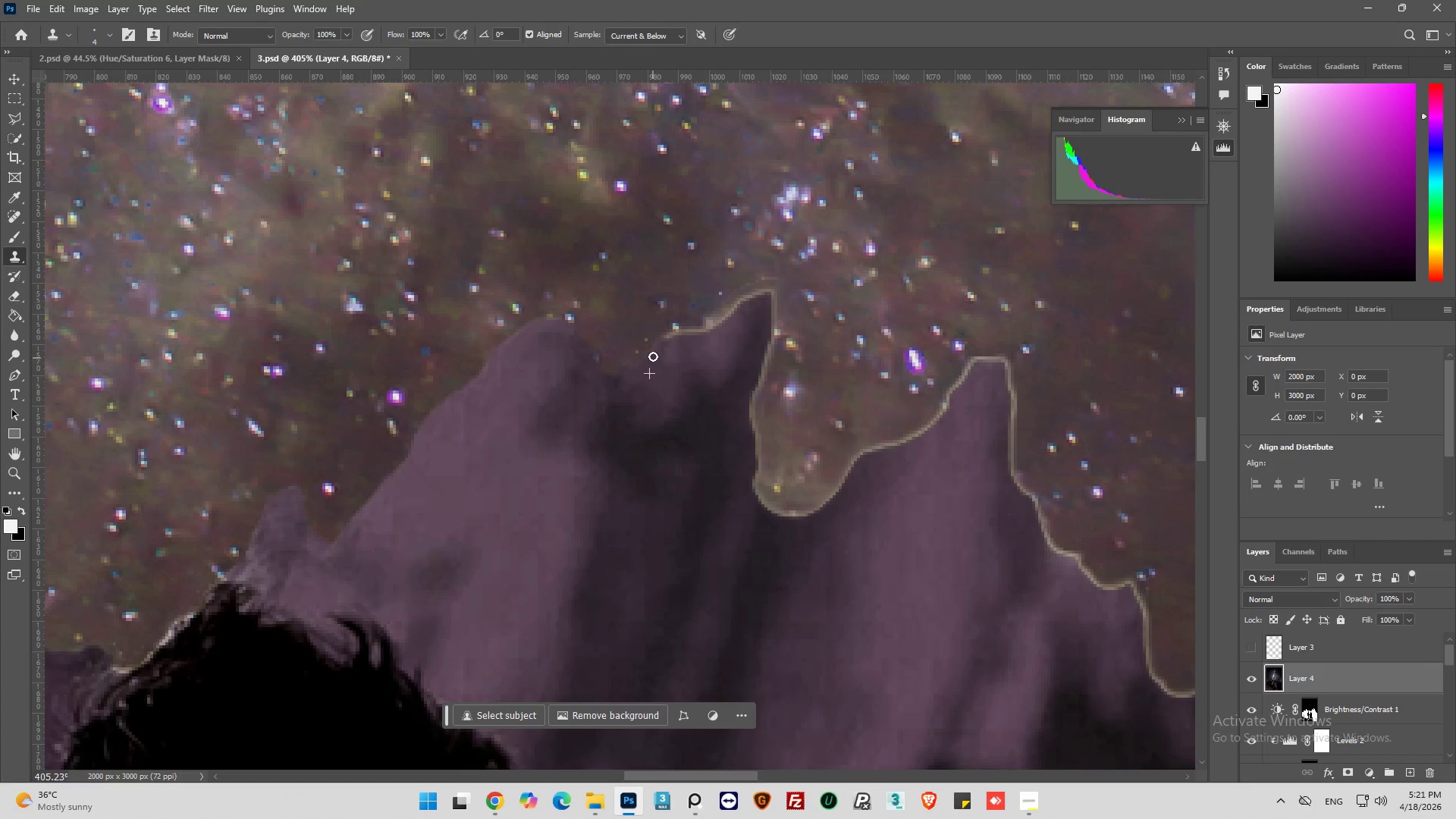 
scroll: coordinate [661, 370], scroll_direction: up, amount: 1.0
 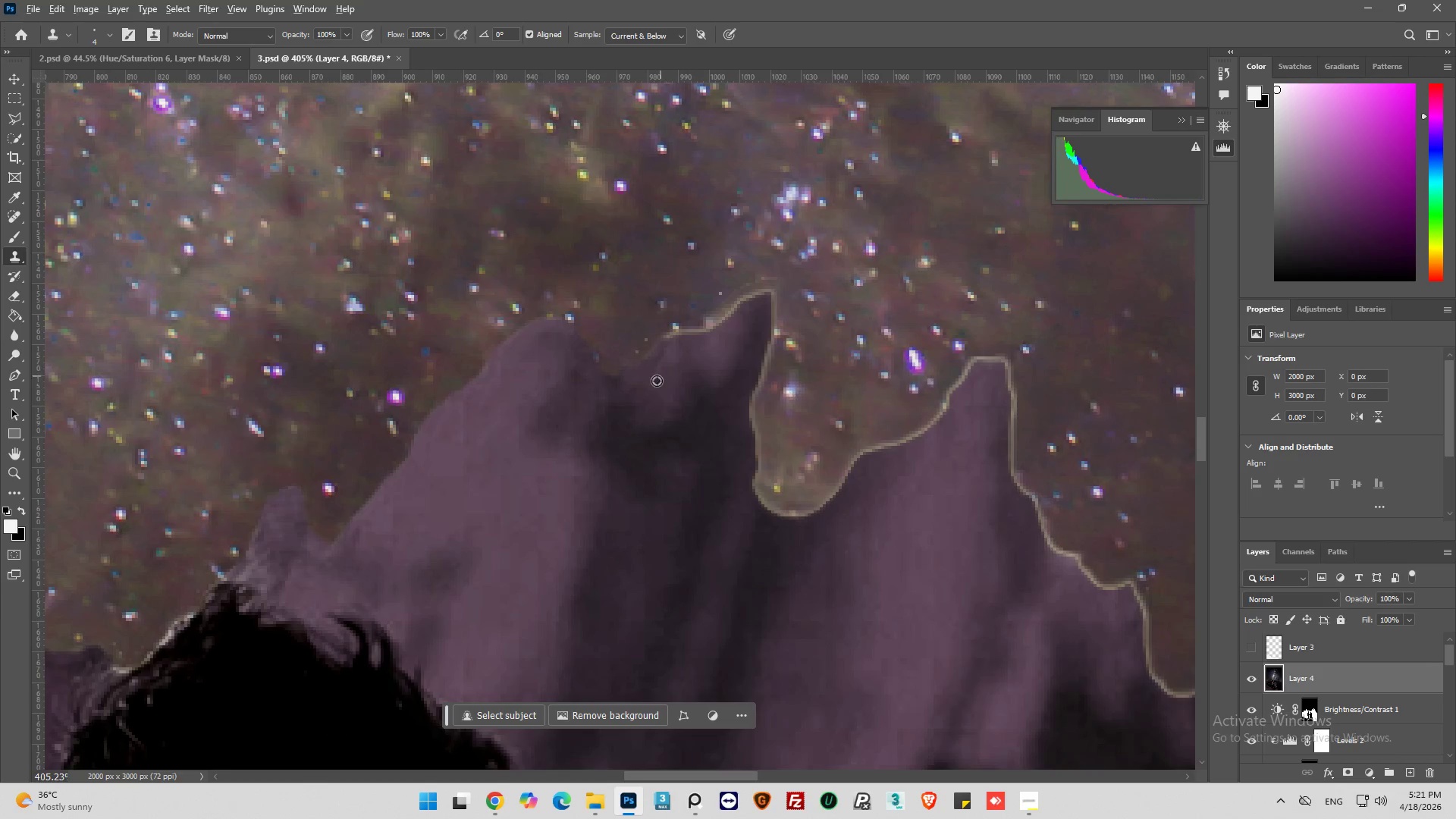 
left_click([654, 384])
 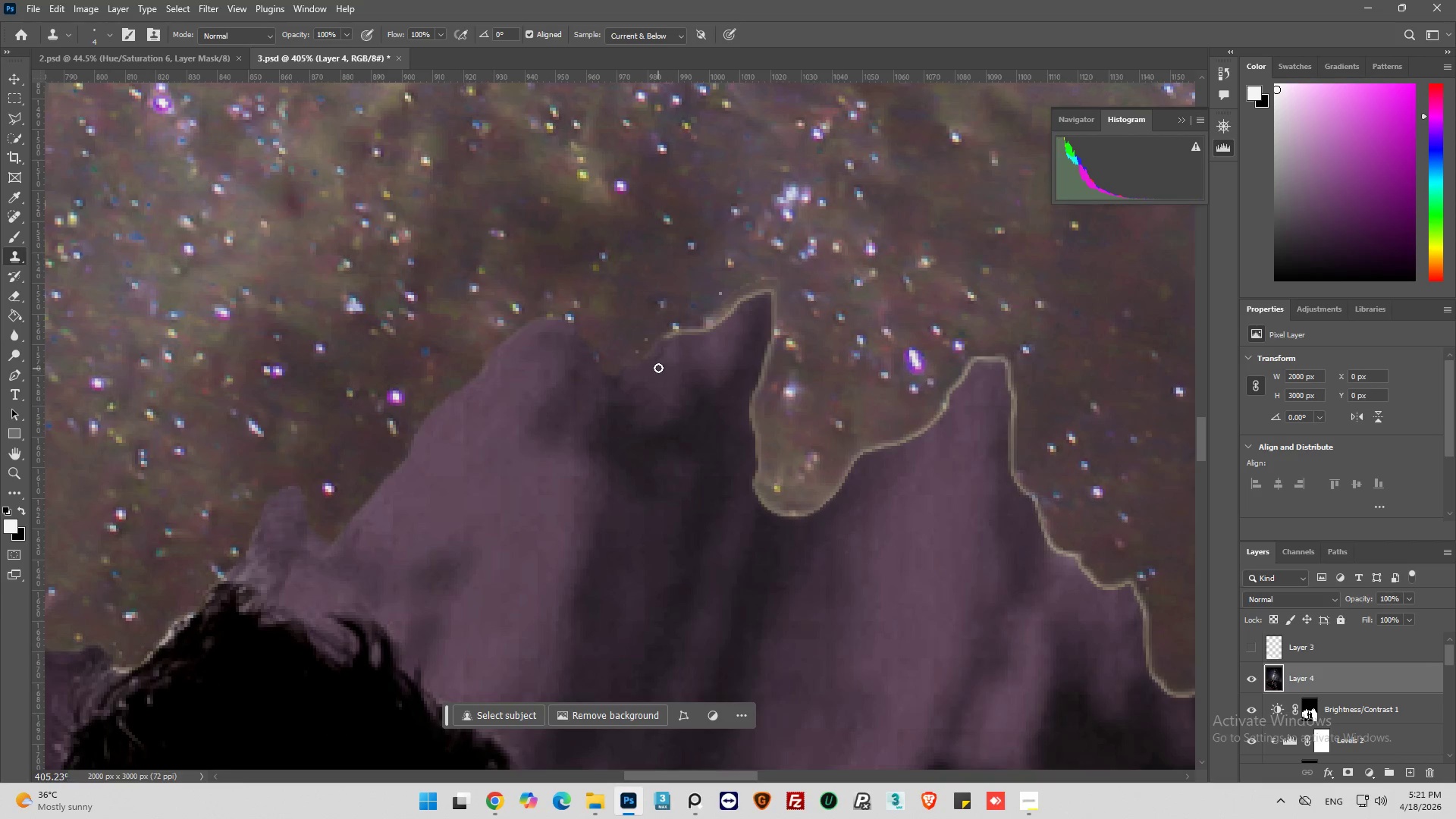 
left_click_drag(start_coordinate=[658, 368], to_coordinate=[732, 309])
 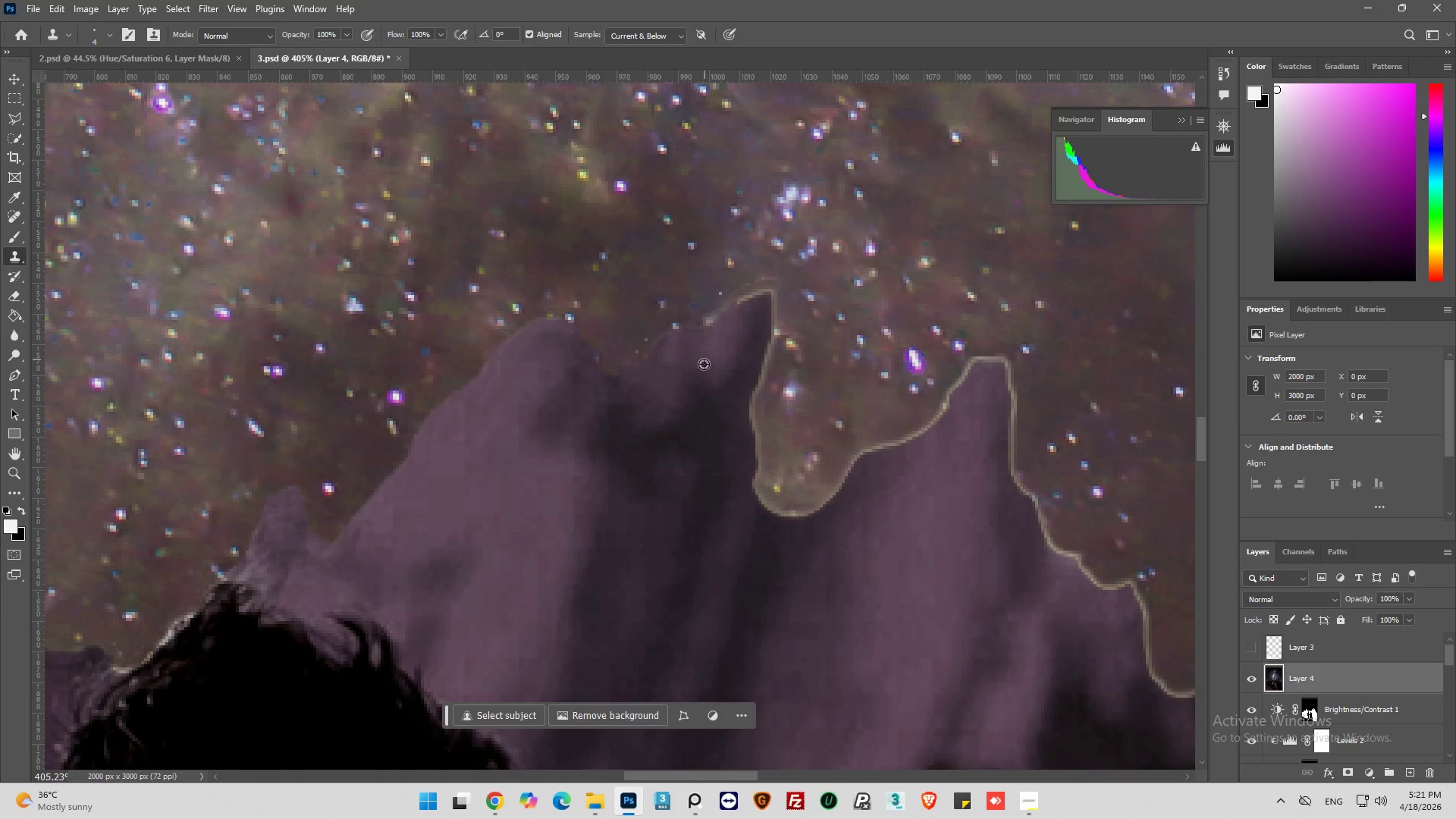 
hold_key(key=AltLeft, duration=0.58)
left_click([718, 345])
 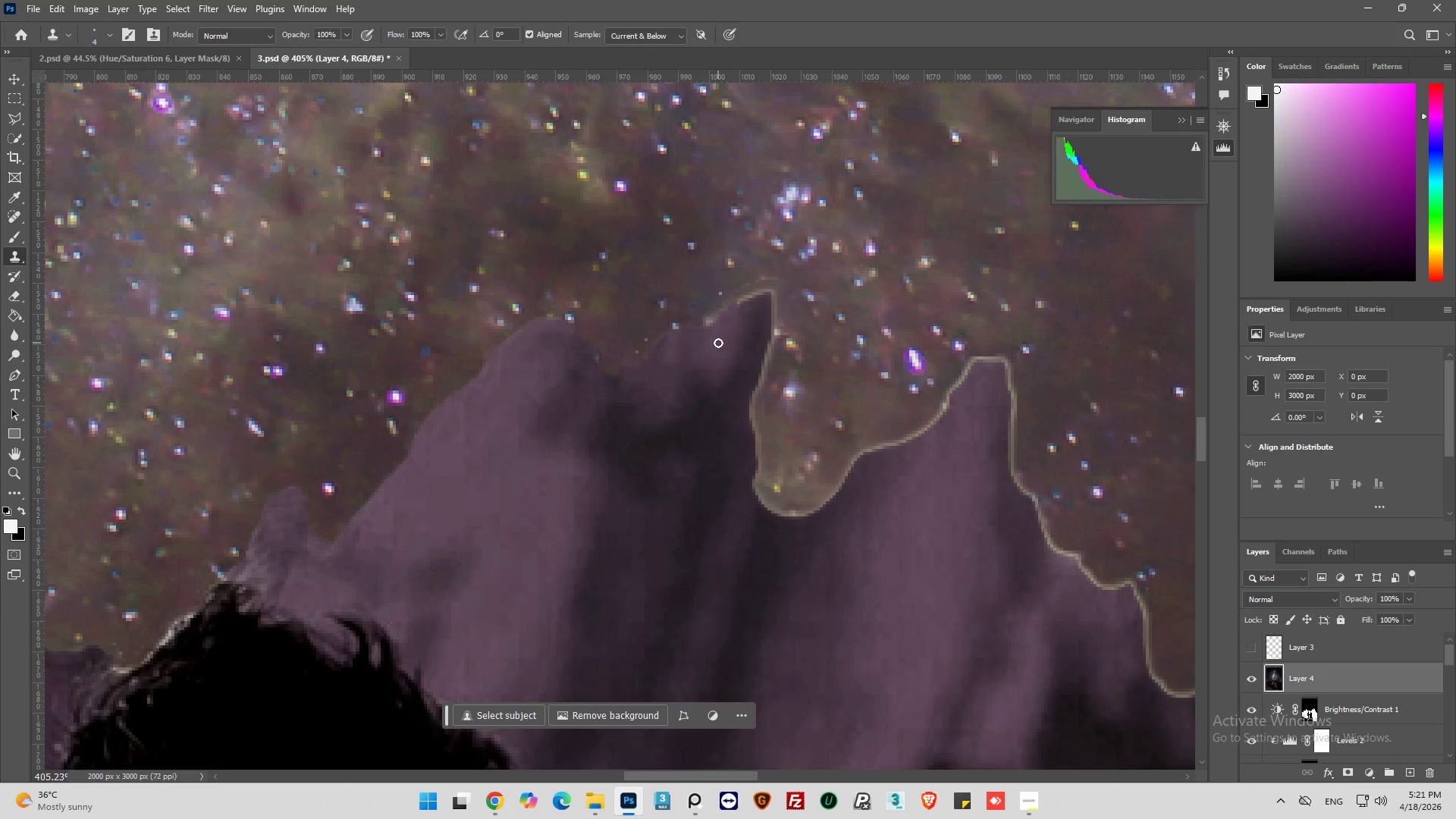 
left_click_drag(start_coordinate=[718, 341], to_coordinate=[733, 300])
 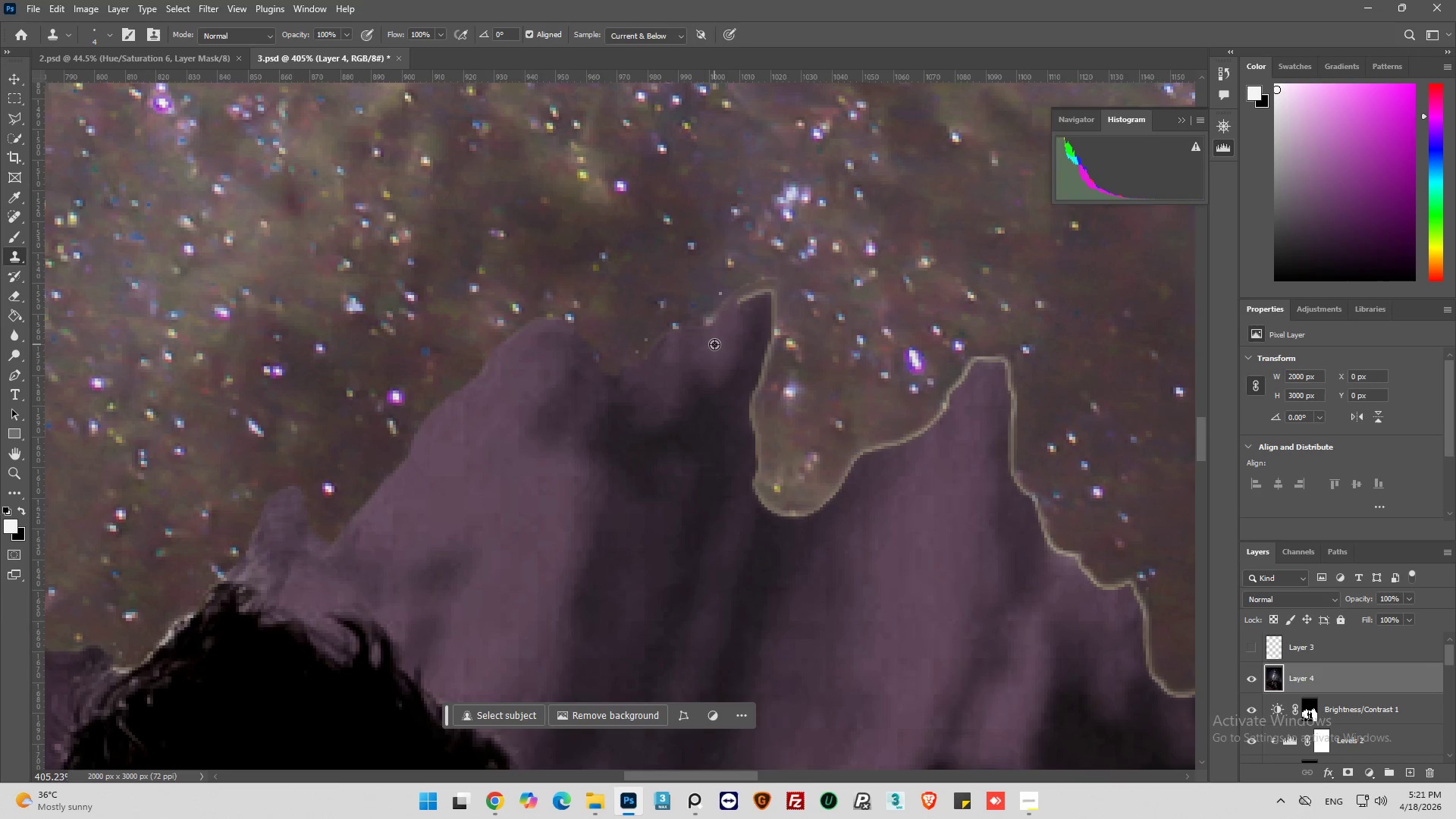 
hold_key(key=AltLeft, duration=0.97)
 